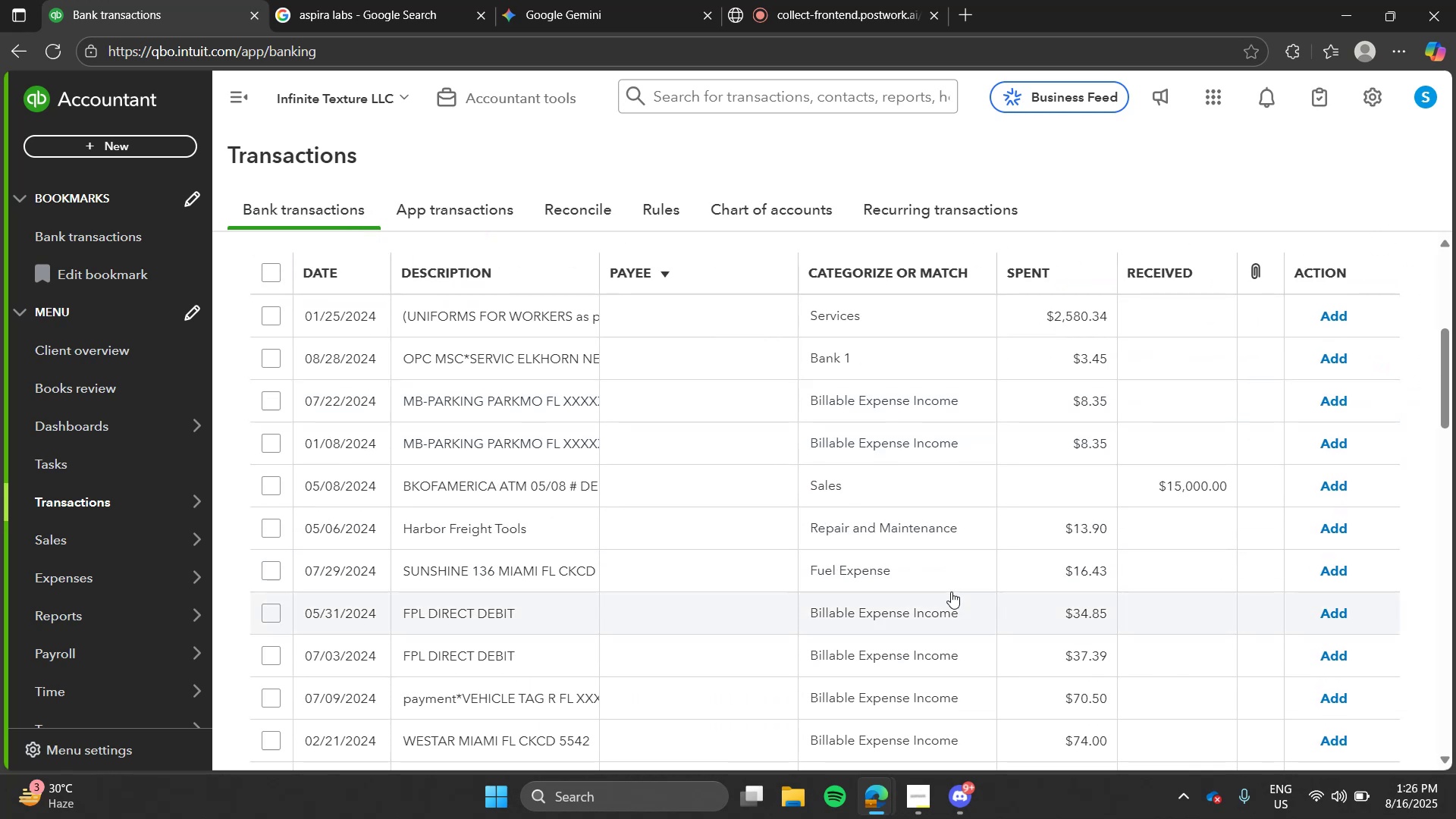 
wait(12.23)
 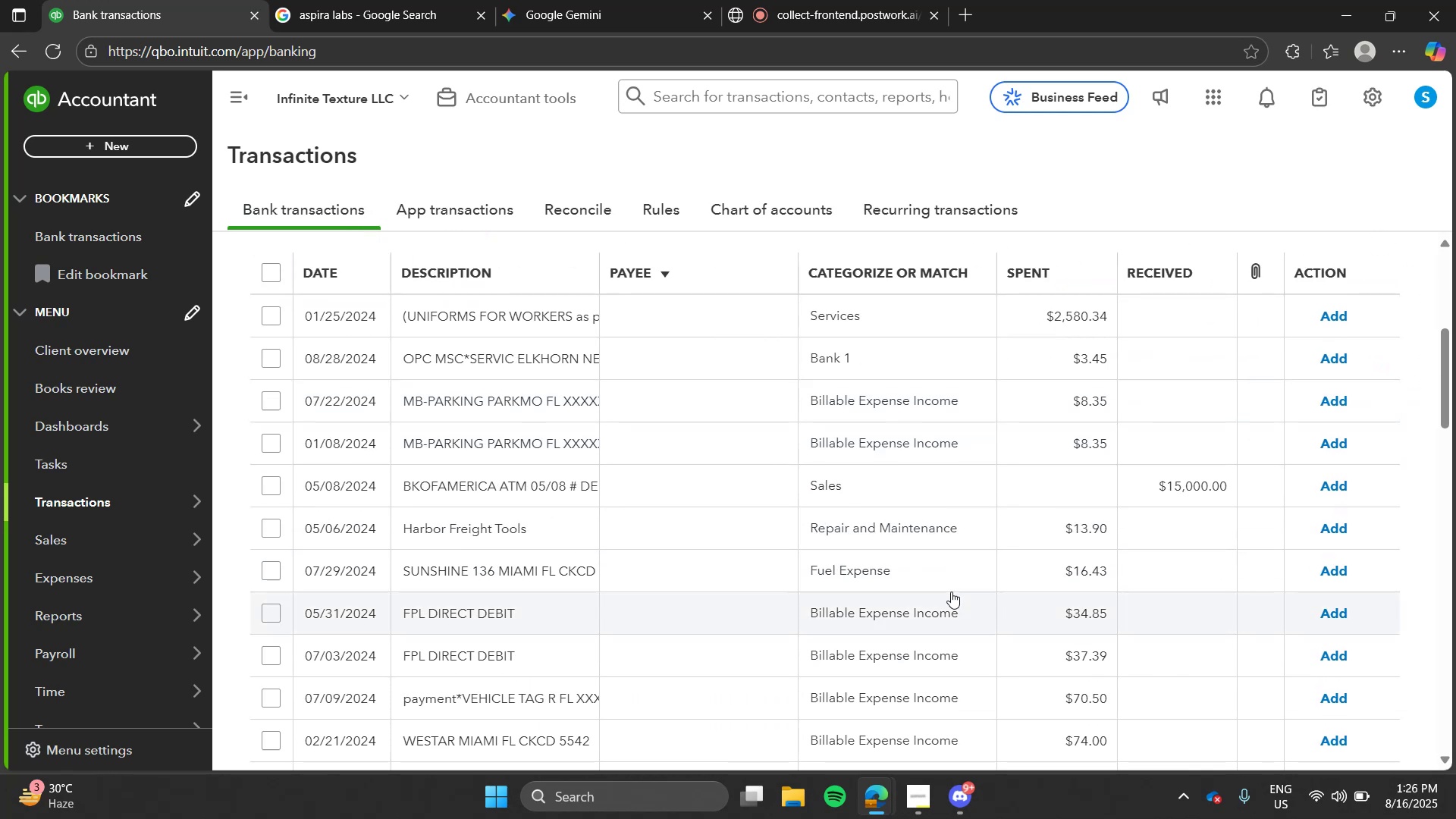 
left_click([1216, 741])
 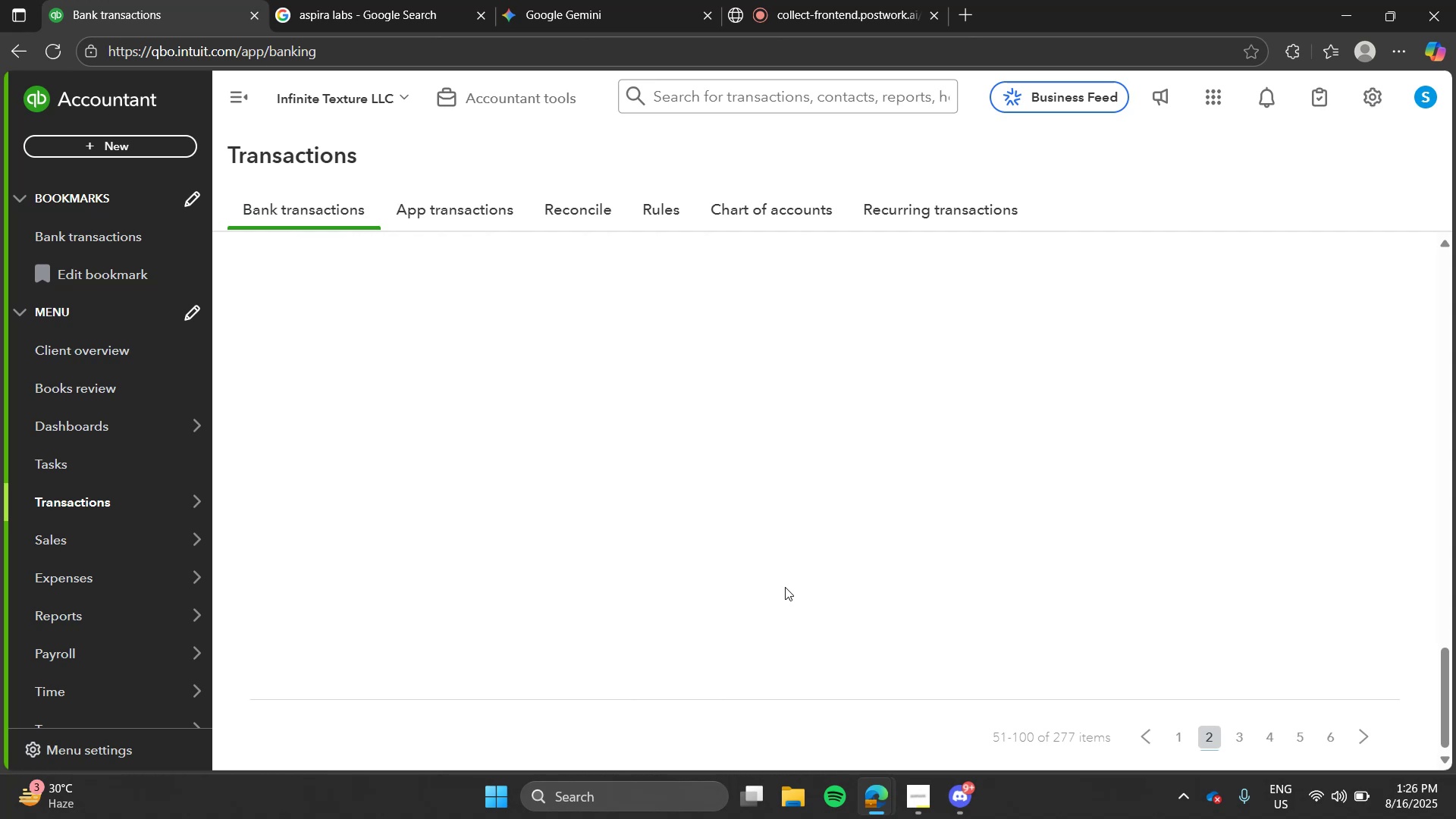 
wait(5.66)
 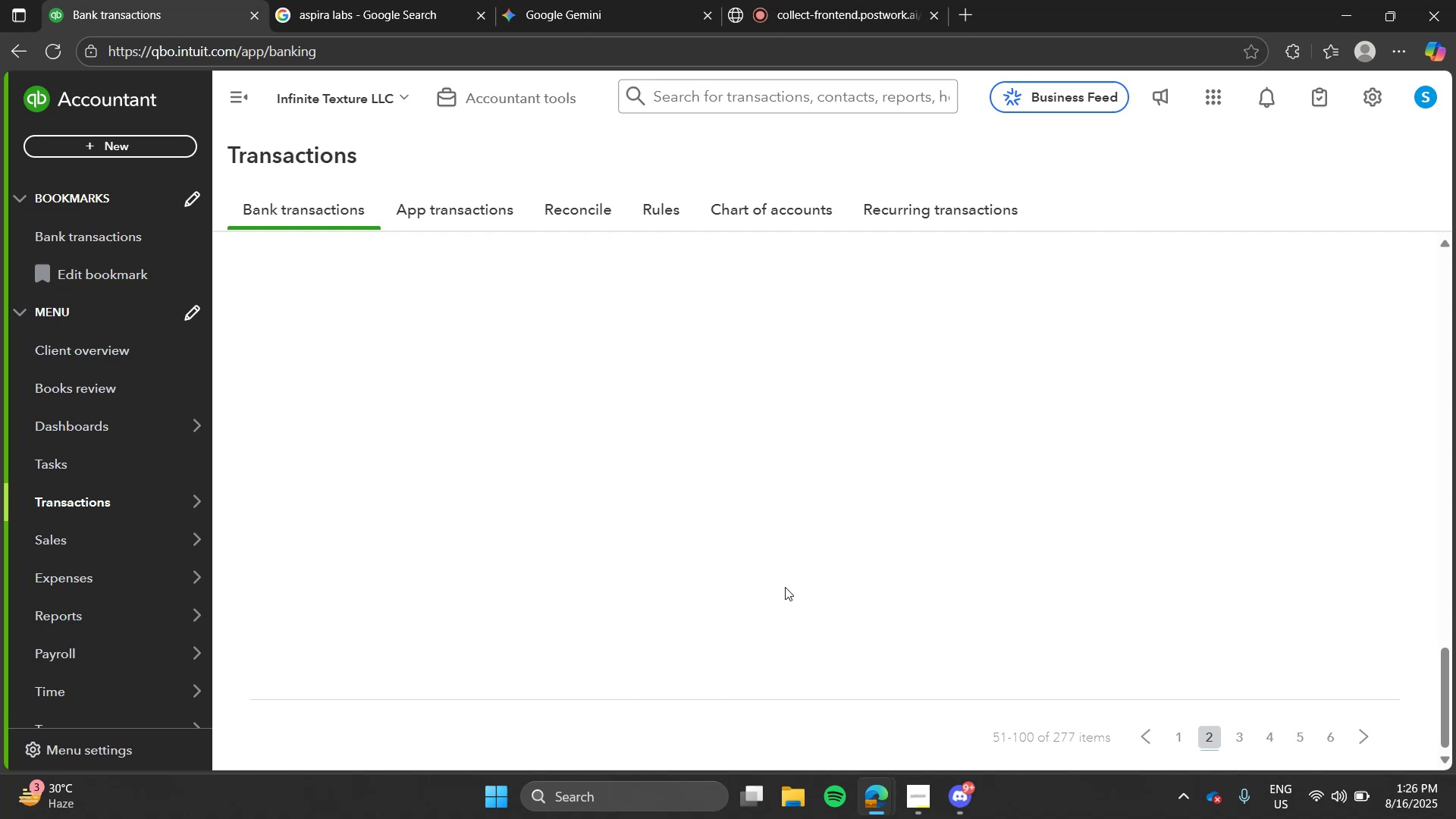 
left_click([822, 0])
 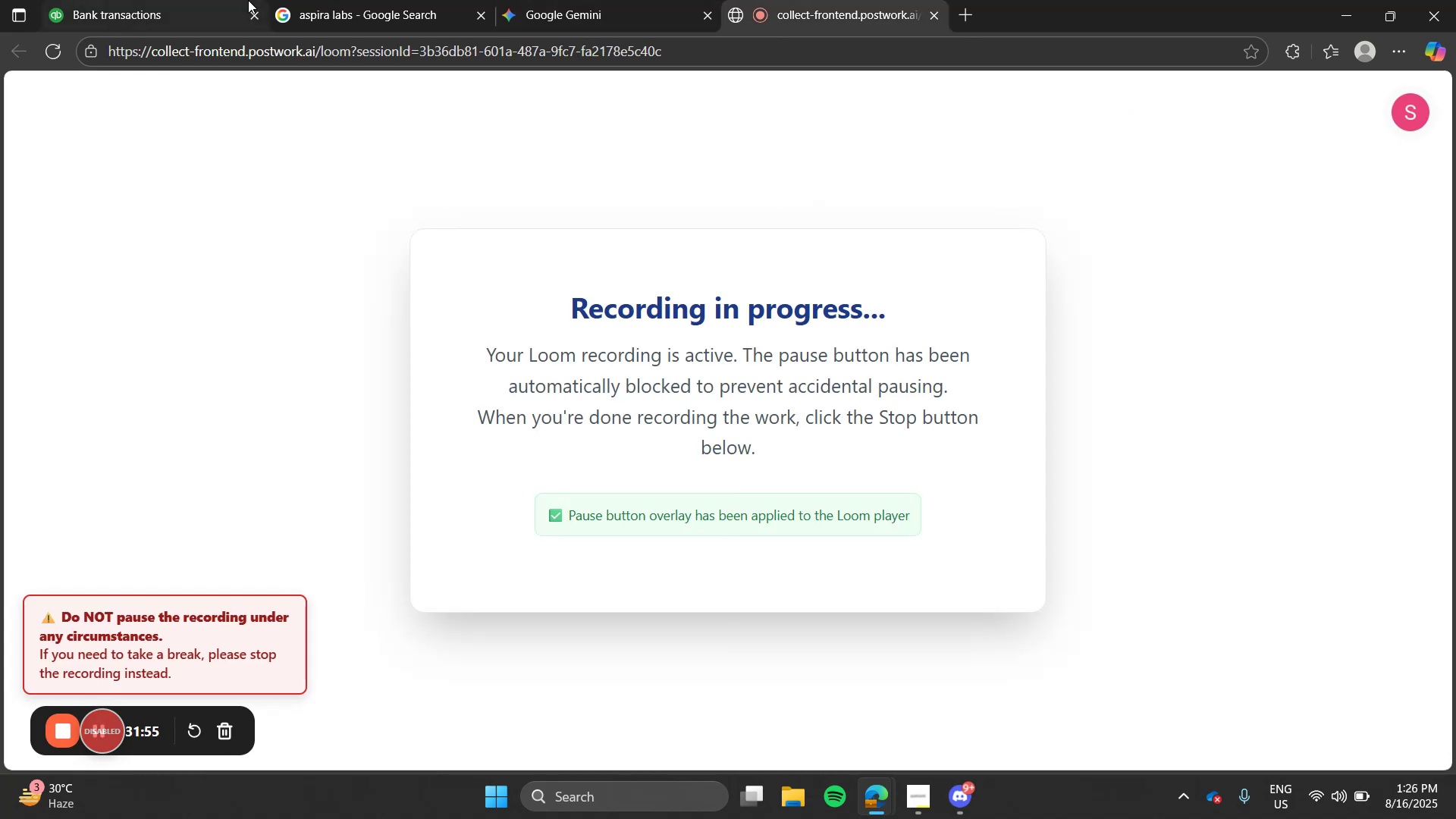 
left_click([187, 0])
 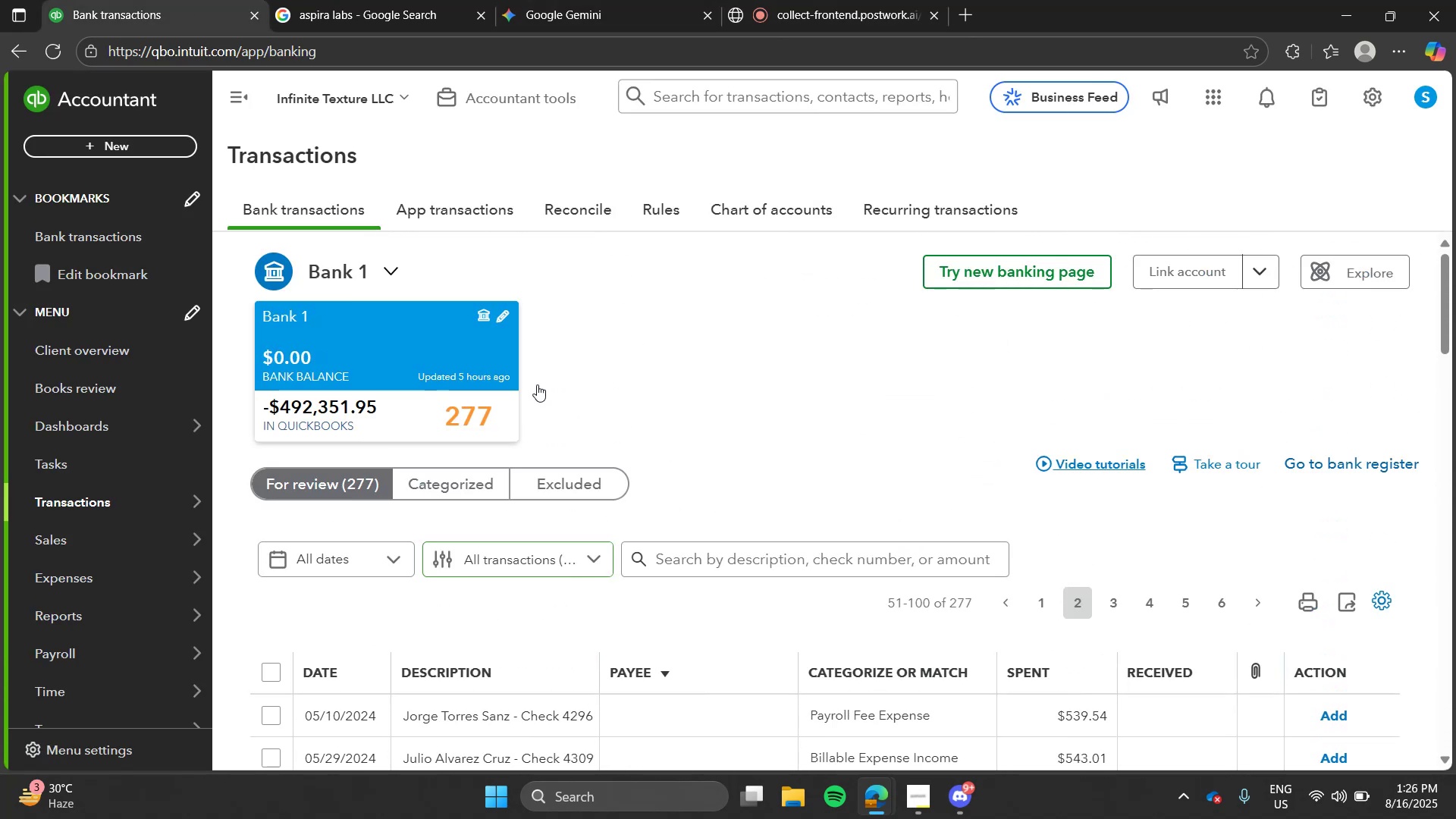 
left_click([748, 551])
 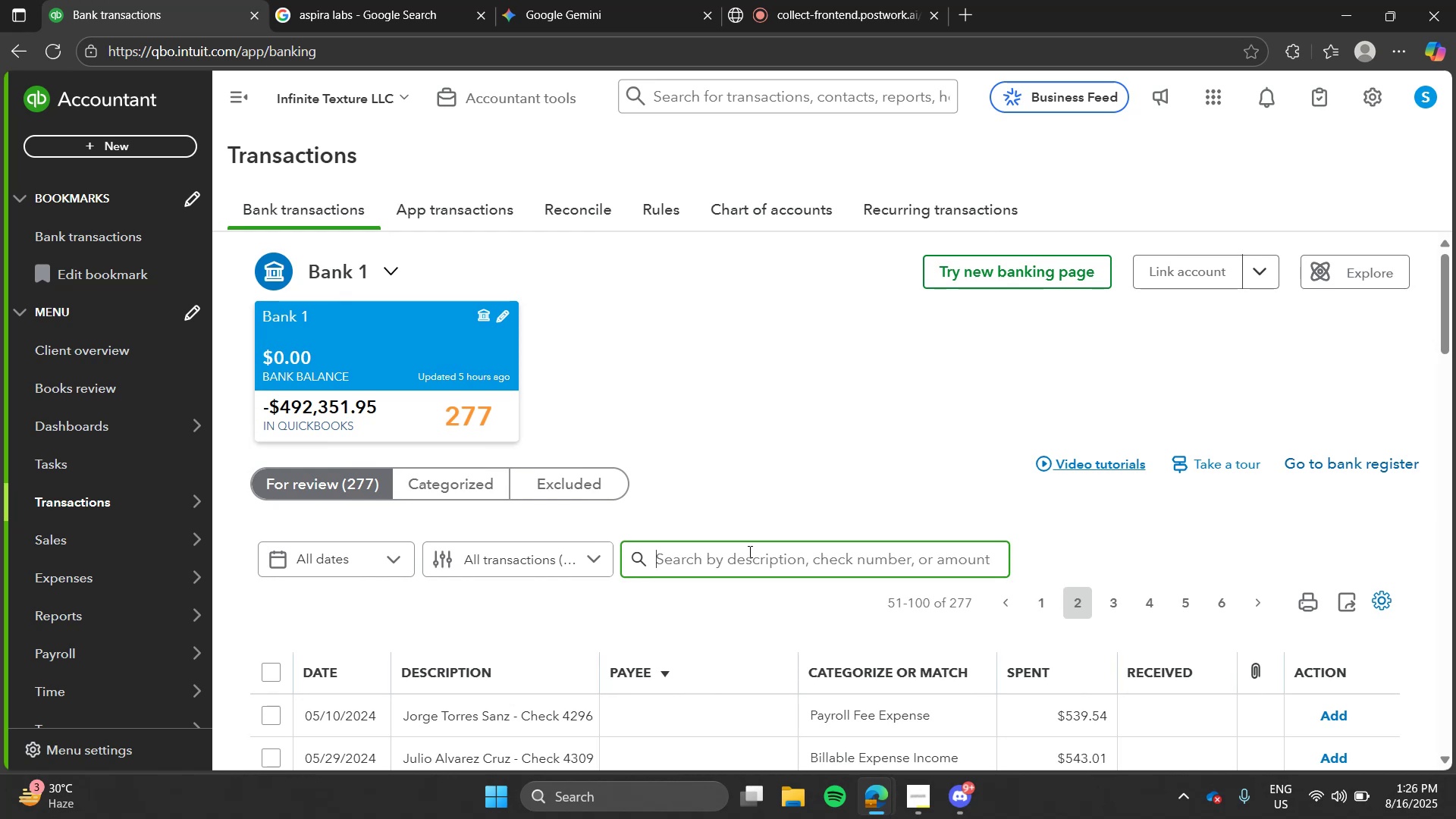 
type(jorge)
 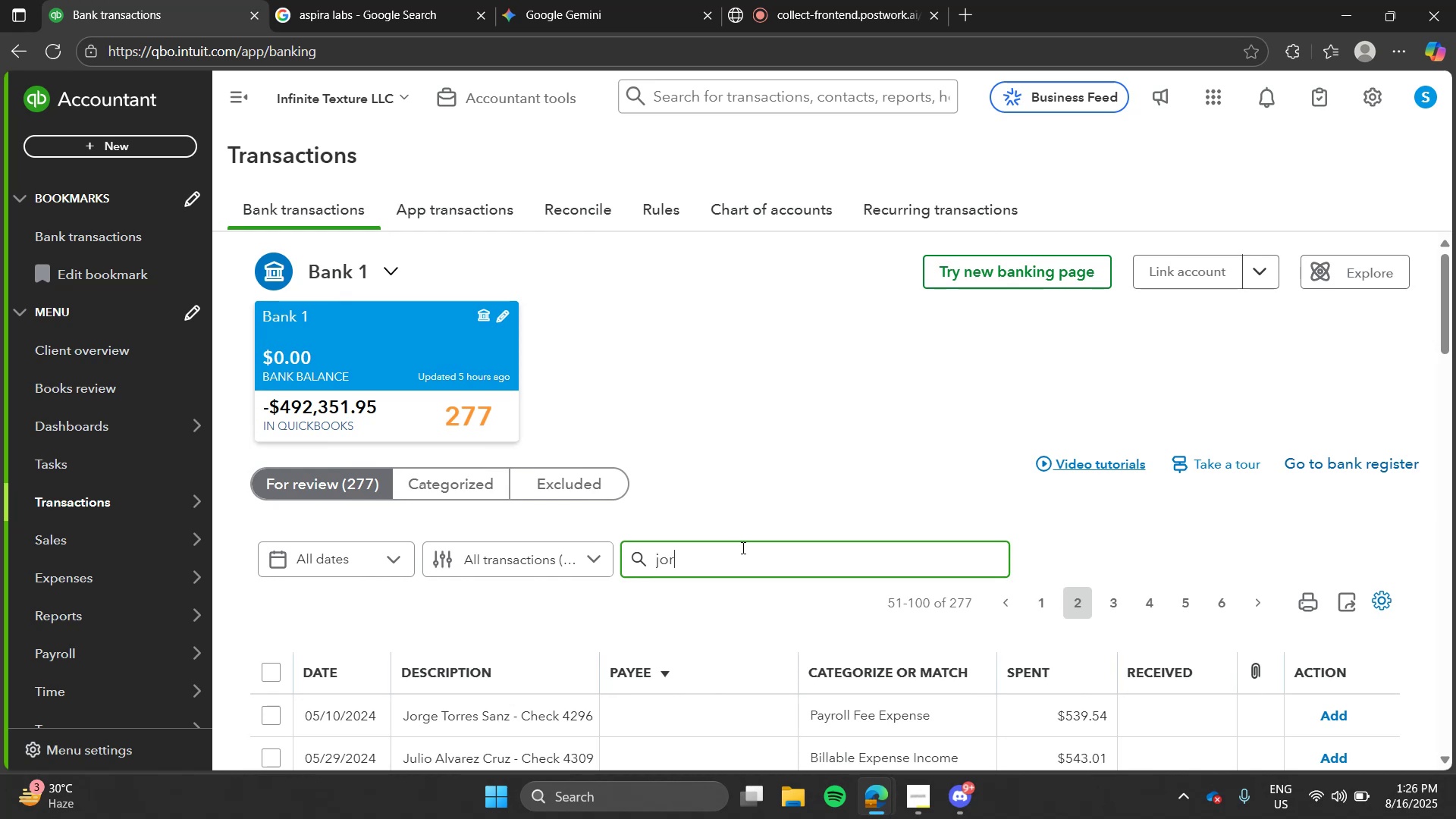 
key(Enter)
 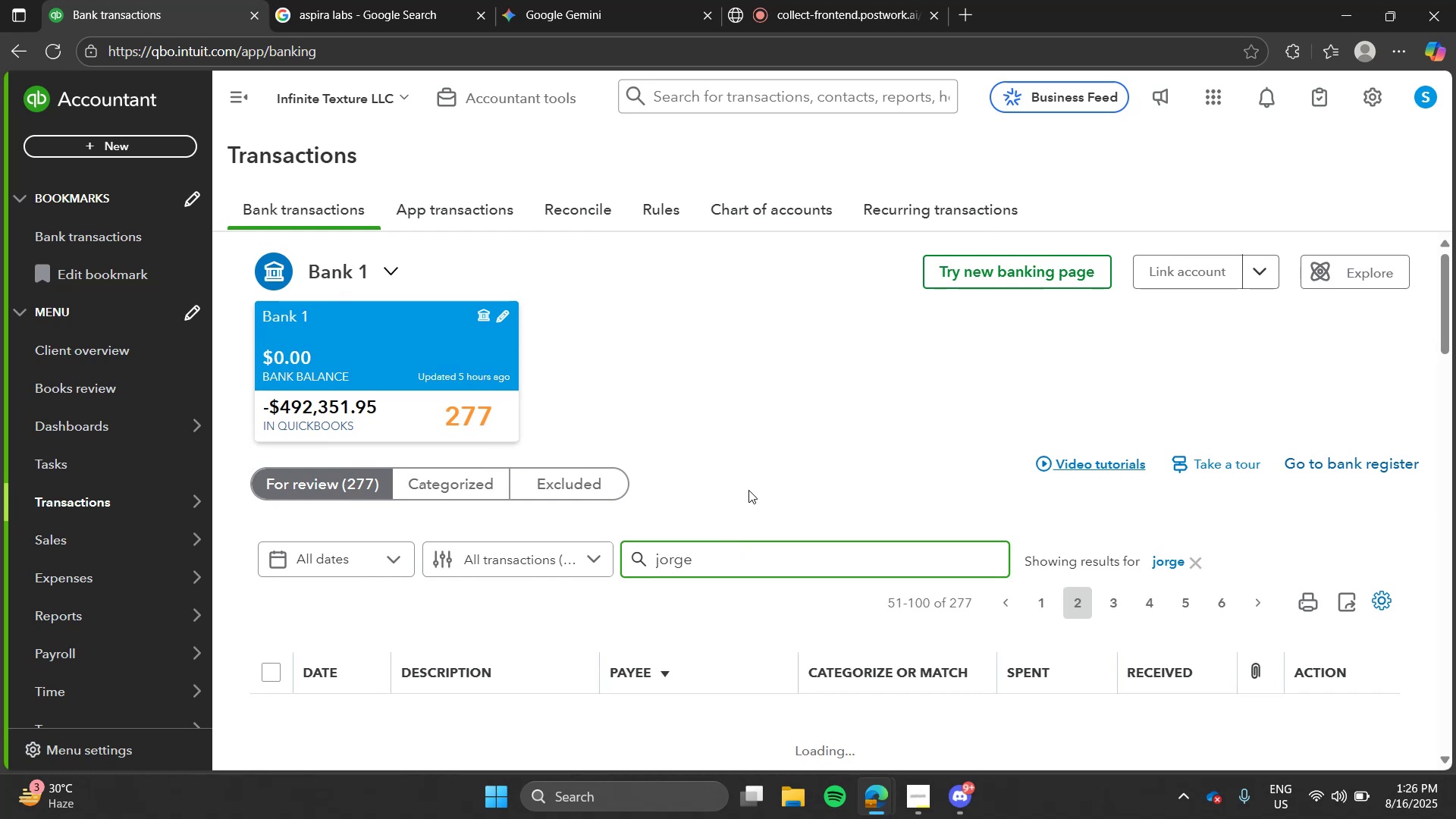 
left_click([748, 490])
 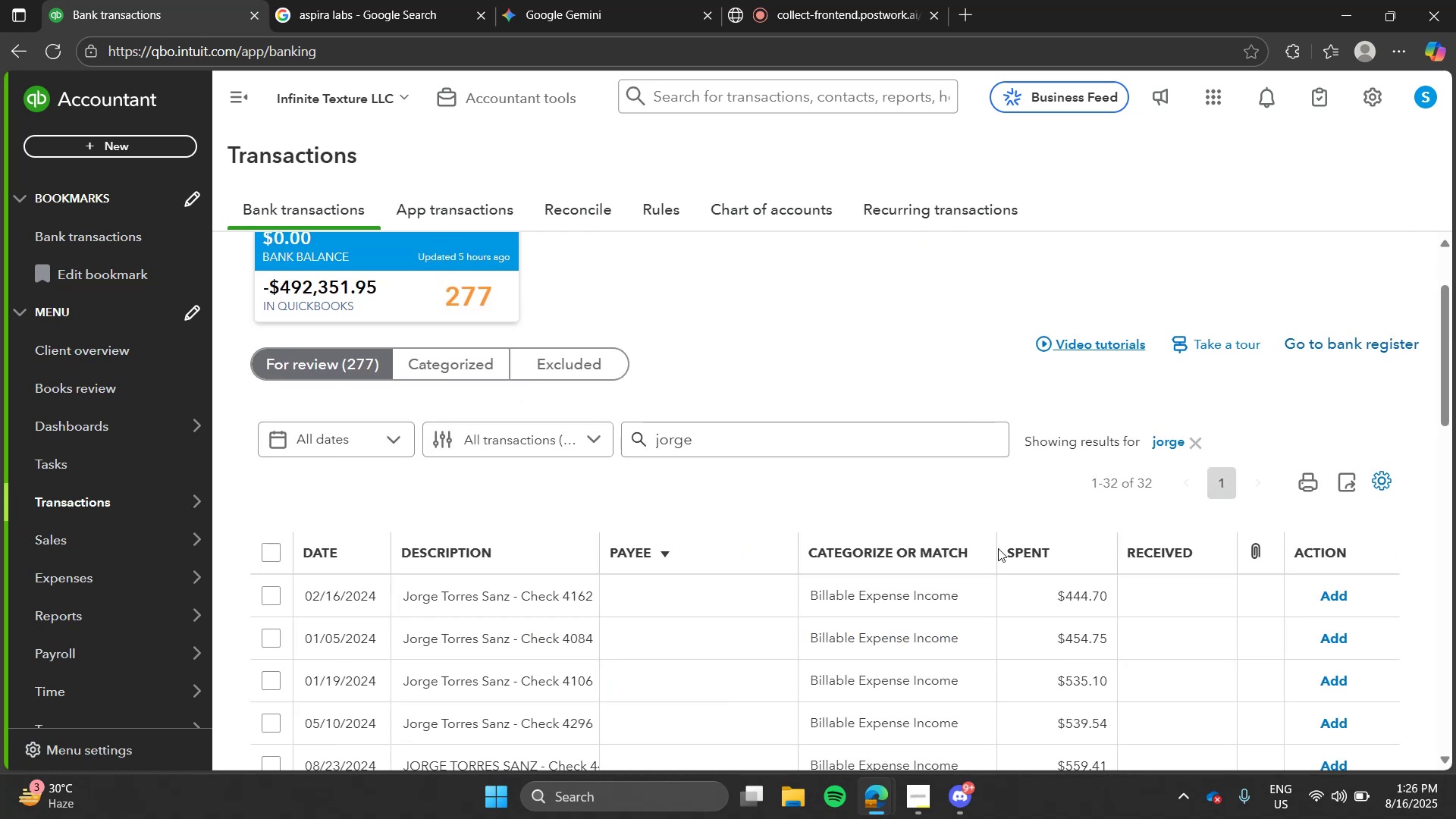 
left_click([760, 551])
 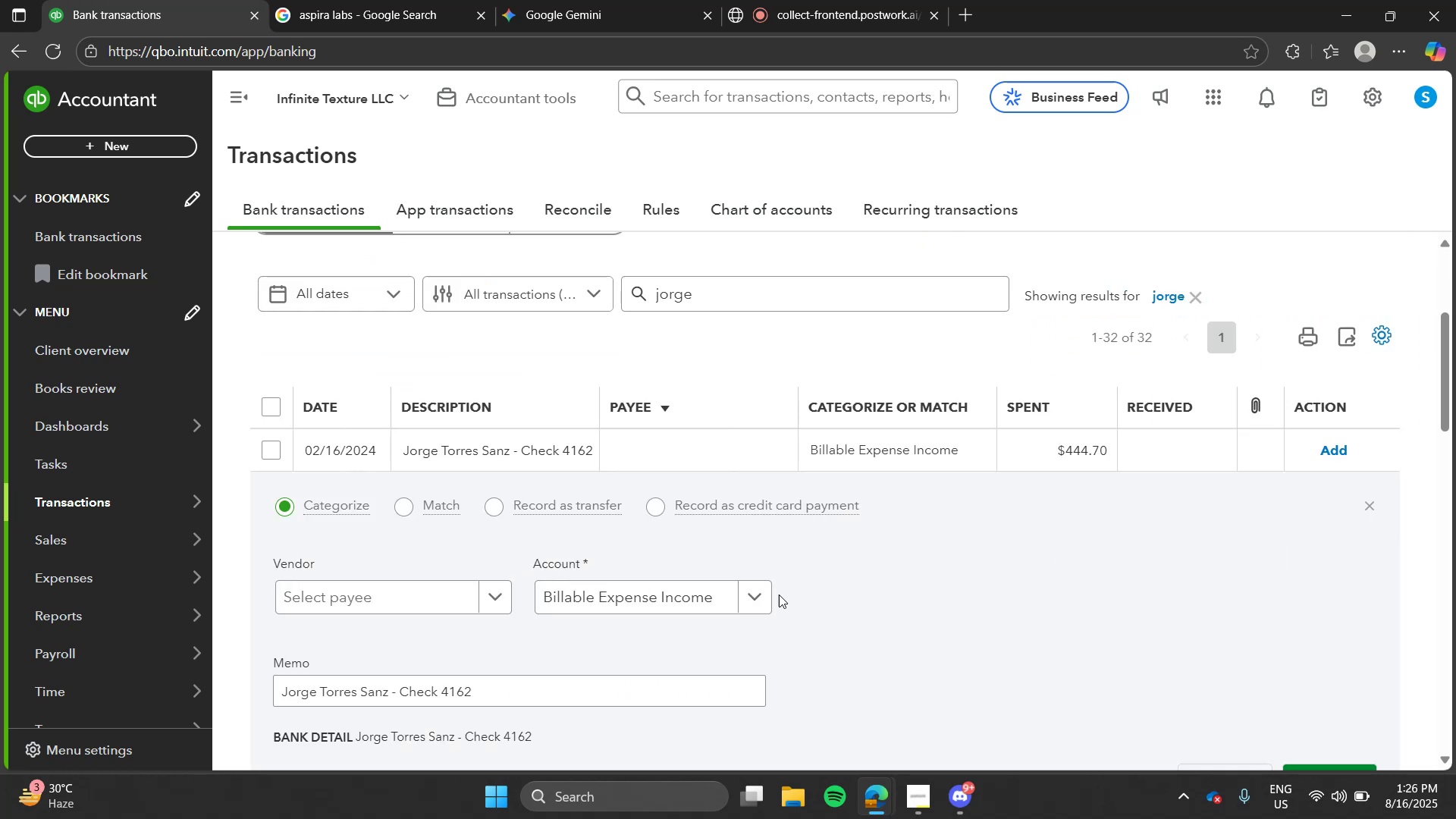 
left_click([755, 594])
 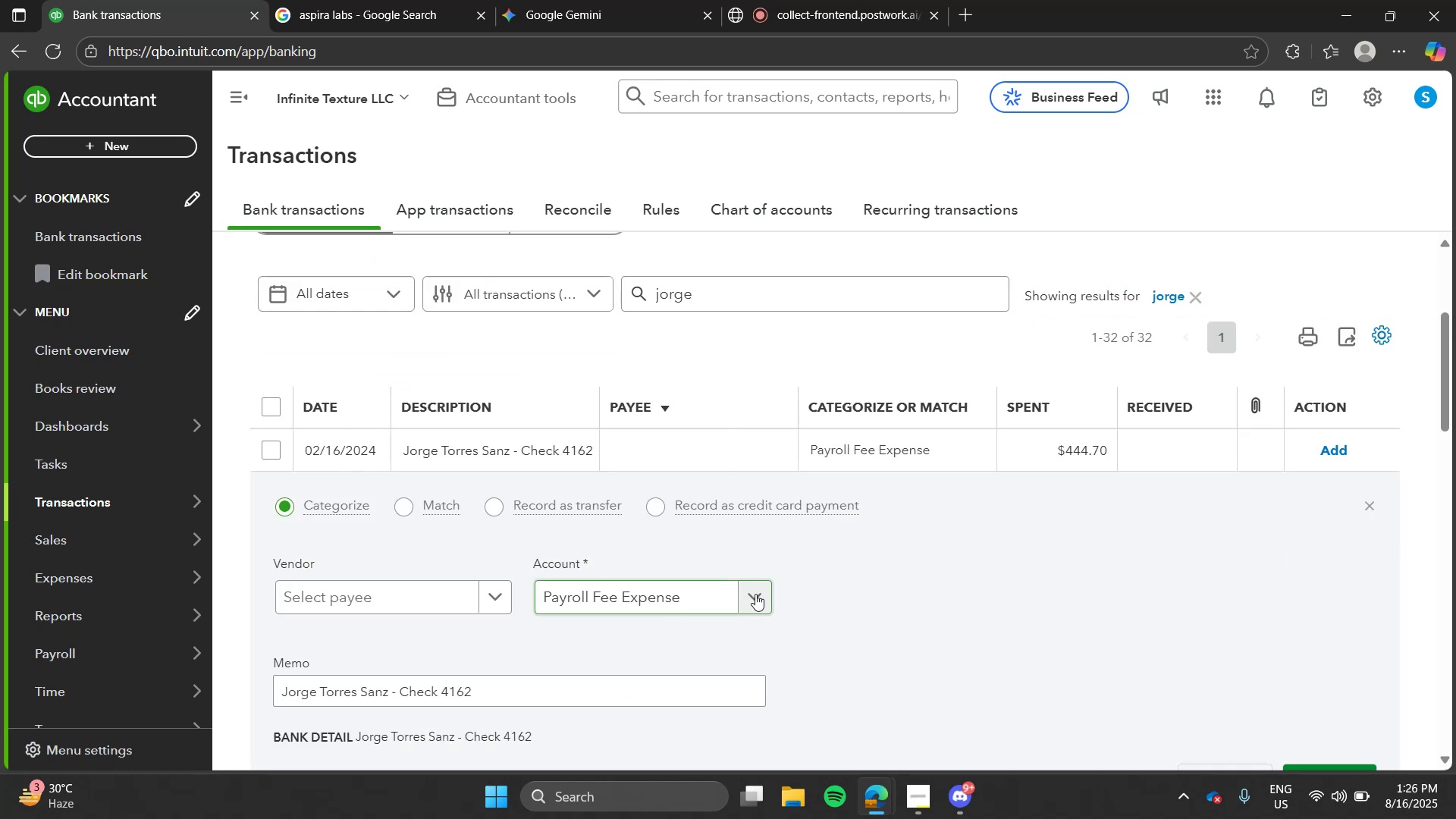 
type(pay)
key(Tab)
 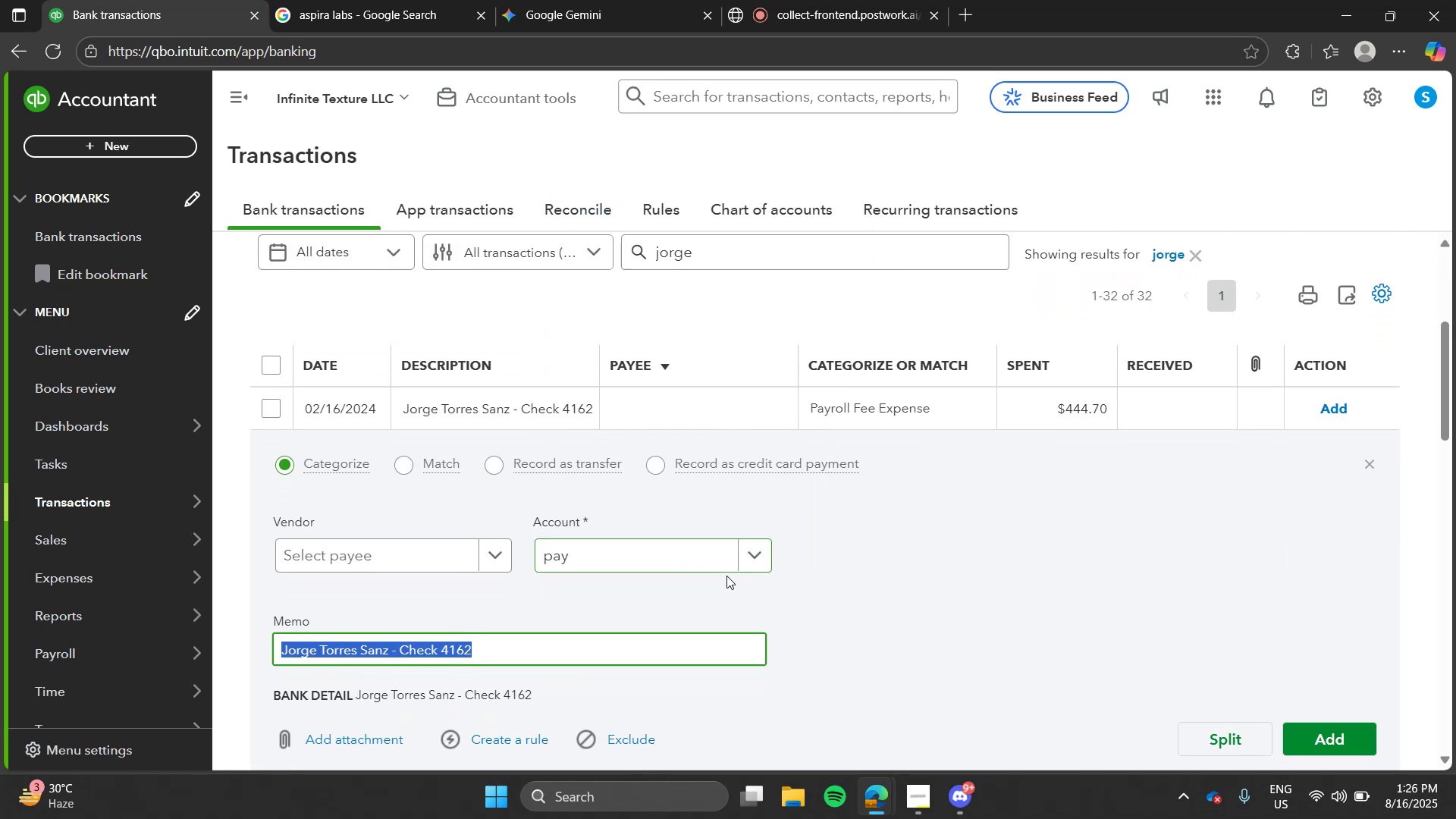 
left_click([680, 535])
 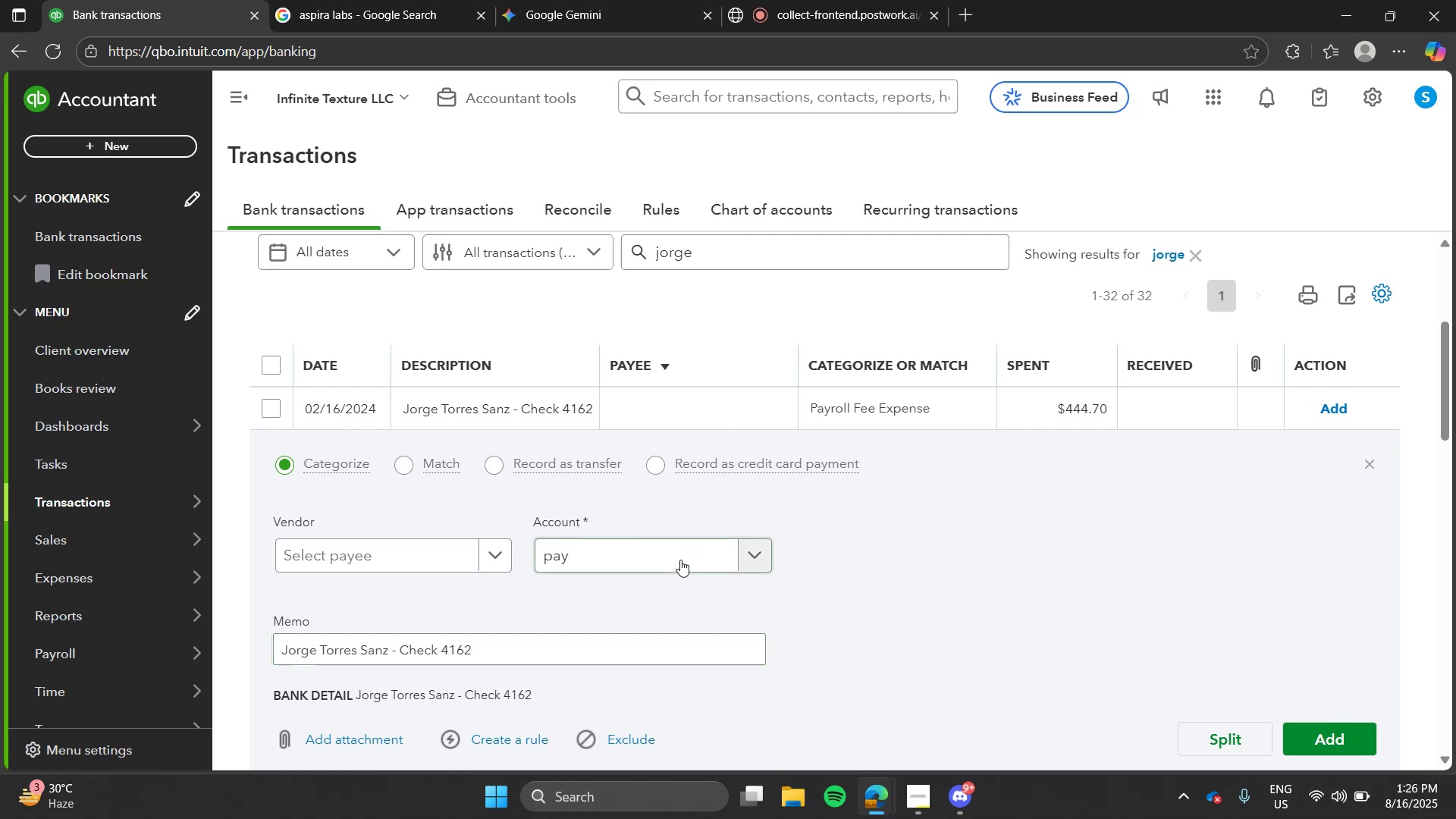 
key(Tab)
 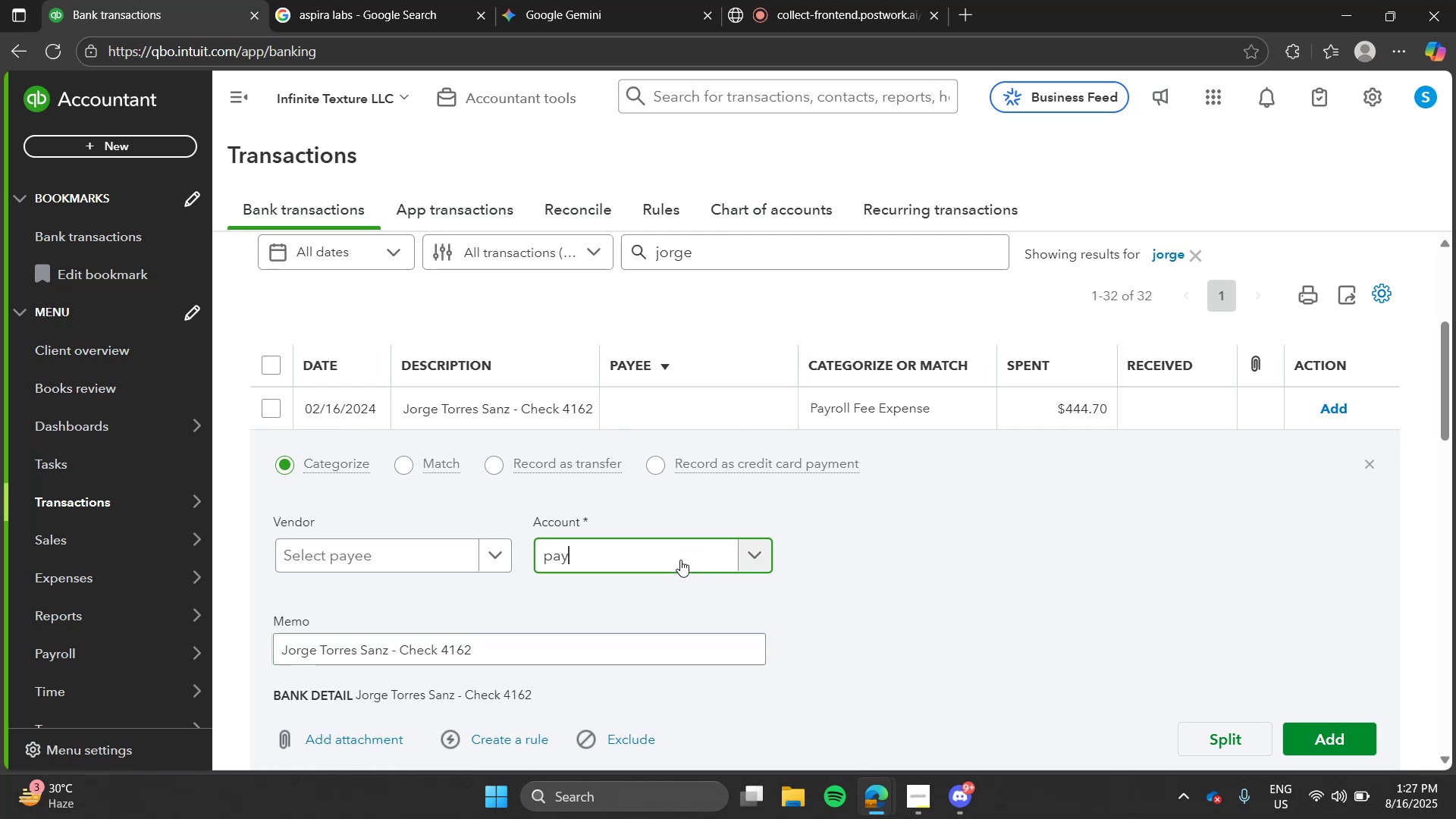 
left_click([680, 560])
 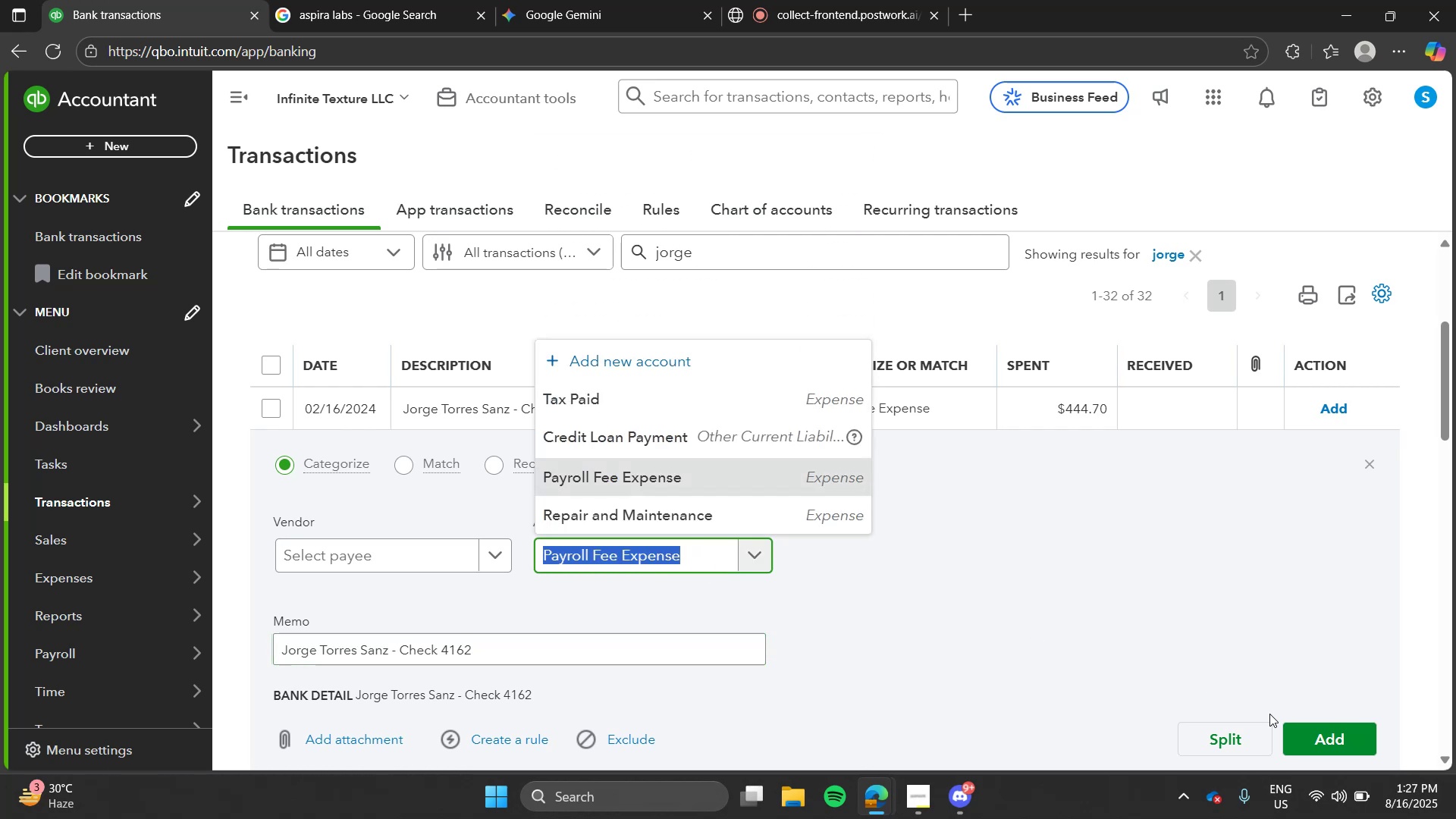 
left_click([1314, 737])
 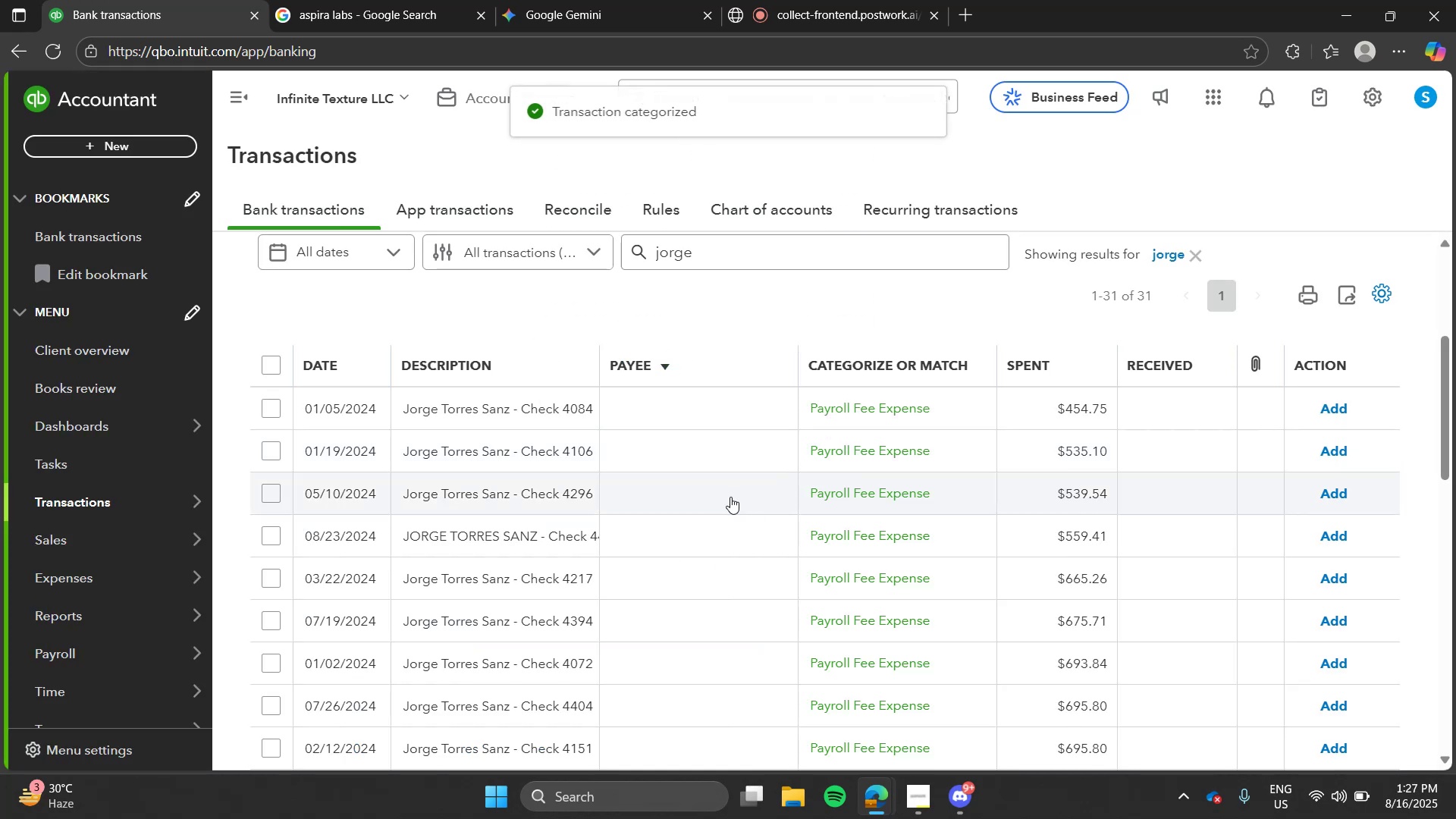 
left_click([720, 413])
 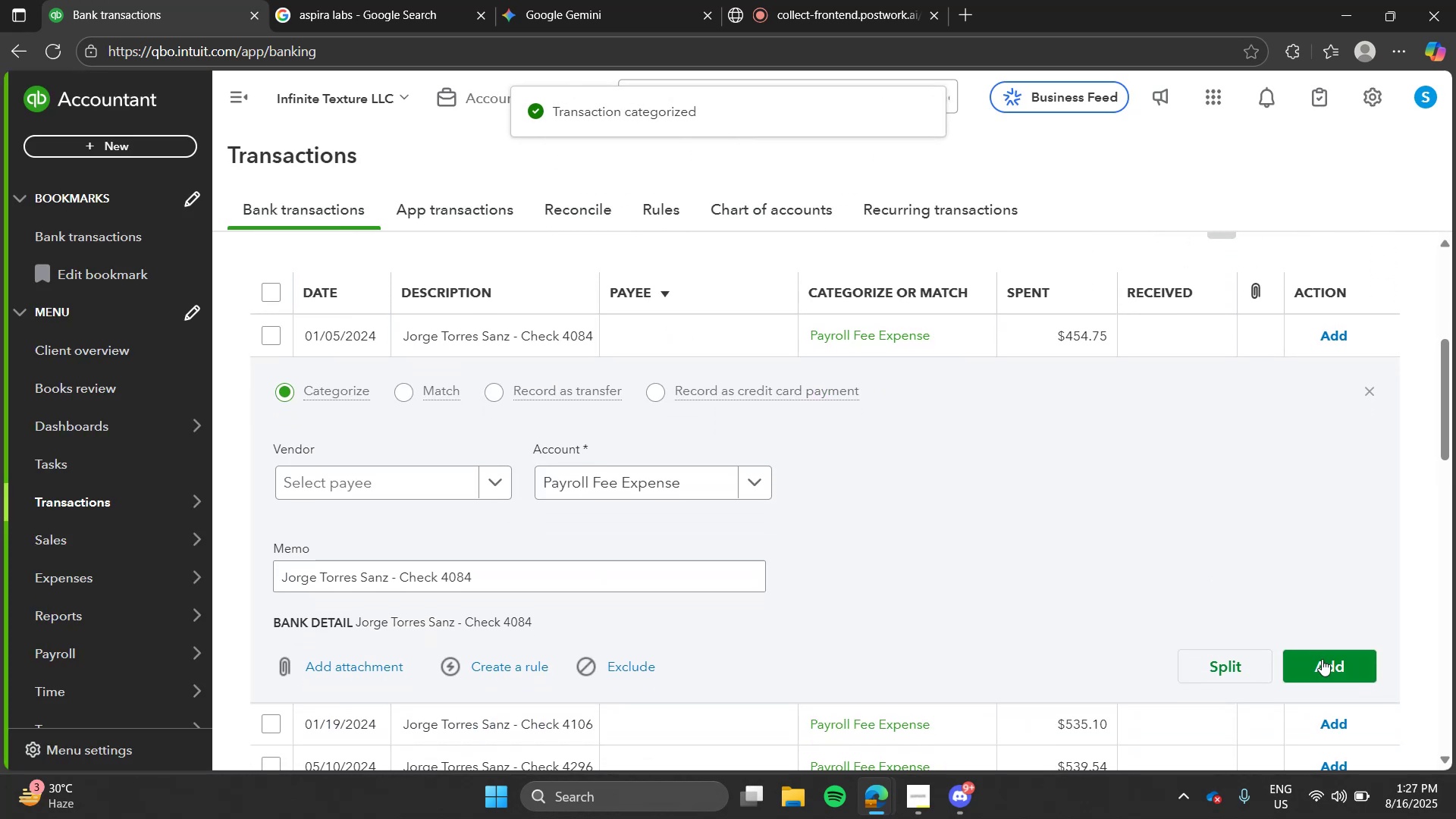 
left_click([1325, 666])
 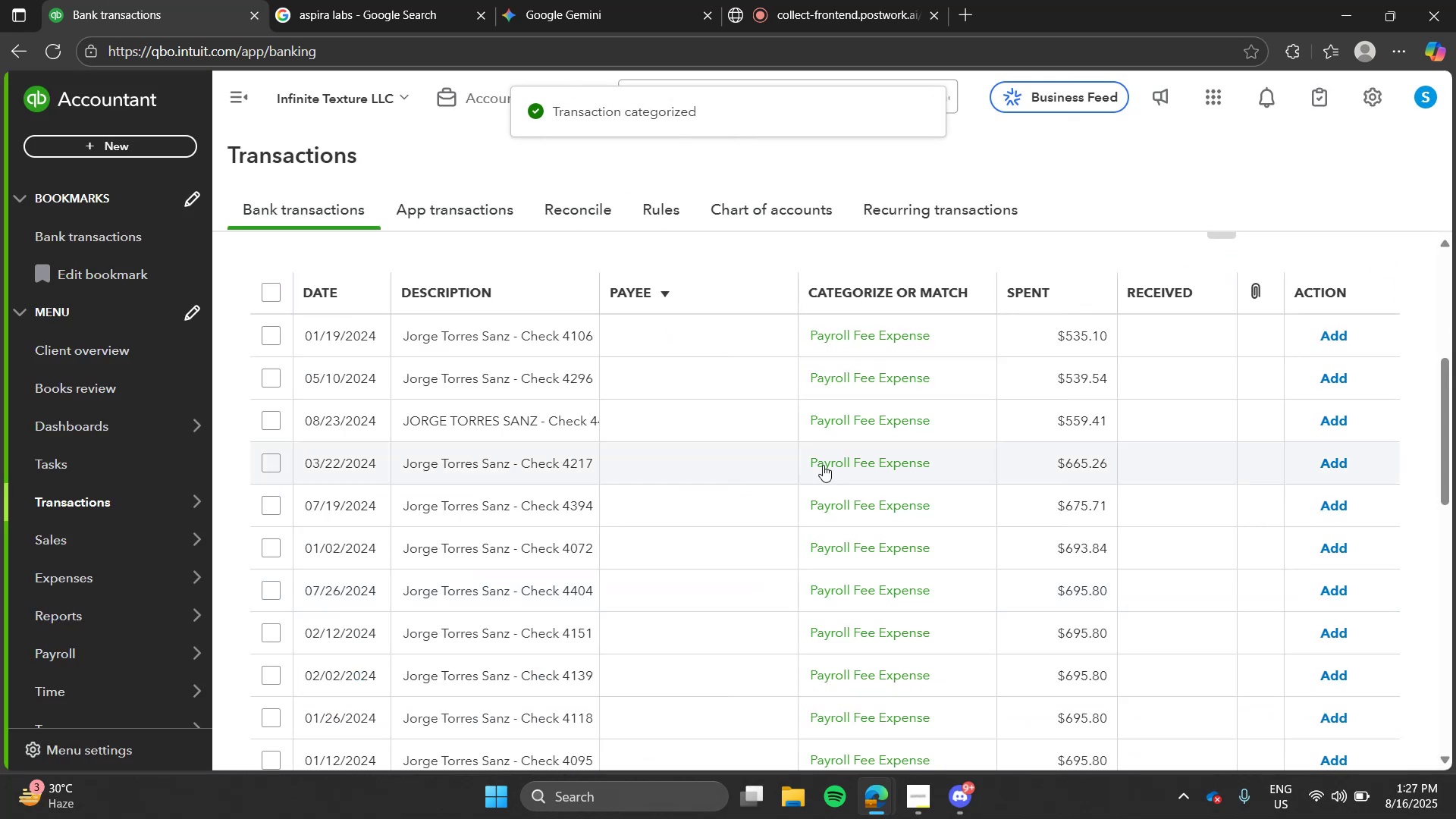 
left_click([664, 342])
 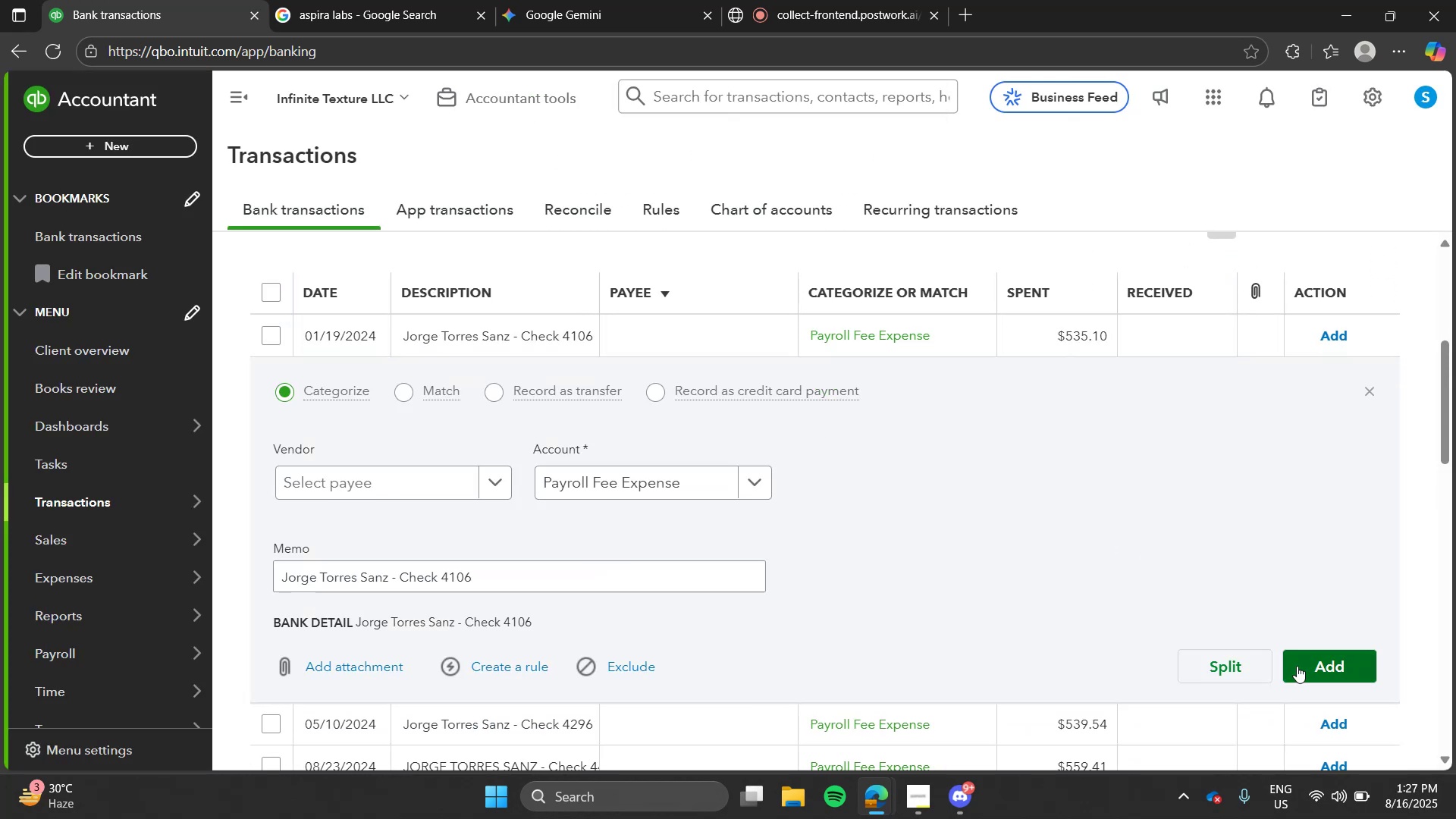 
left_click([1295, 664])
 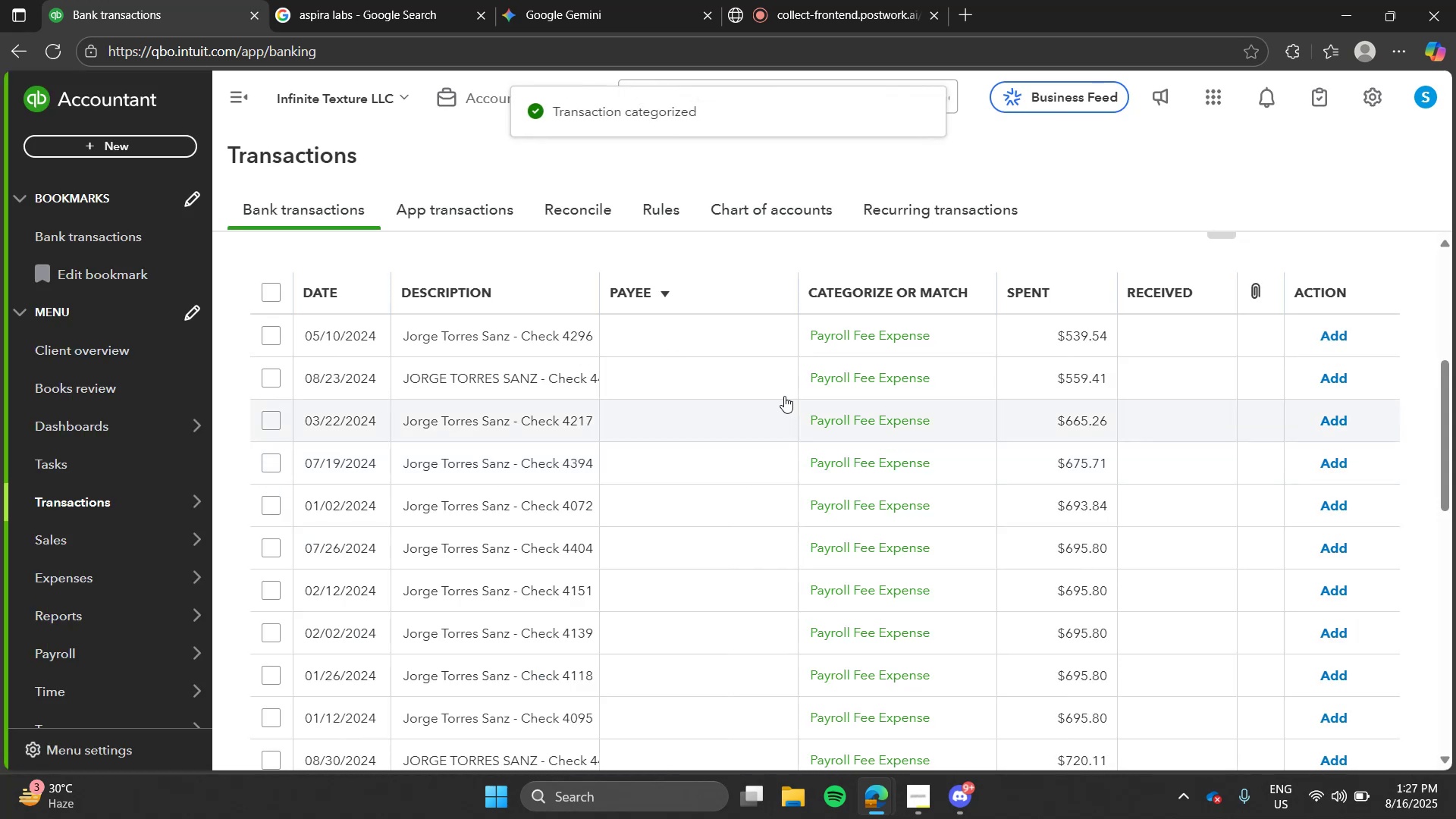 
left_click([777, 347])
 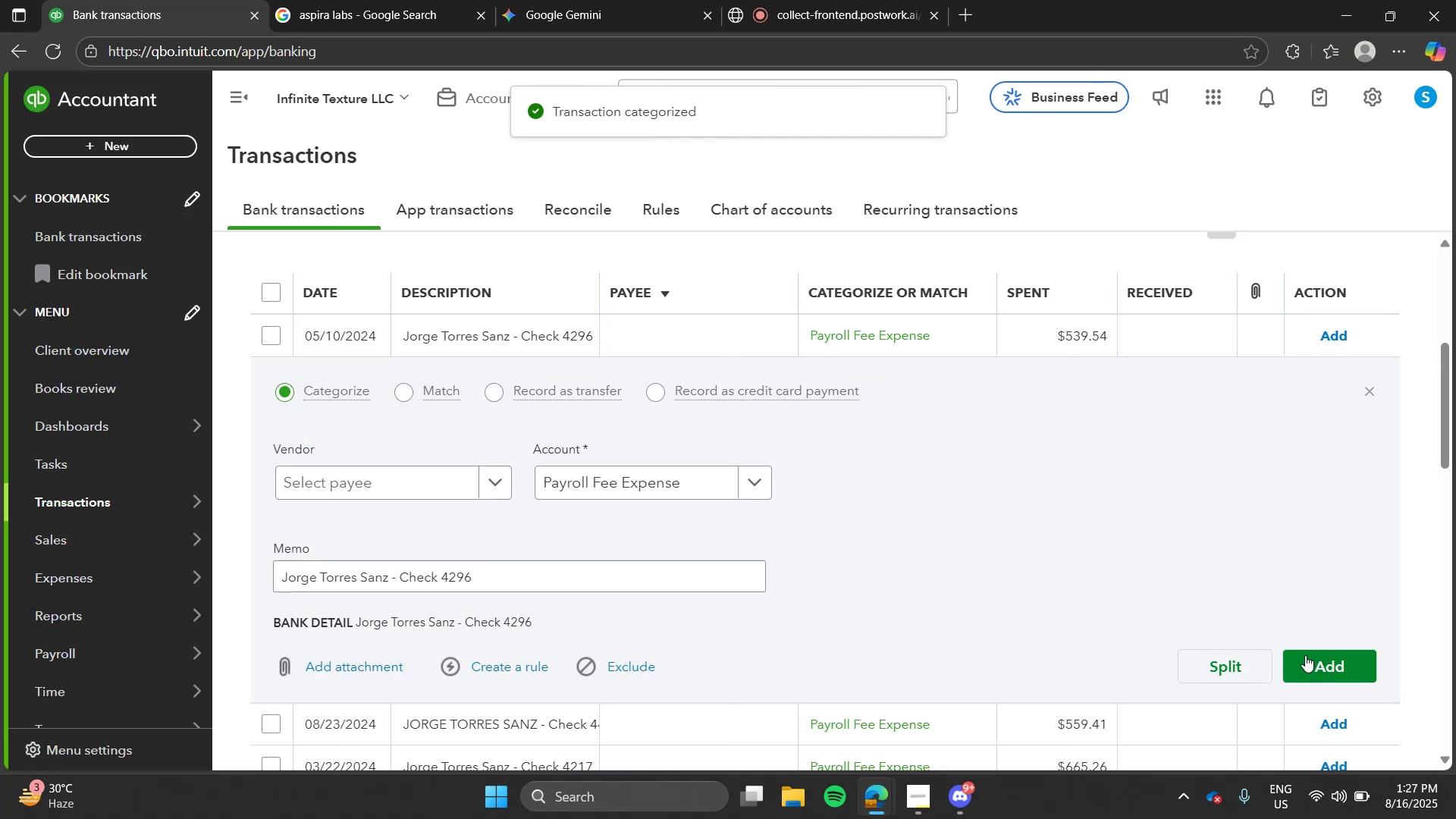 
left_click([1312, 657])
 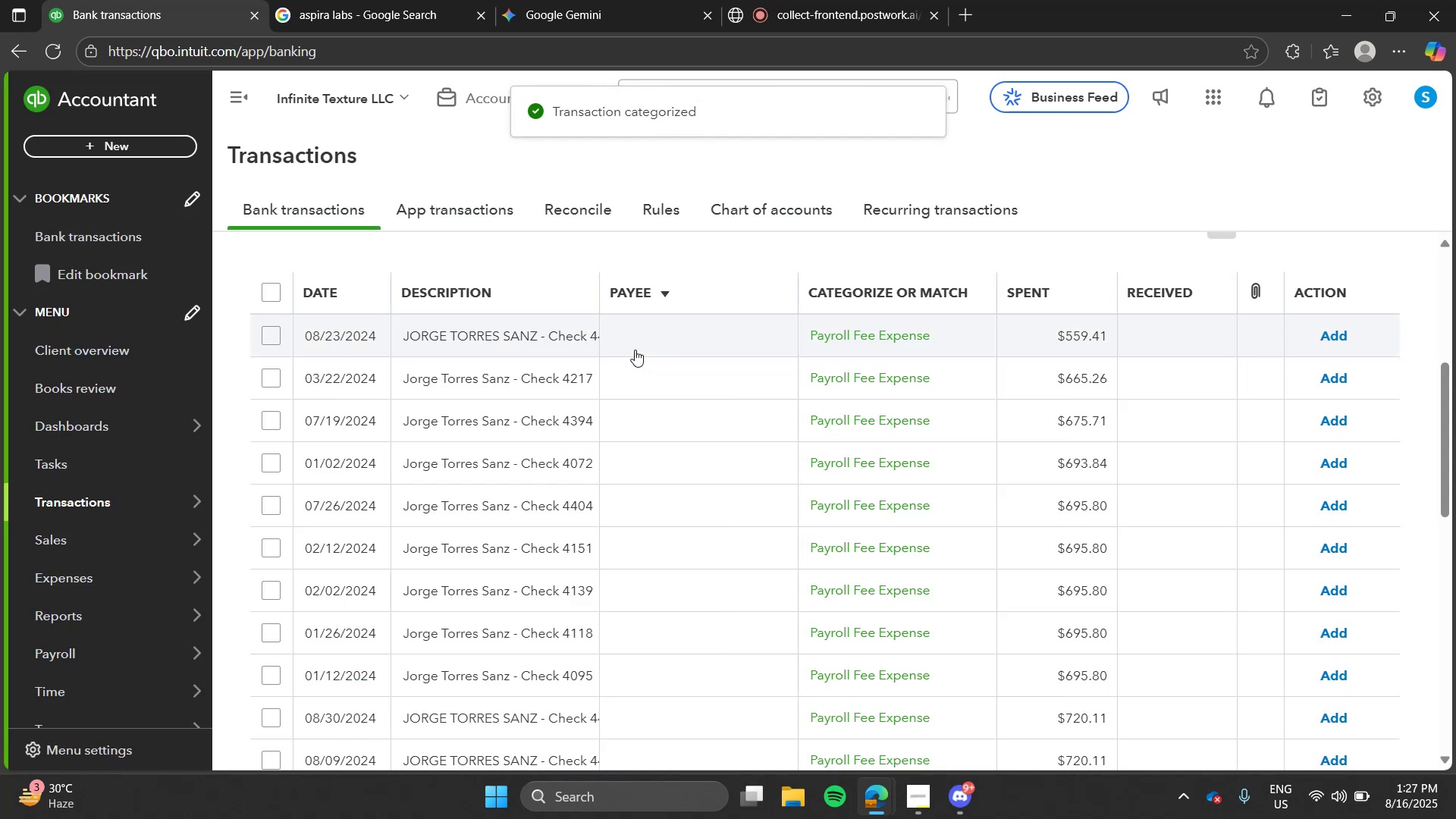 
left_click([625, 345])
 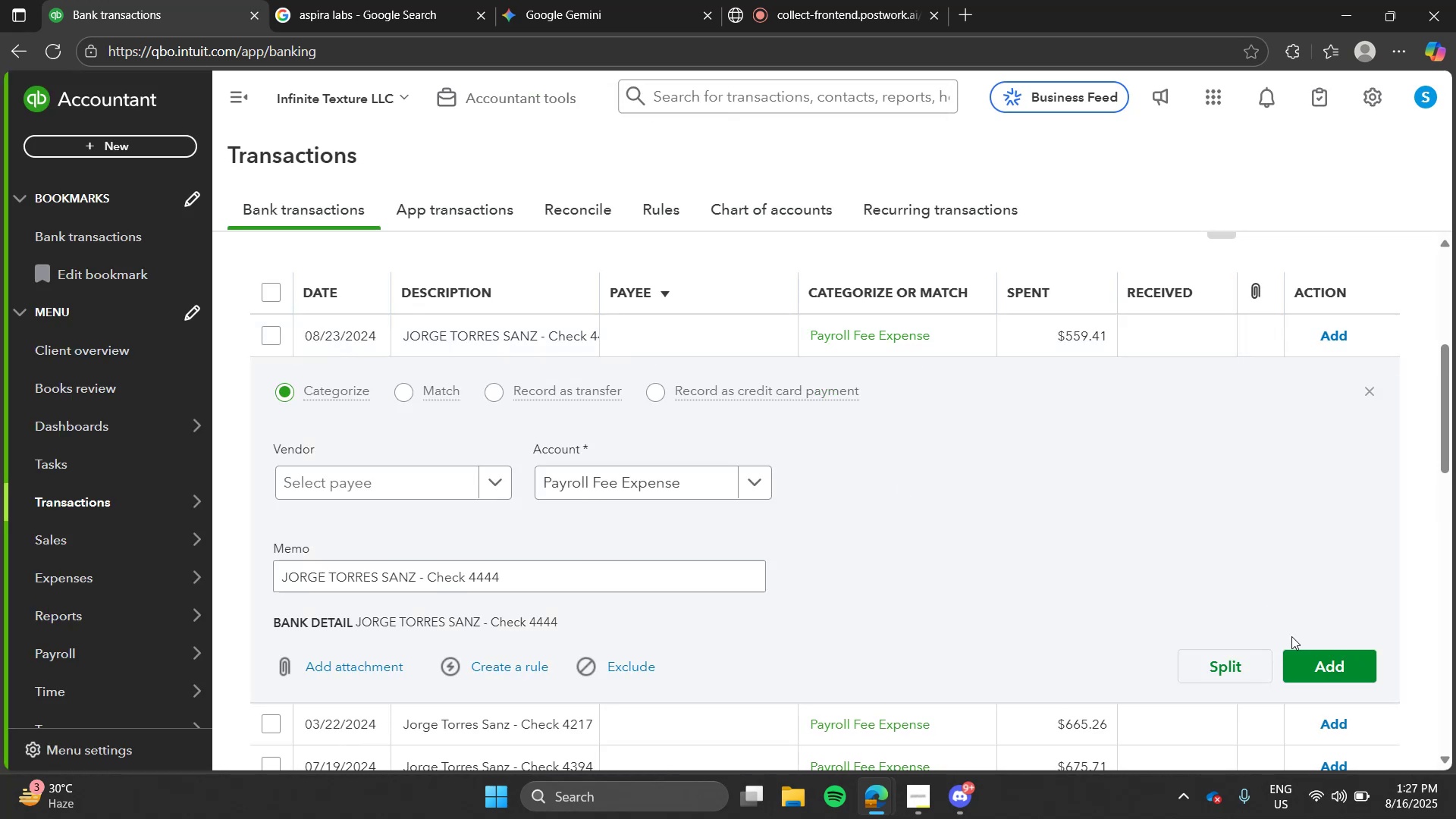 
left_click([1309, 666])
 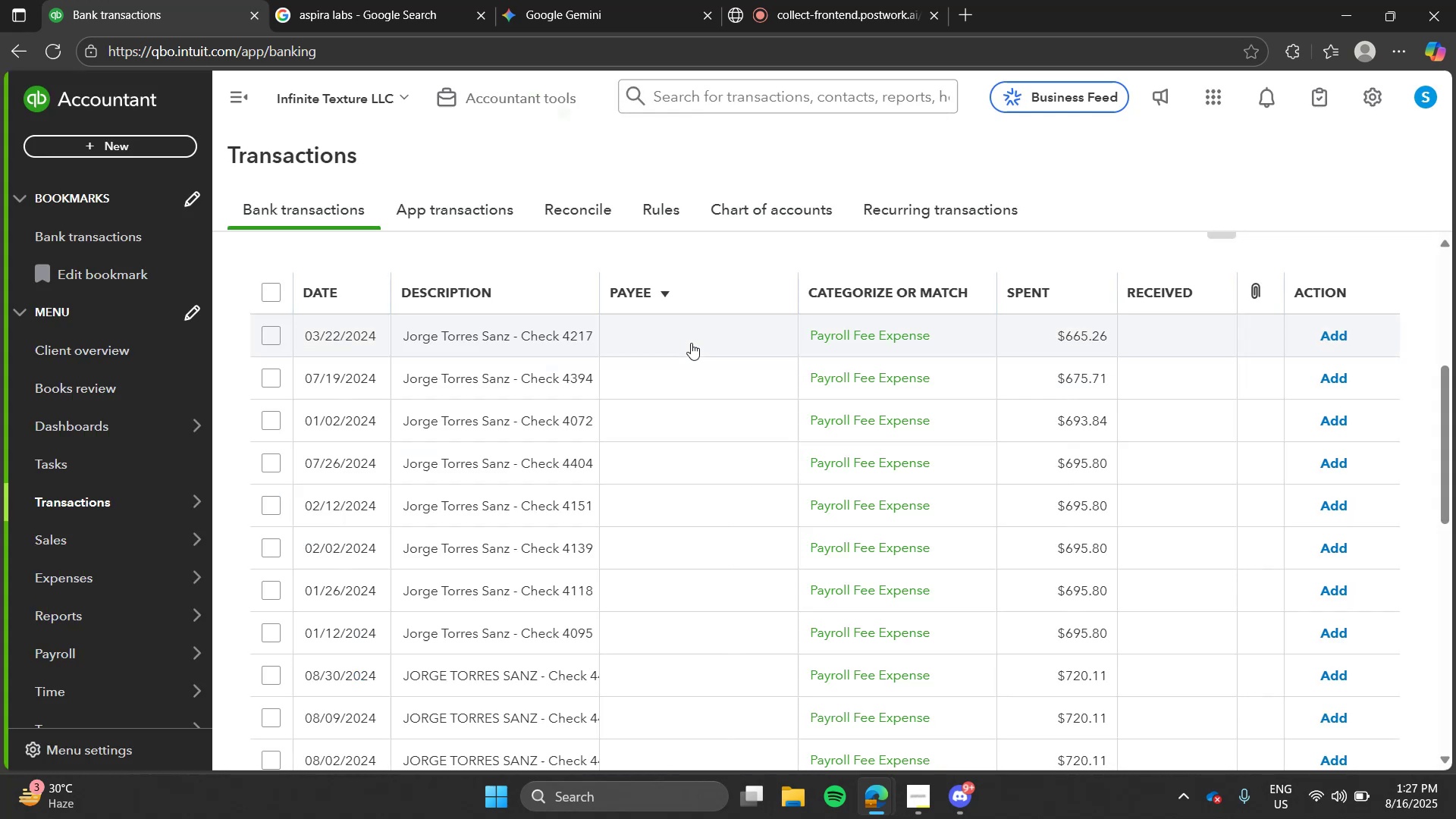 
left_click([691, 343])
 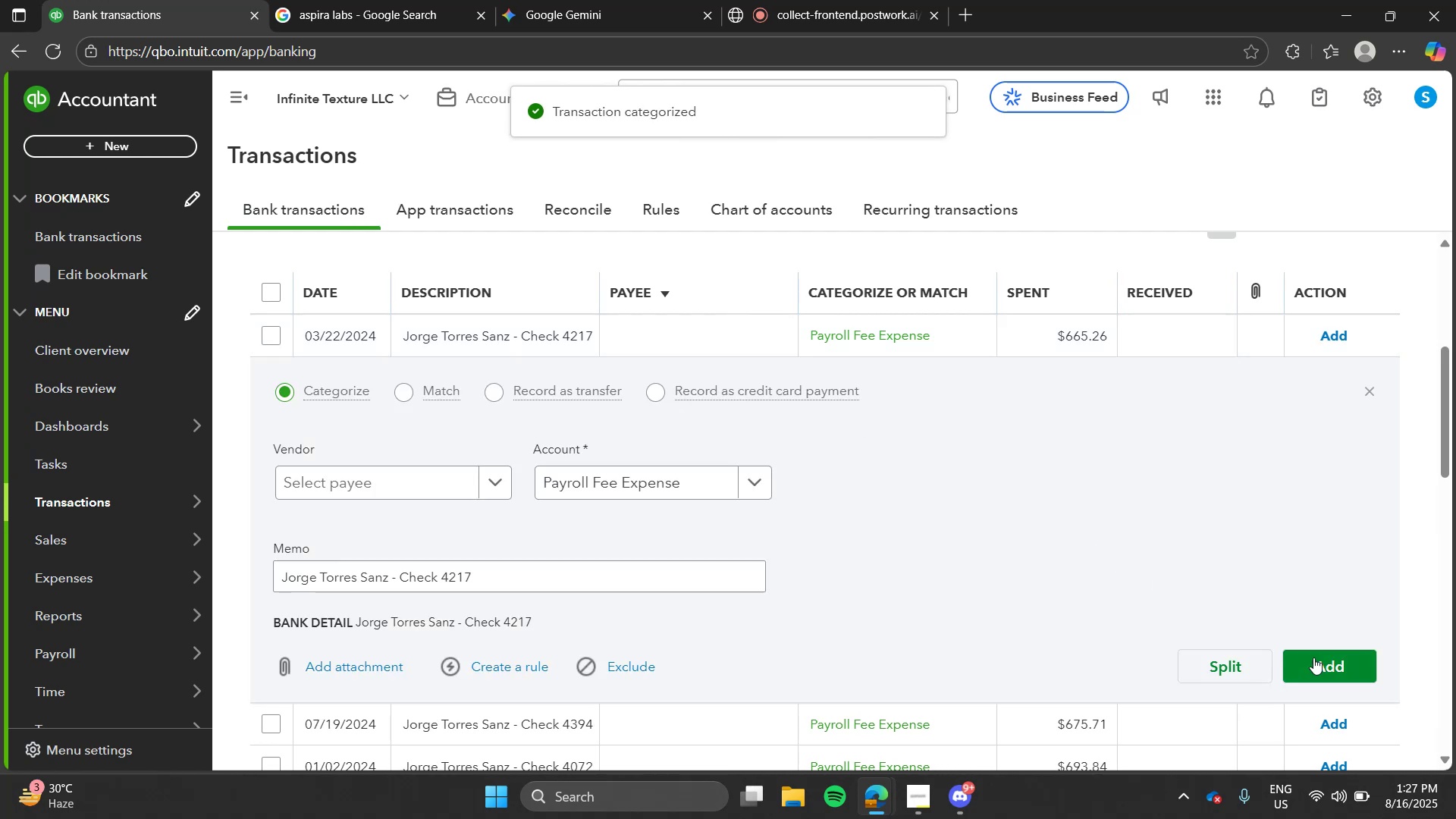 
left_click([1328, 666])
 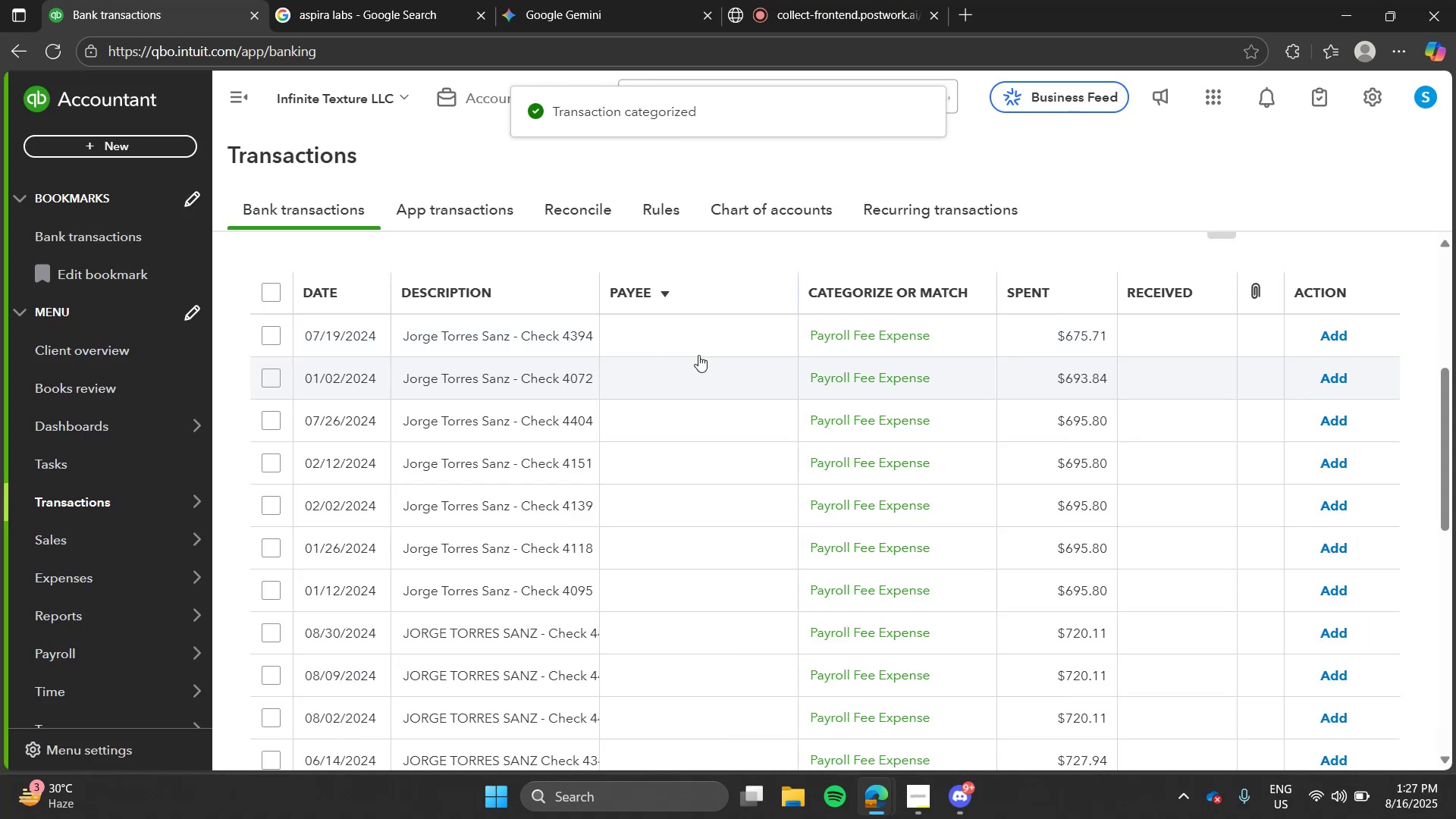 
left_click([667, 347])
 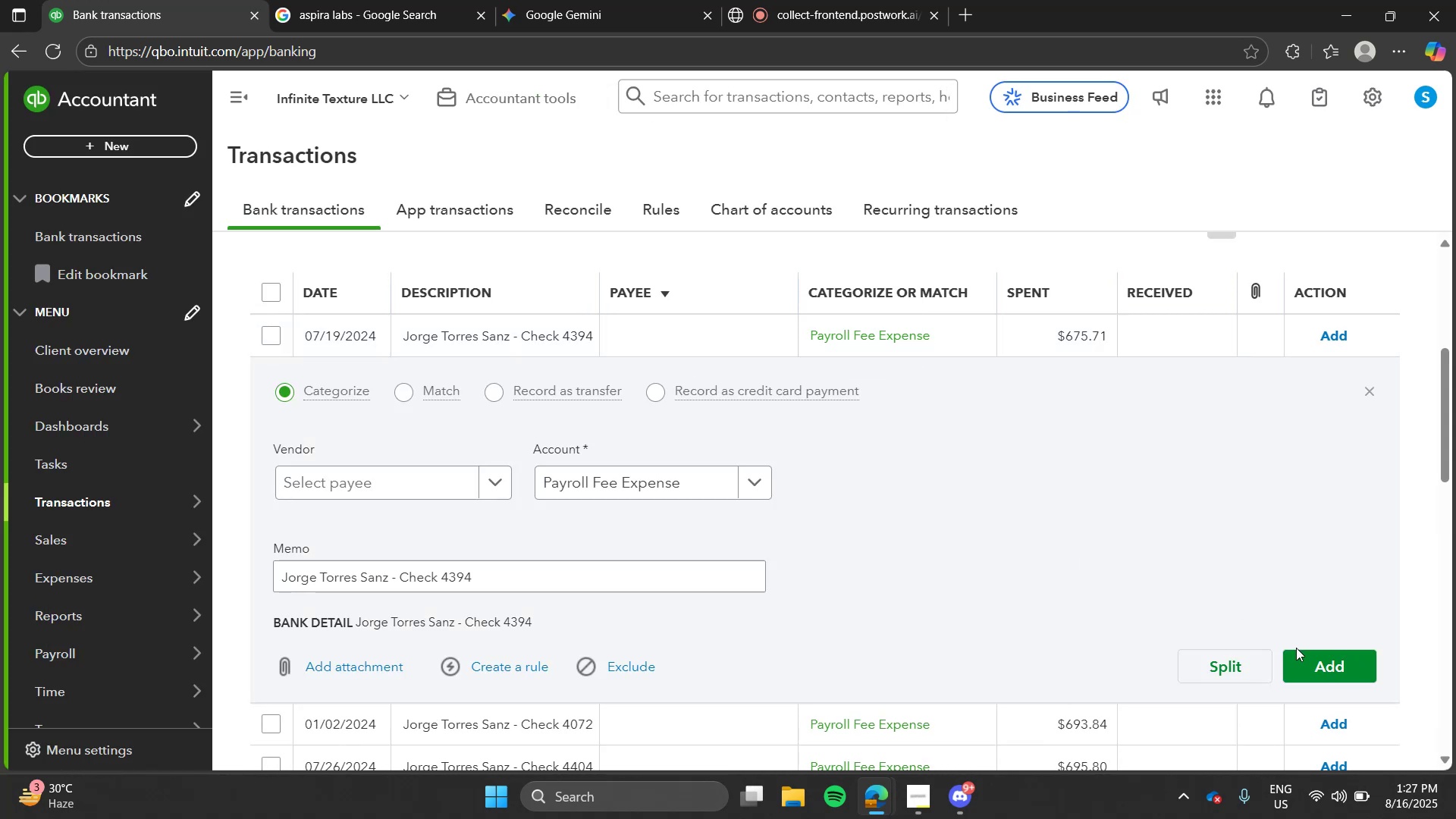 
left_click([1307, 659])
 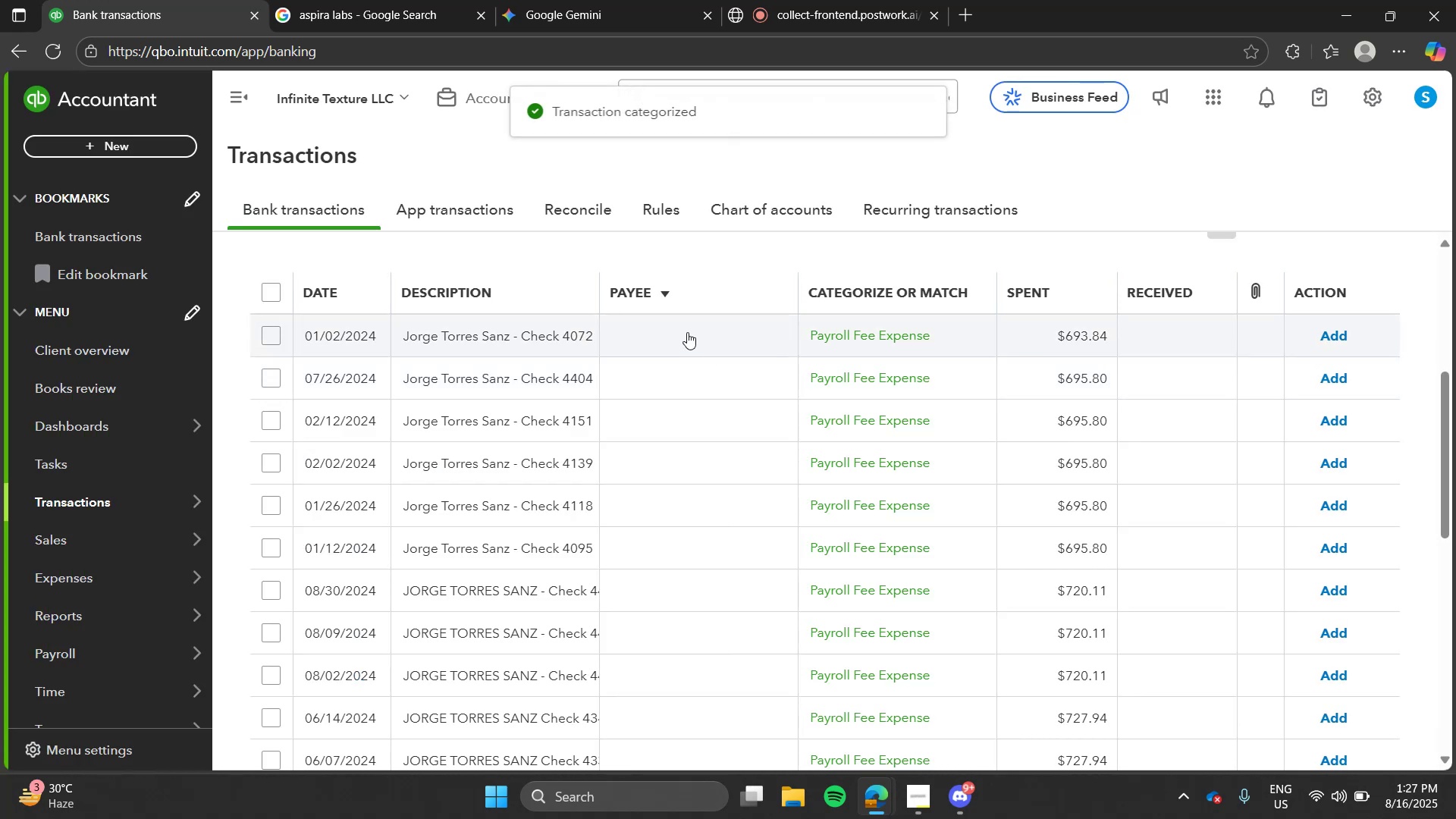 
left_click([688, 332])
 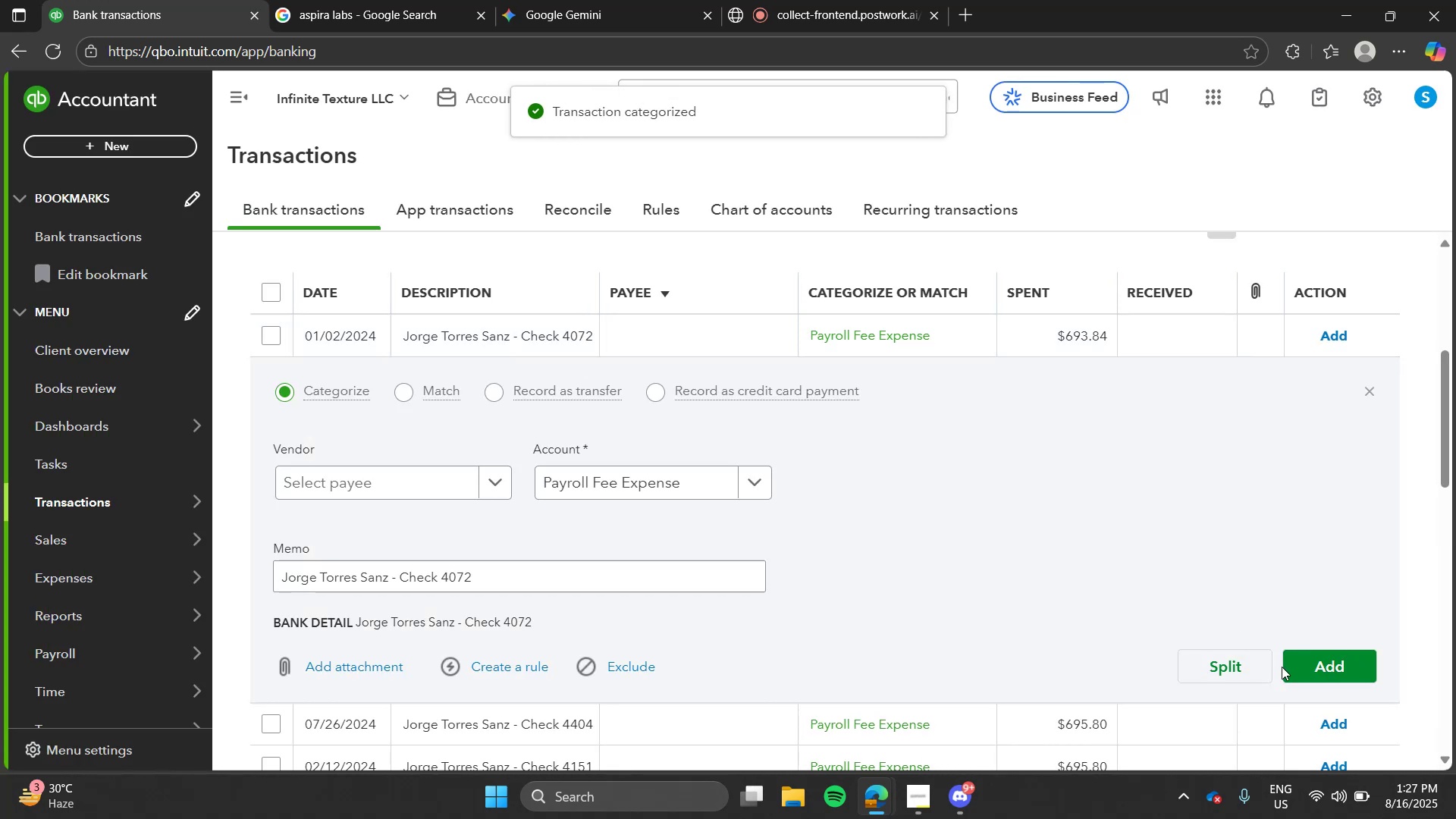 
left_click([1294, 657])
 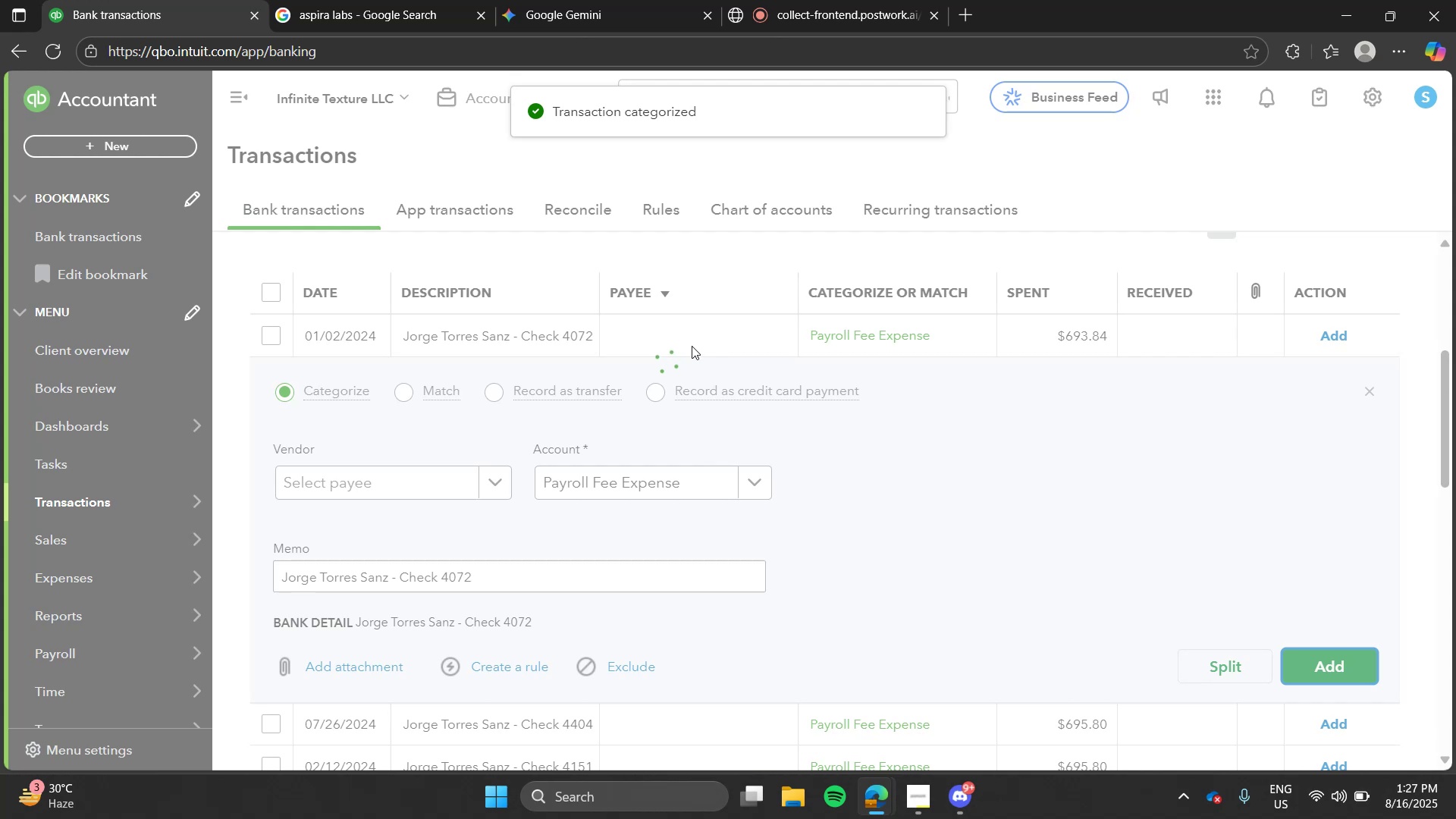 
left_click([692, 346])
 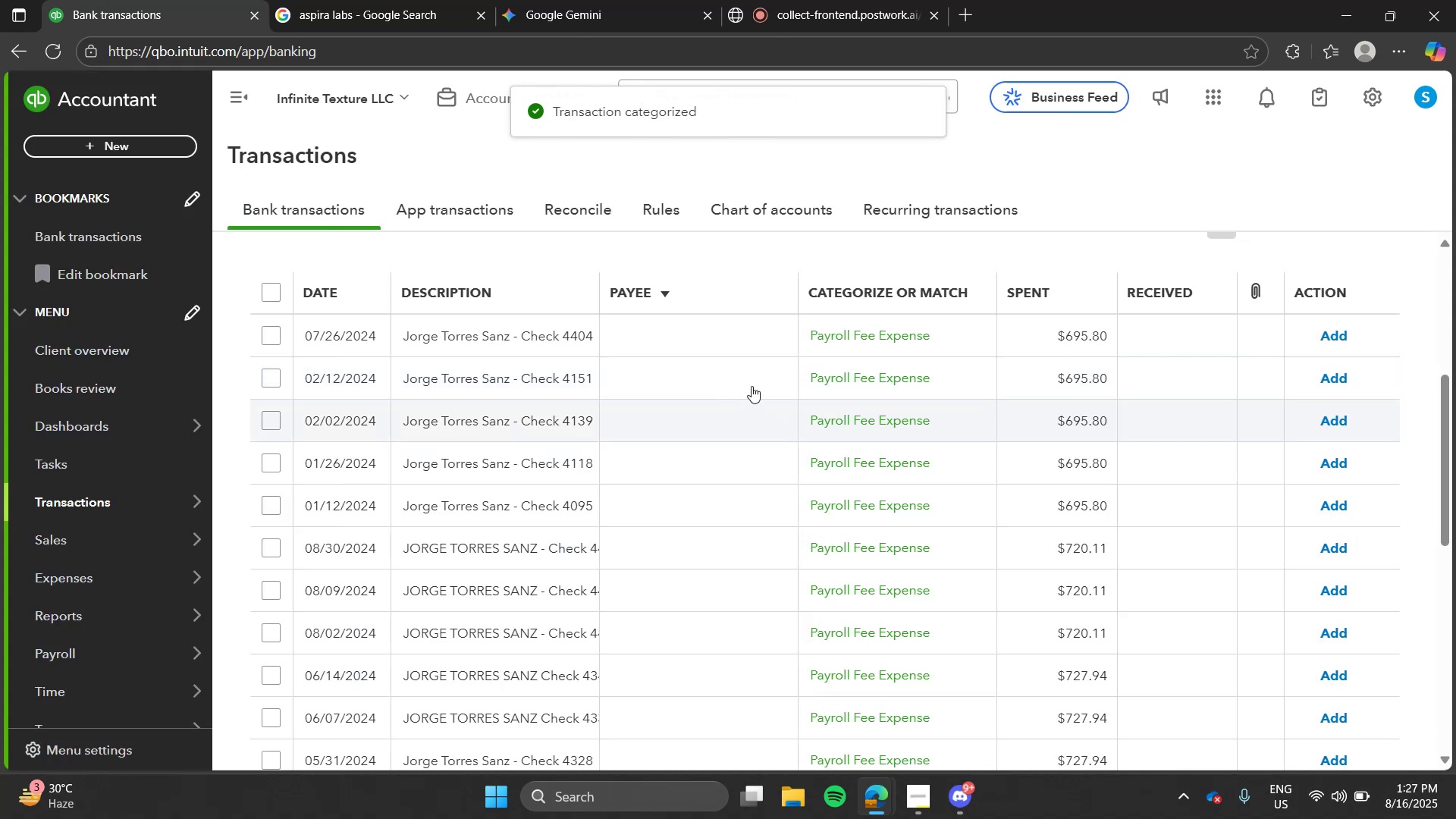 
left_click([731, 349])
 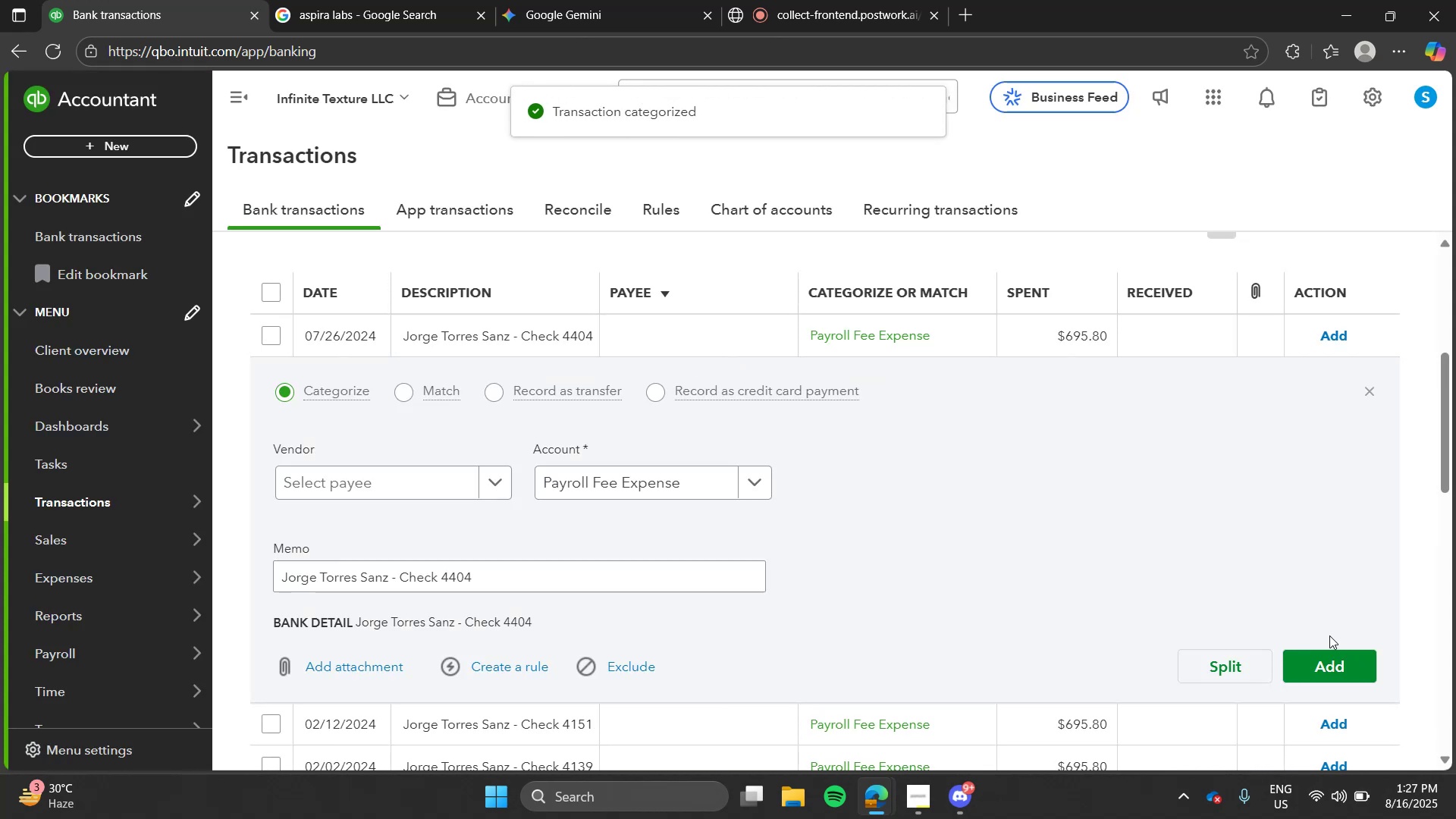 
left_click([1337, 666])
 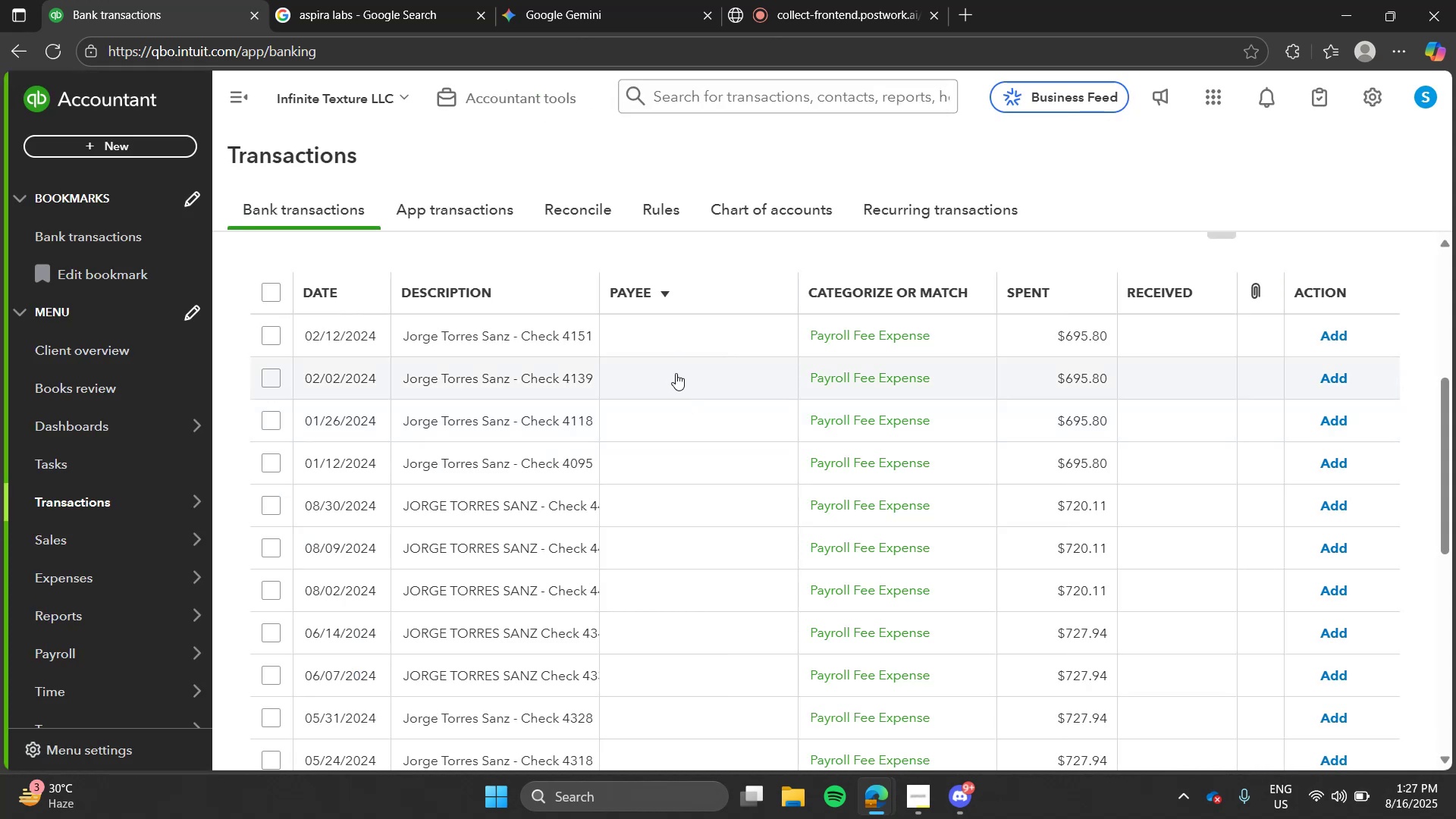 
left_click([665, 351])
 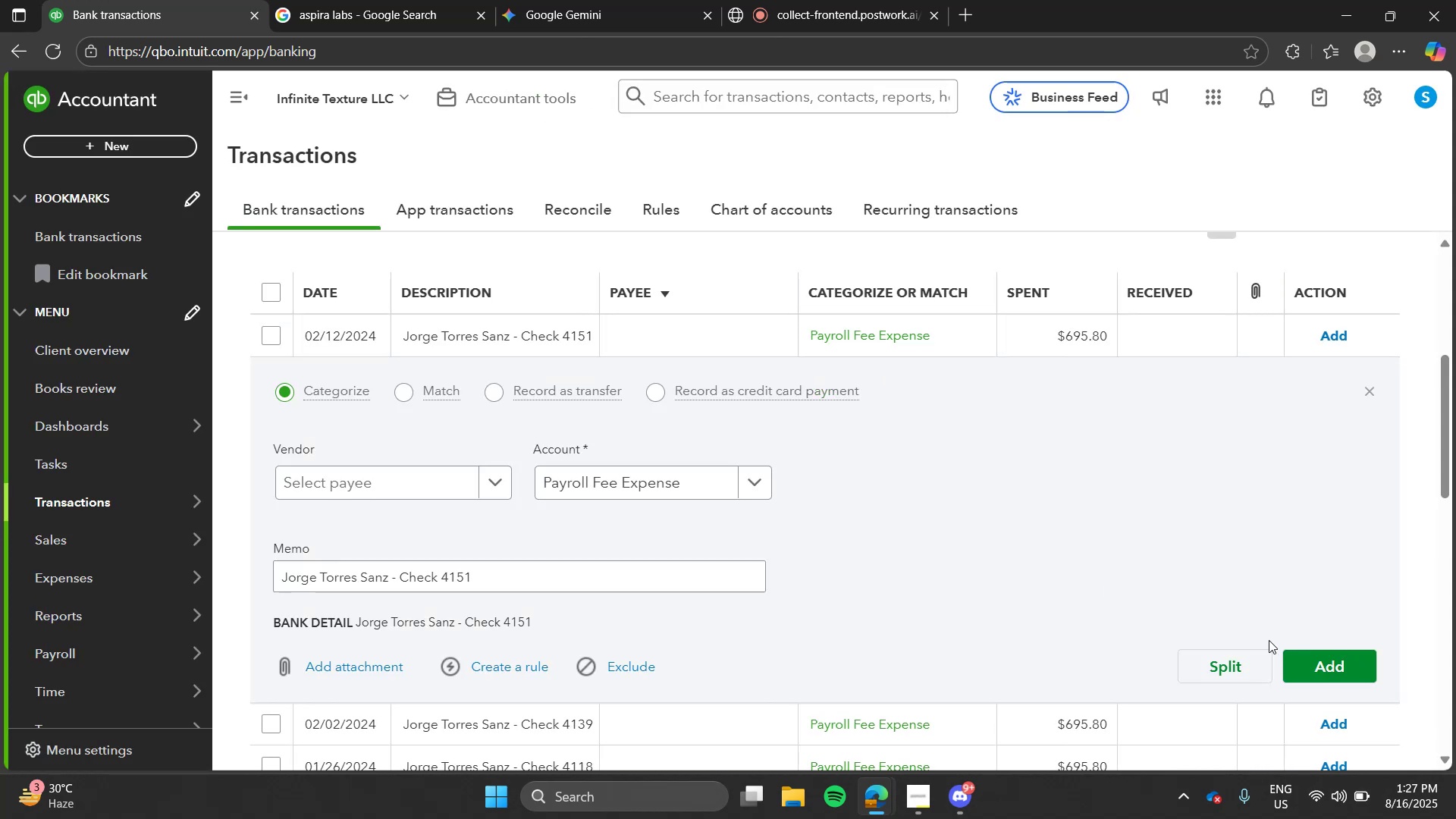 
left_click([1289, 648])
 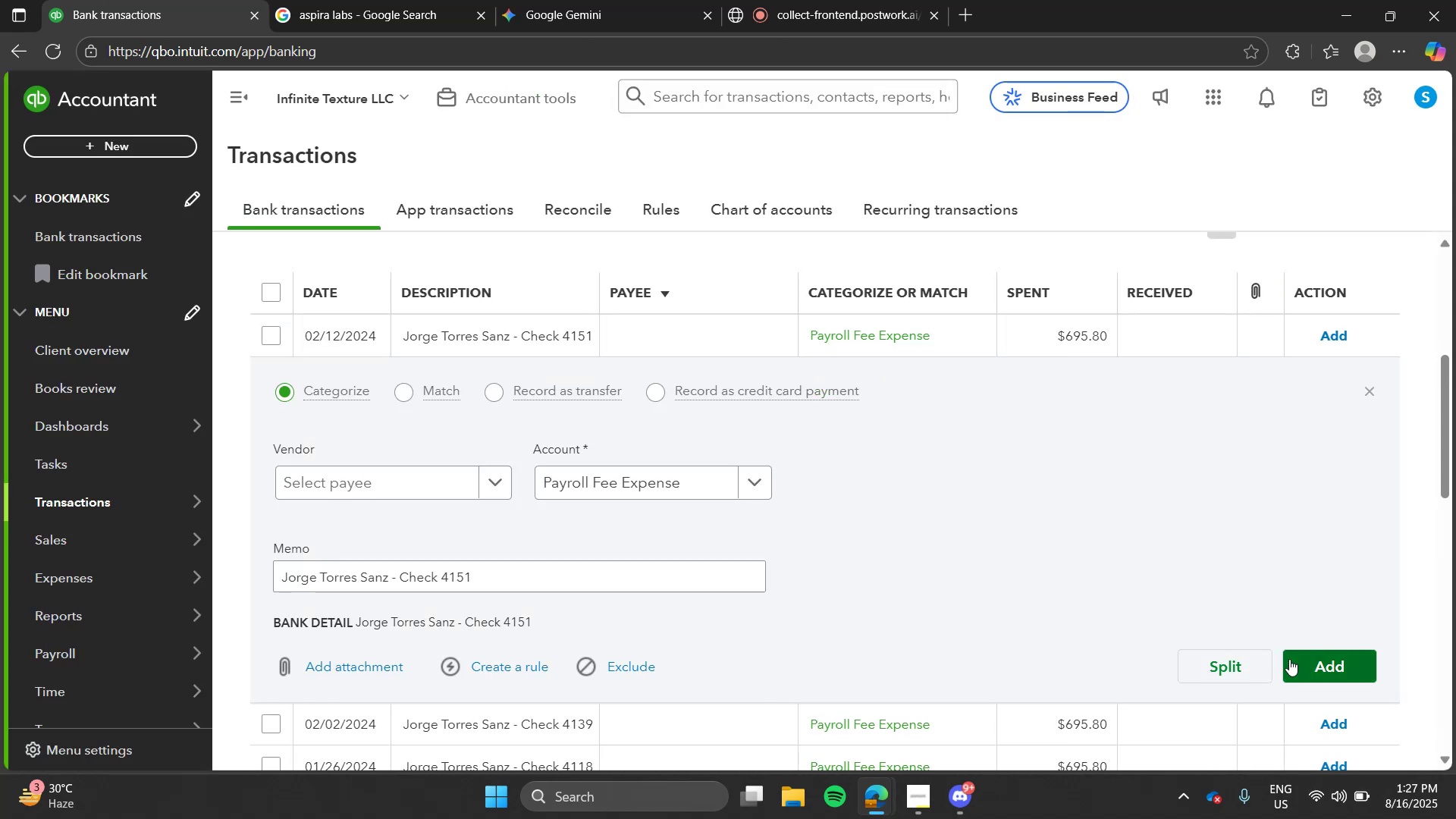 
left_click([1289, 659])
 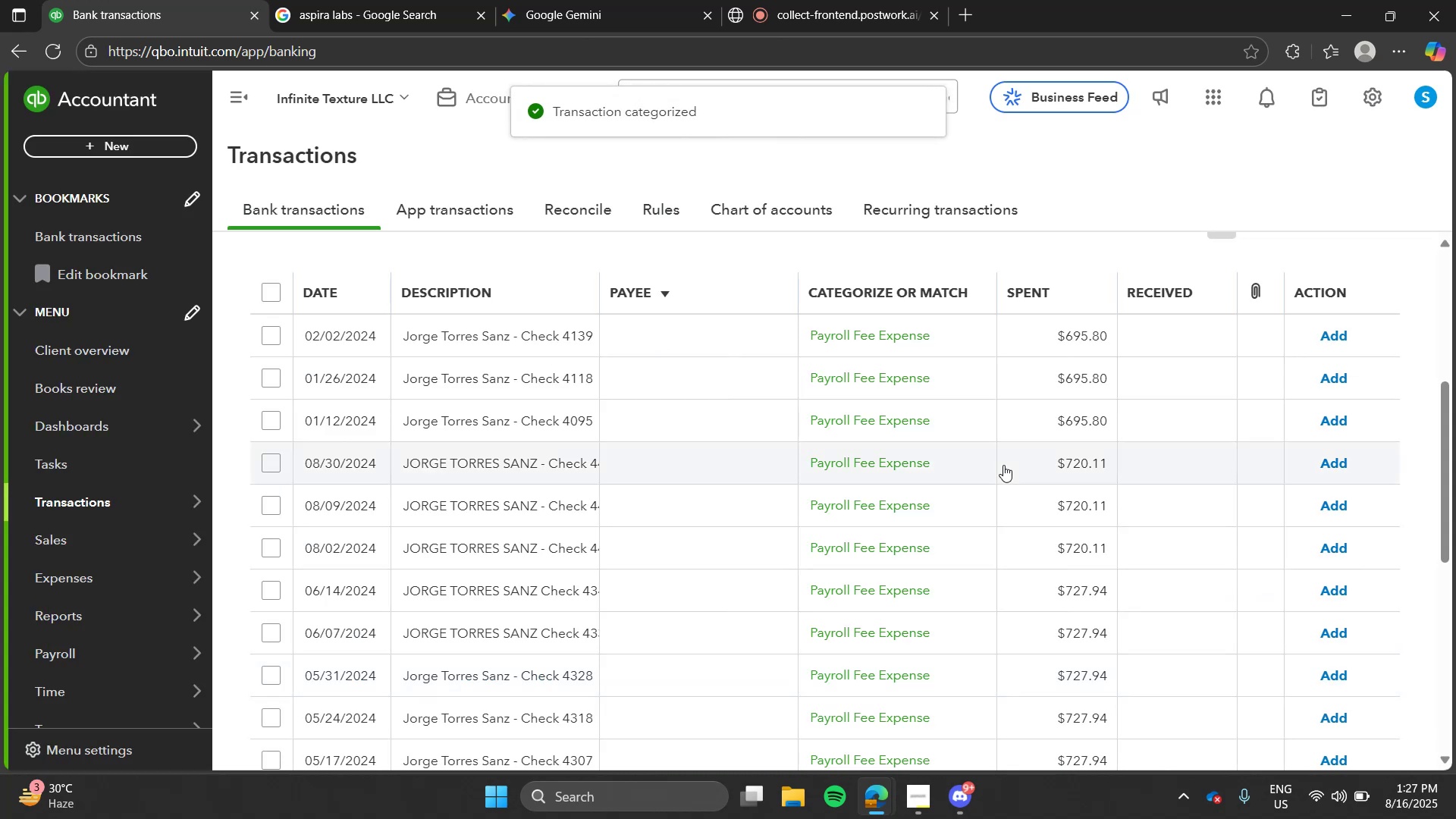 
left_click([702, 338])
 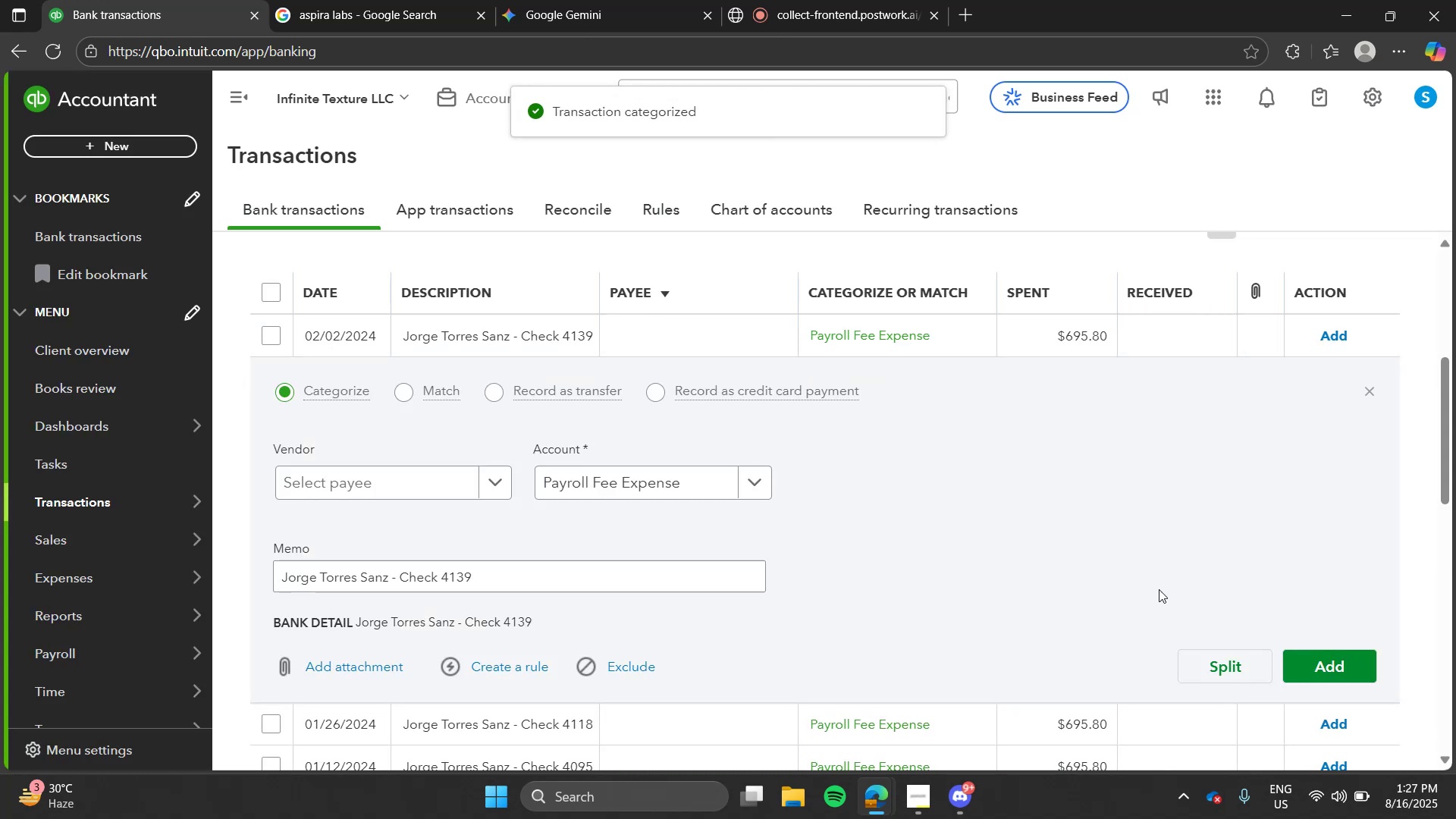 
left_click([1296, 663])
 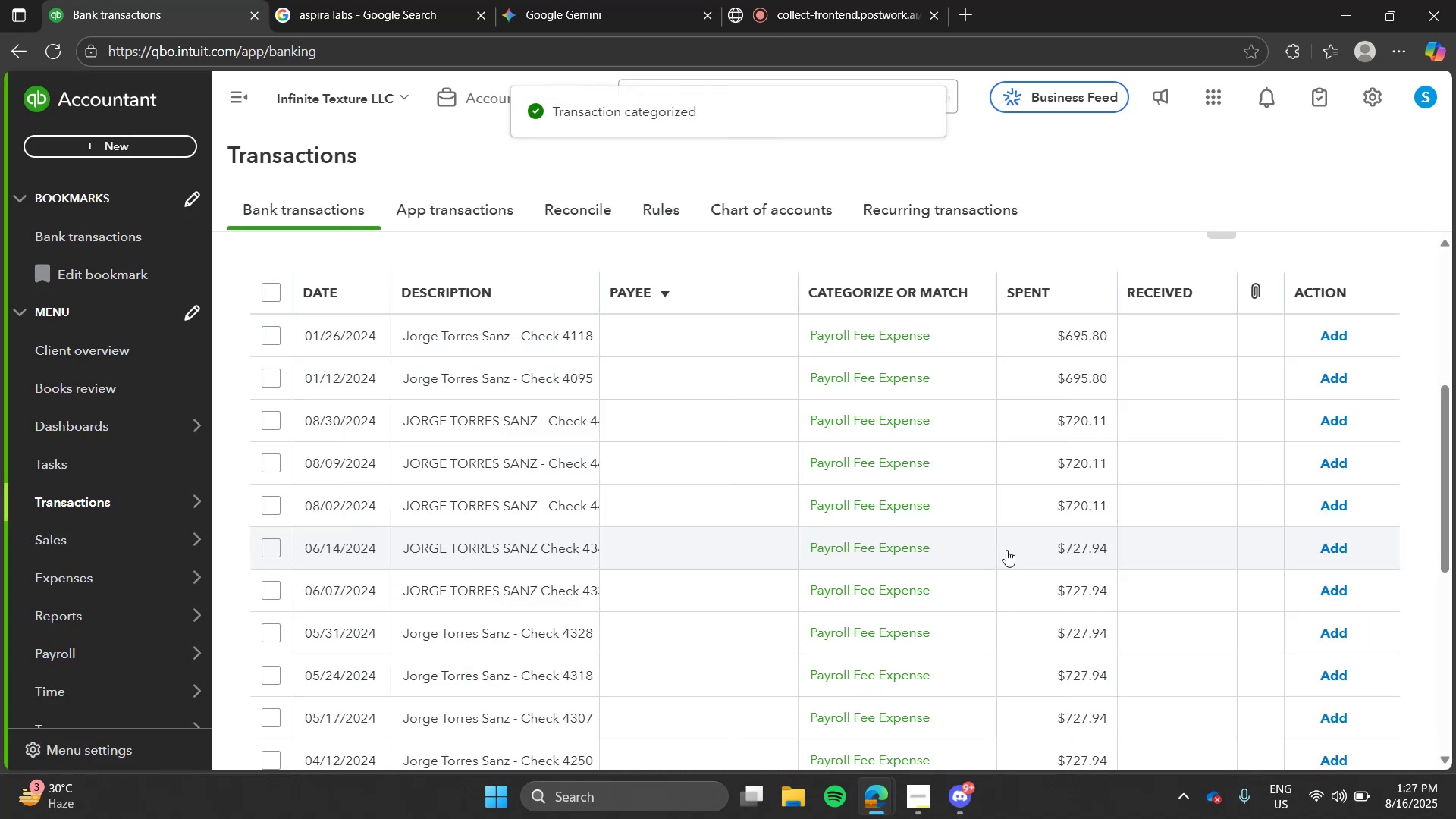 
wait(9.01)
 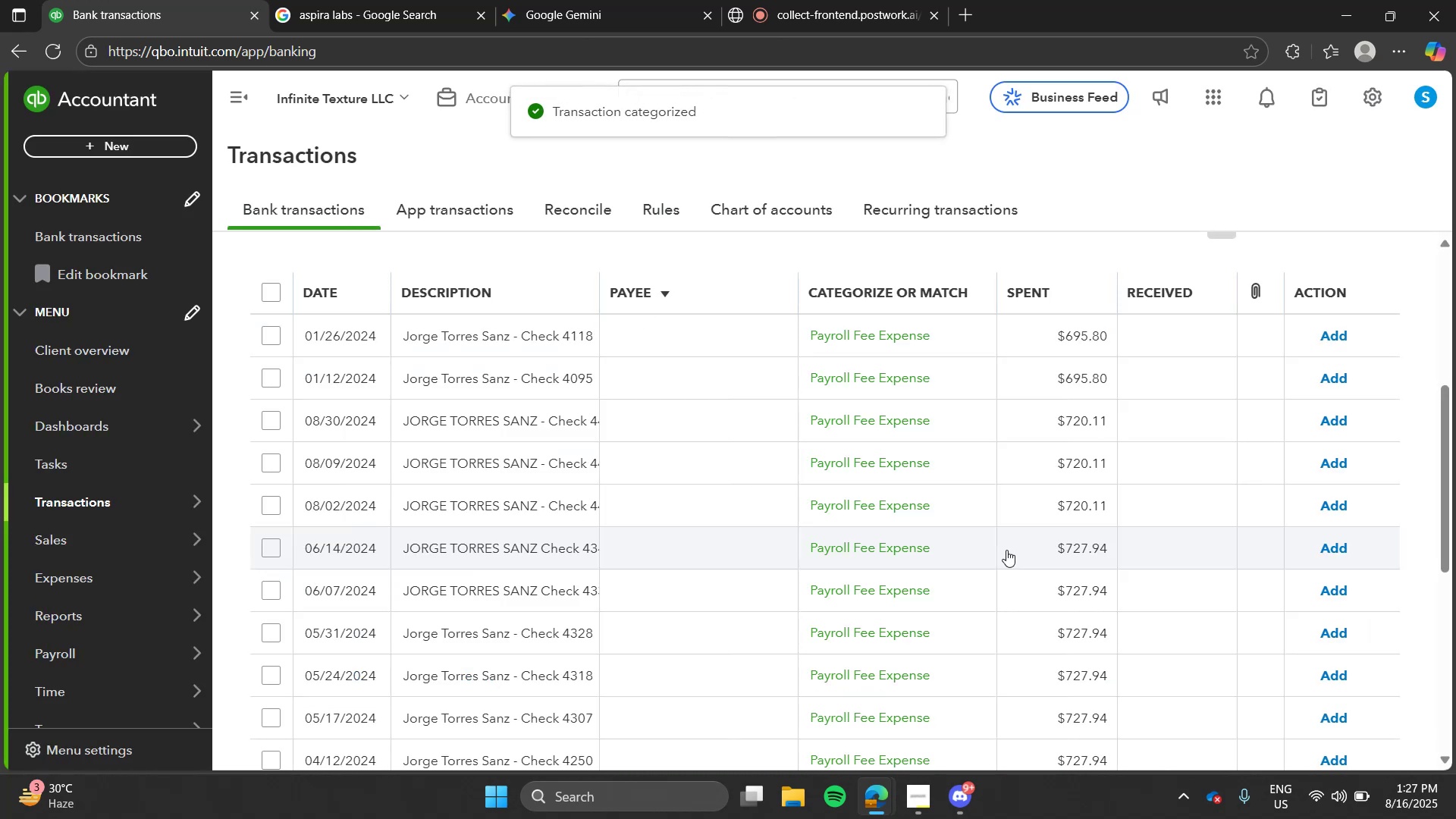 
left_click([662, 325])
 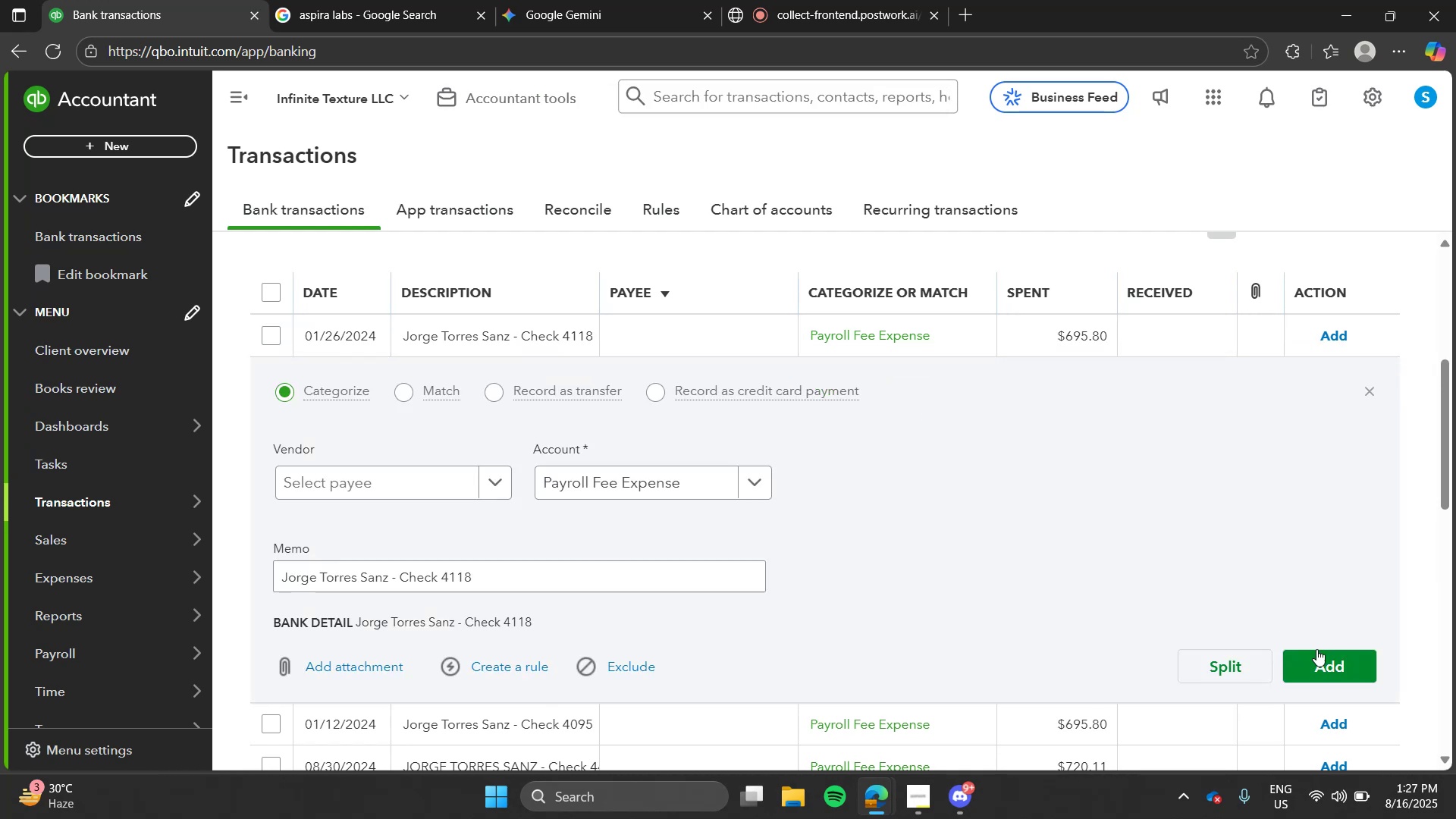 
left_click([1316, 649])
 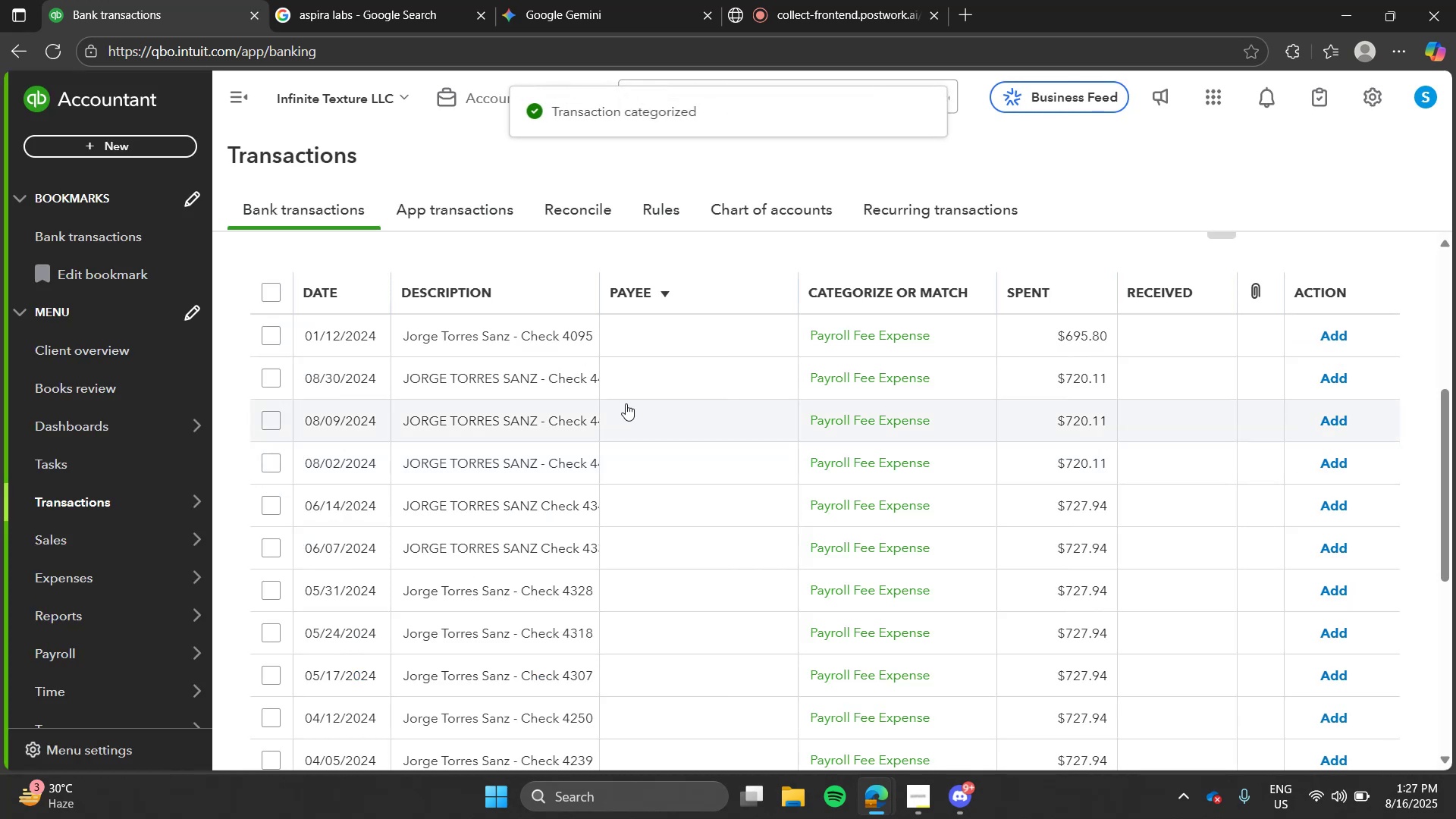 
left_click([573, 340])
 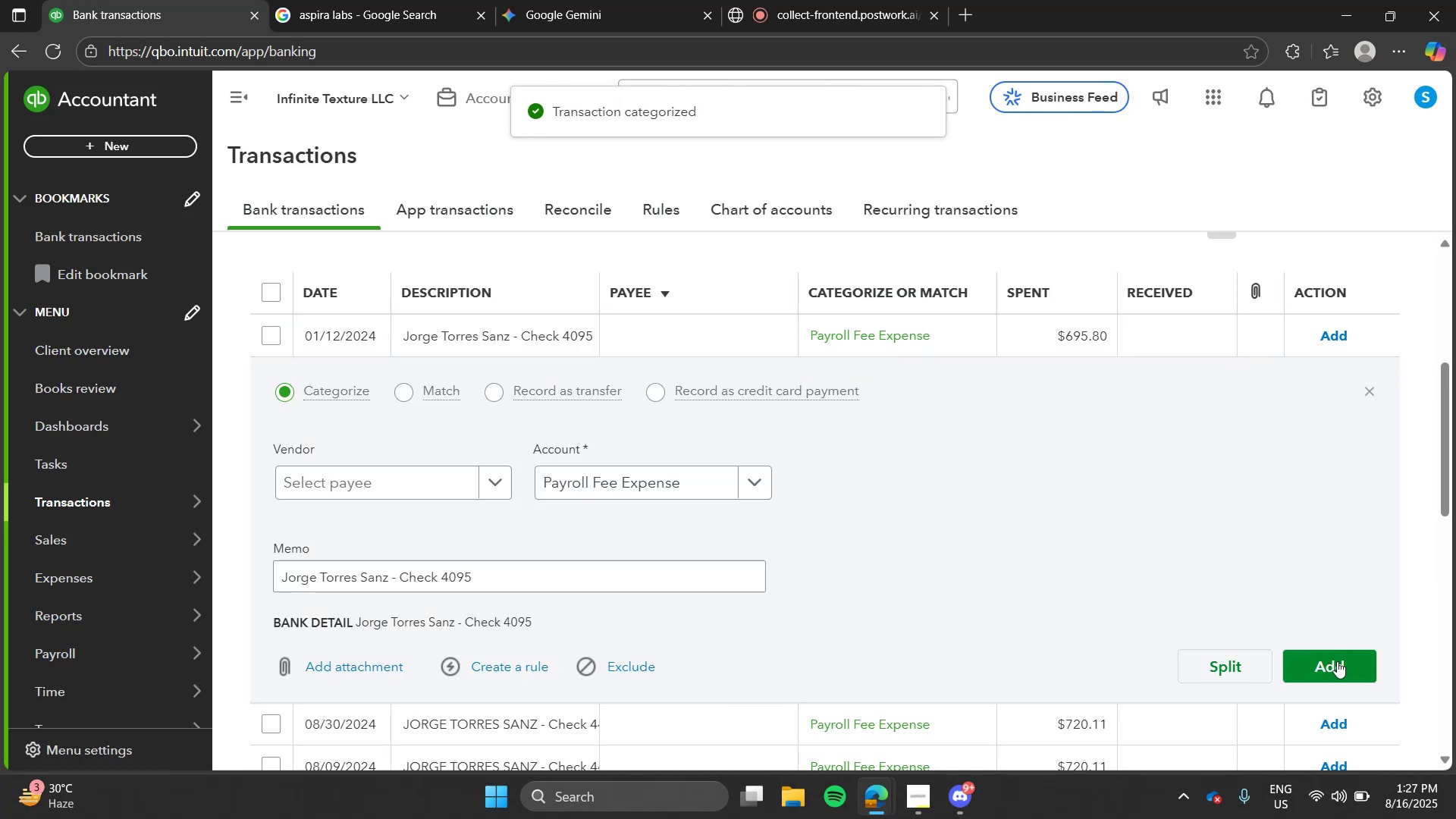 
left_click([1337, 664])
 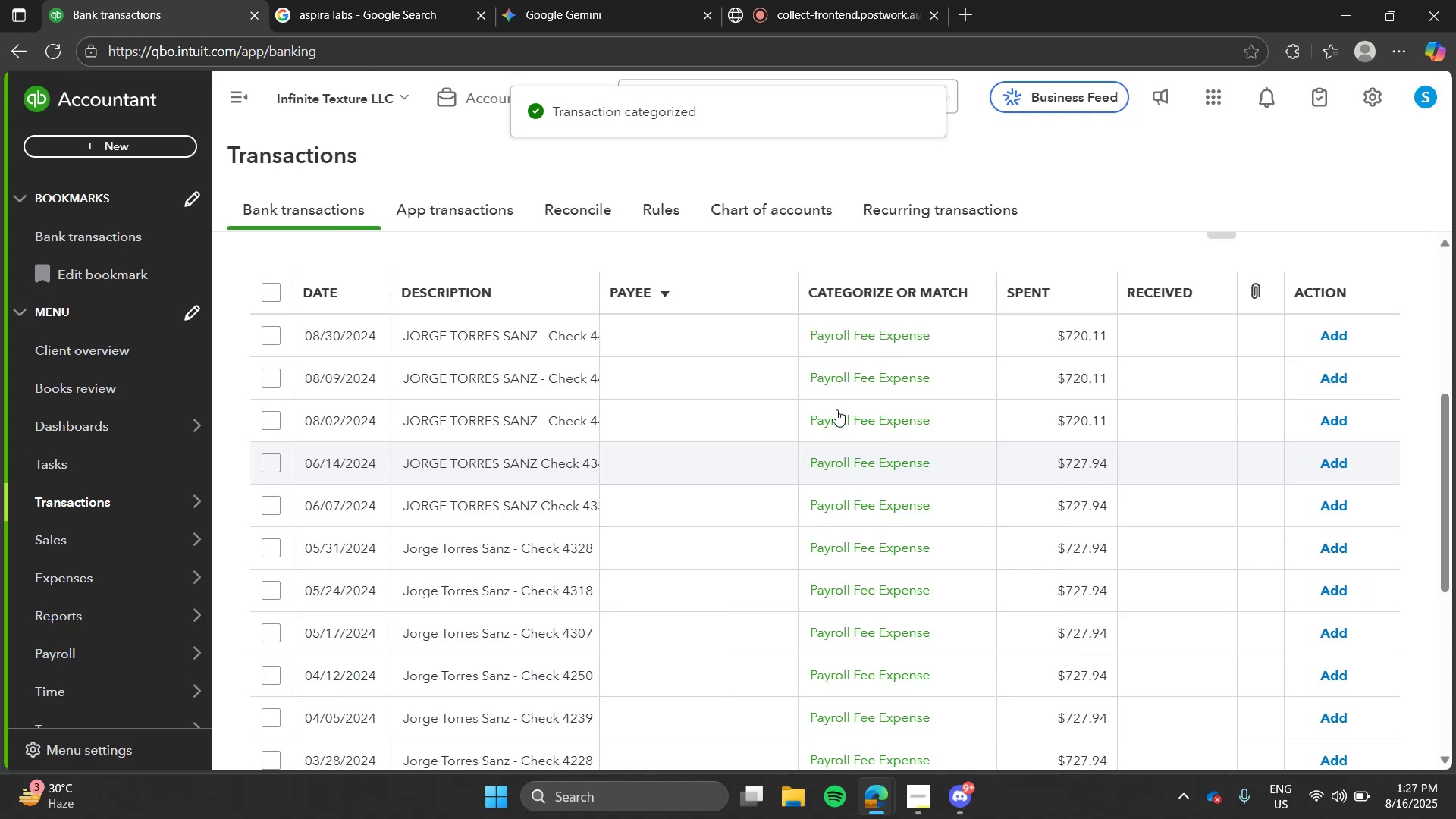 
left_click([676, 341])
 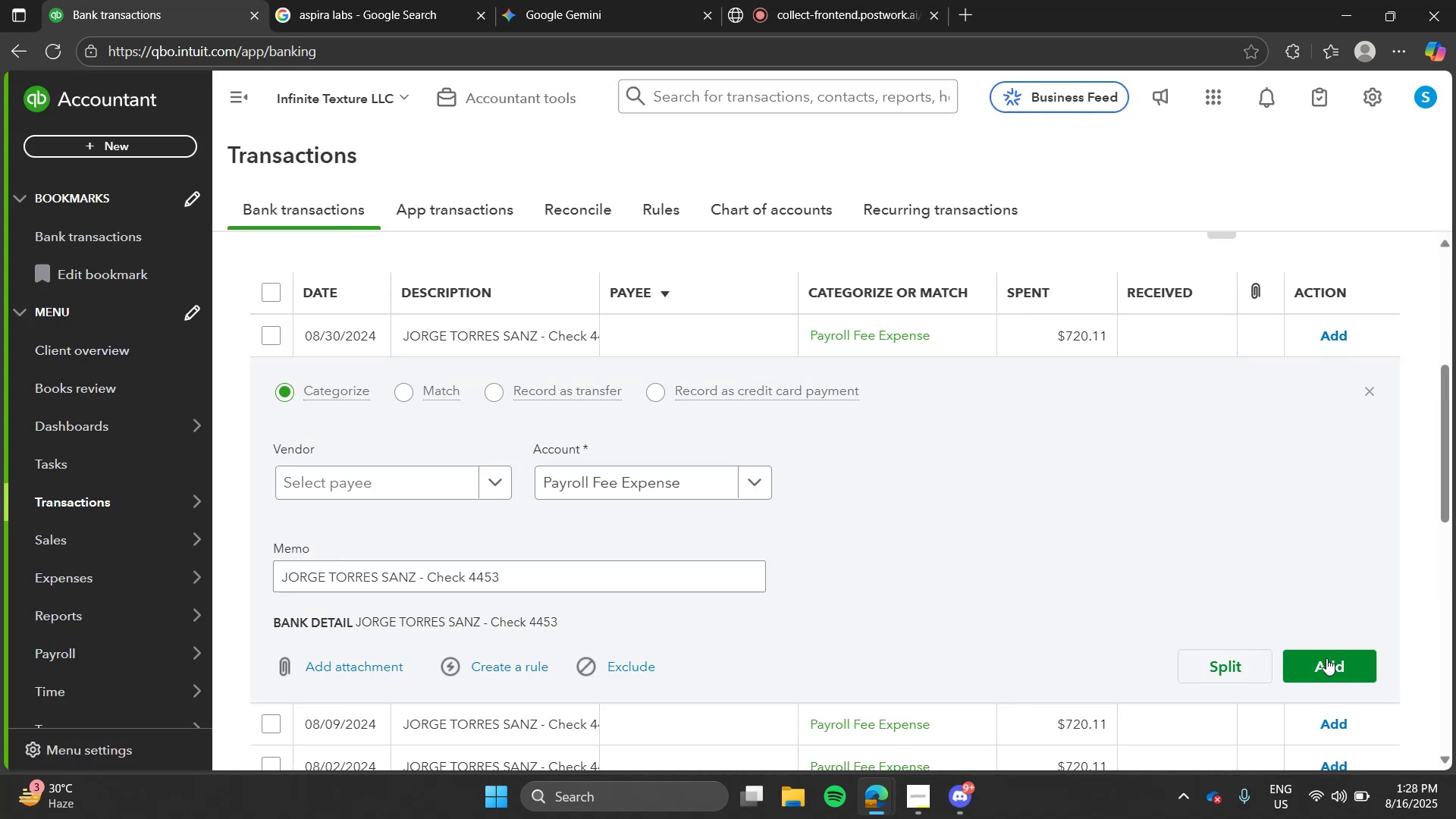 
left_click([1326, 660])
 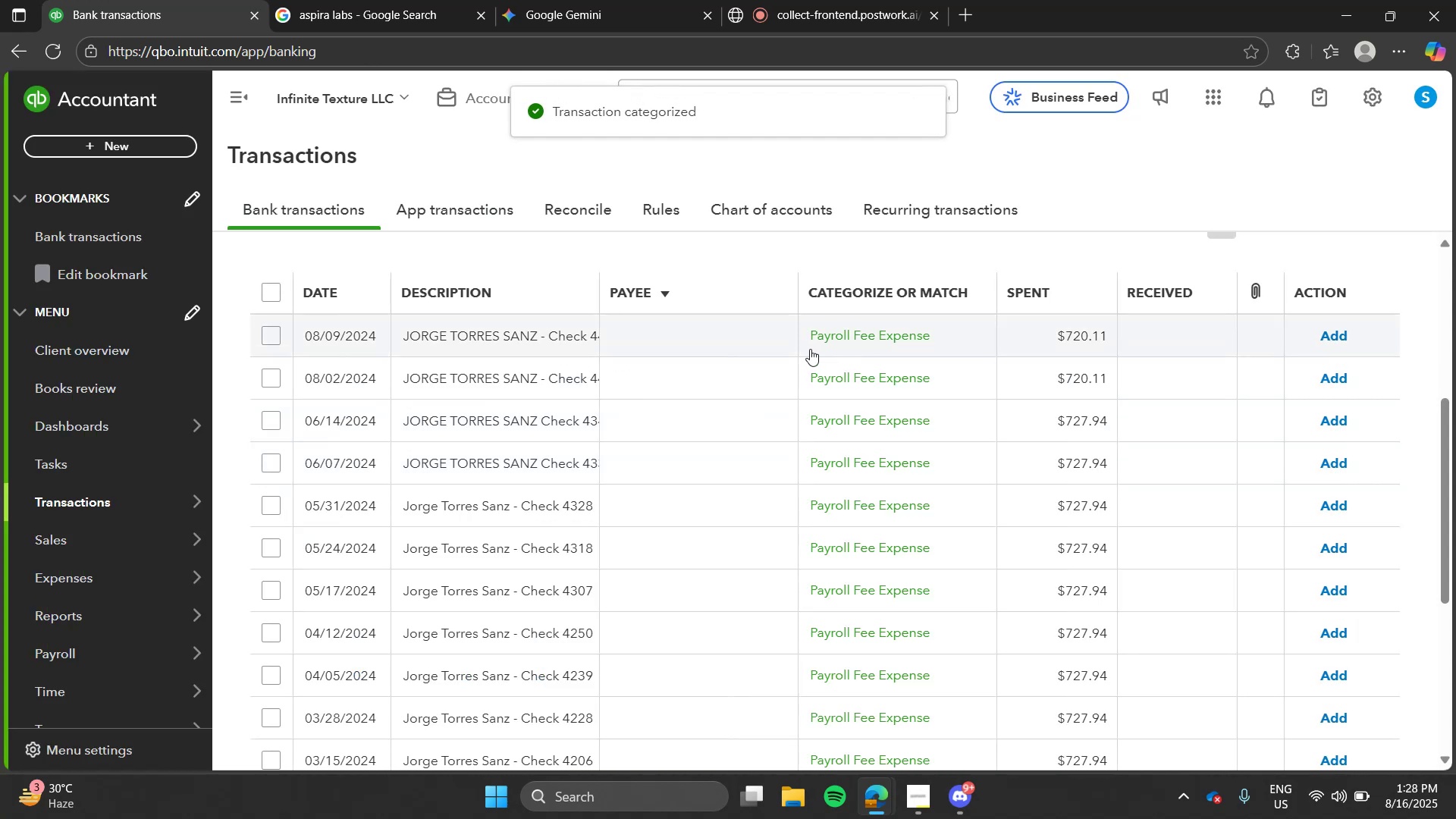 
left_click([783, 347])
 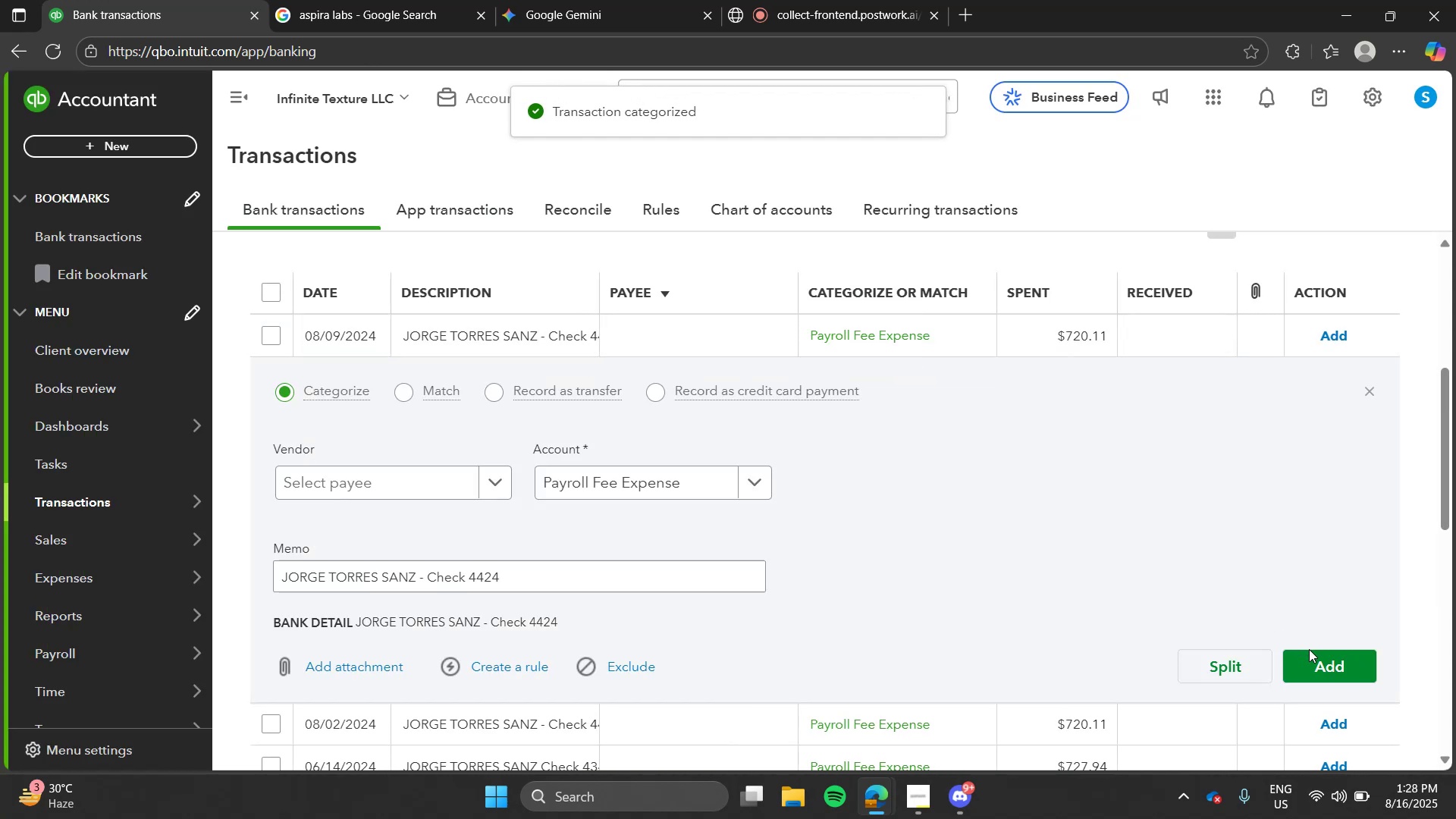 
left_click([1323, 666])
 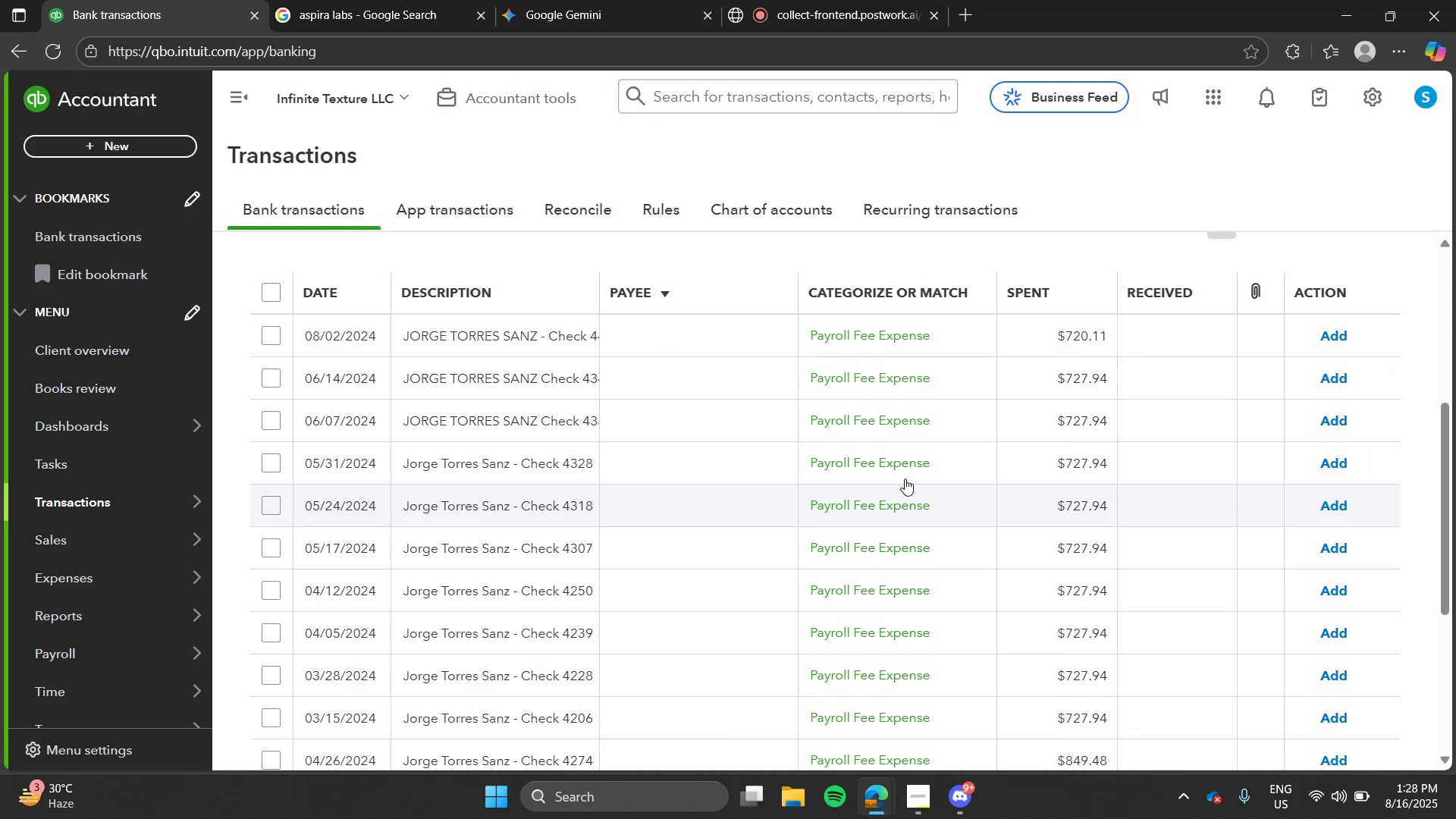 
left_click([714, 341])
 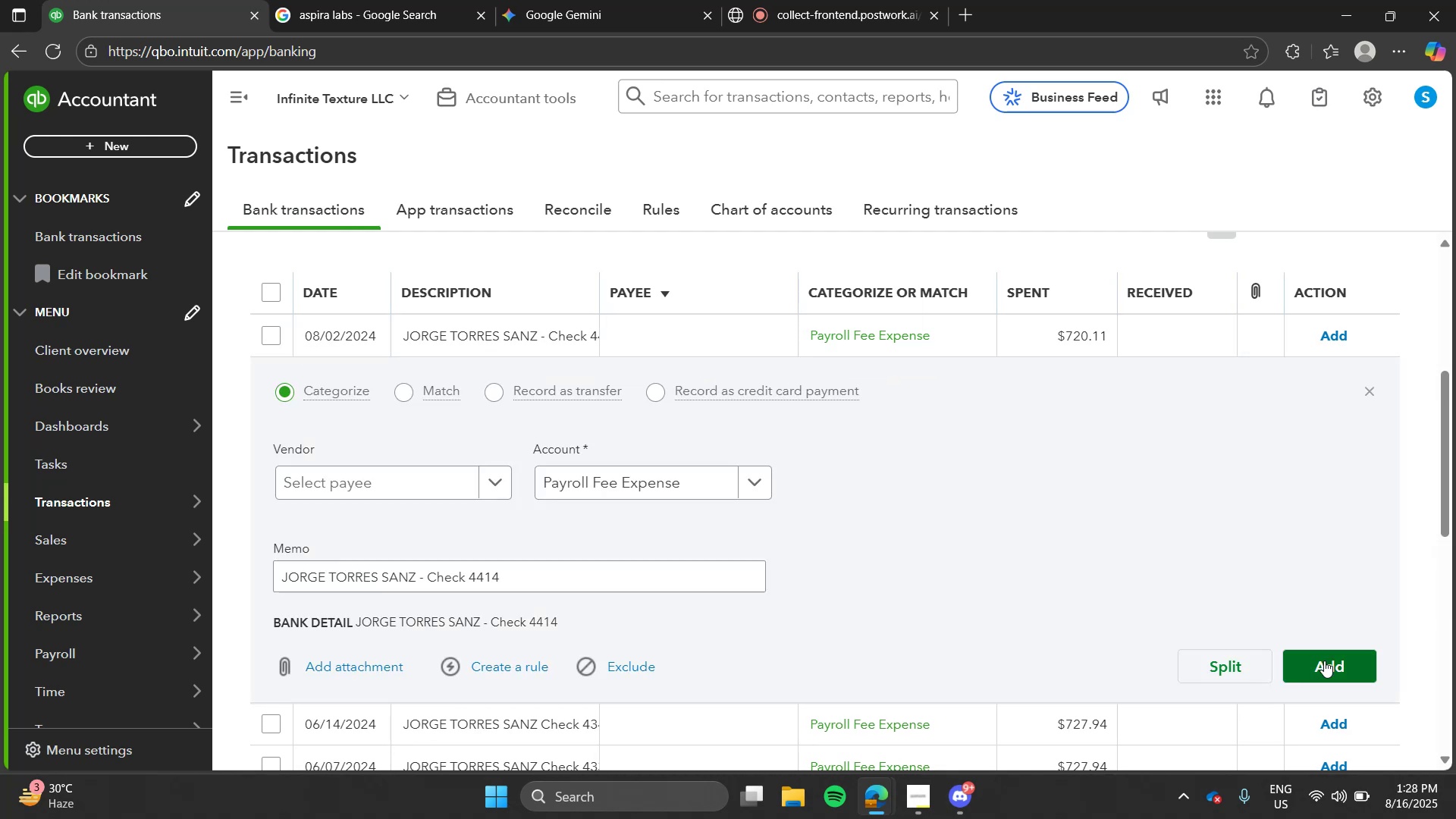 
left_click([1330, 670])
 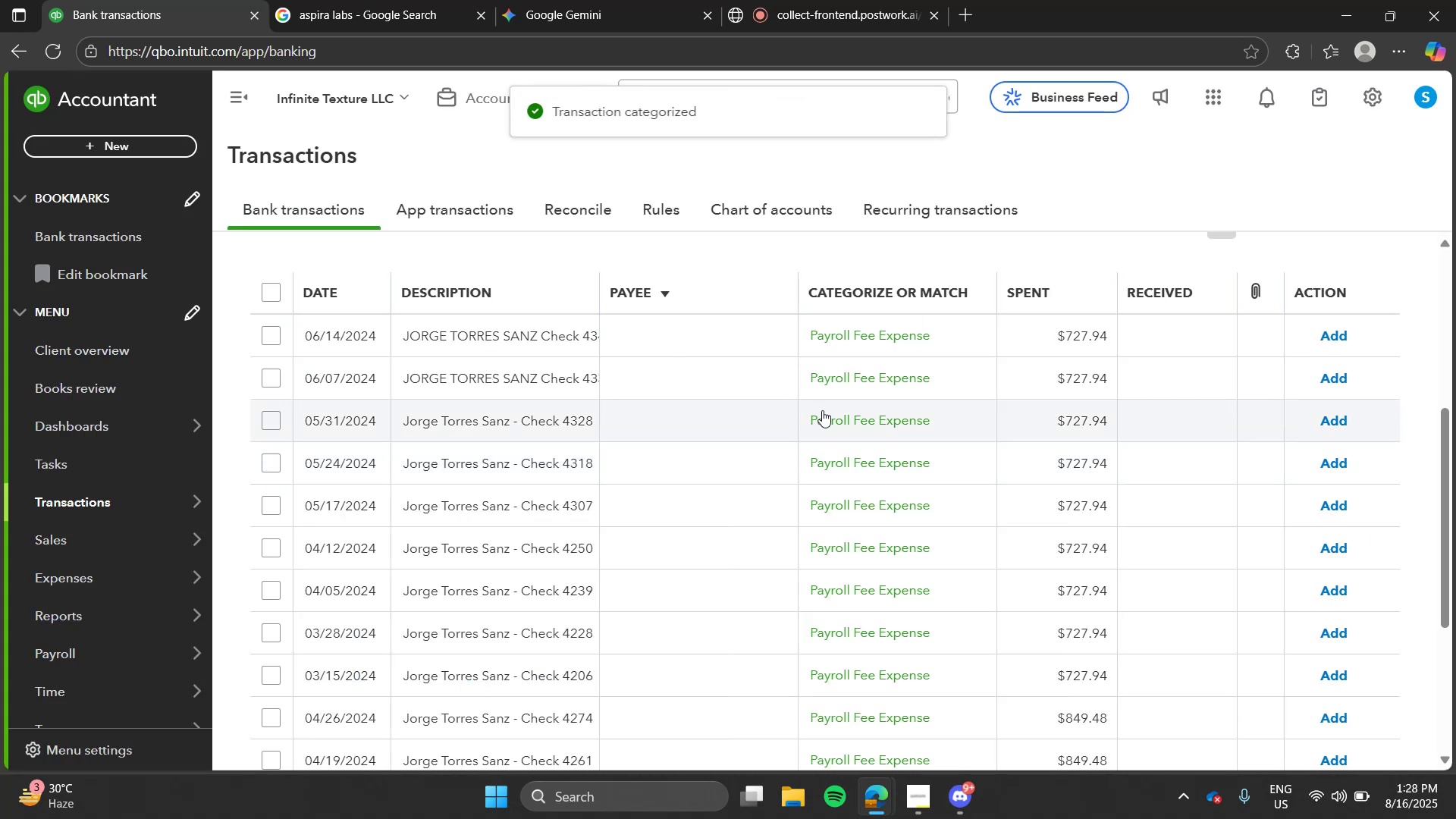 
left_click([705, 348])
 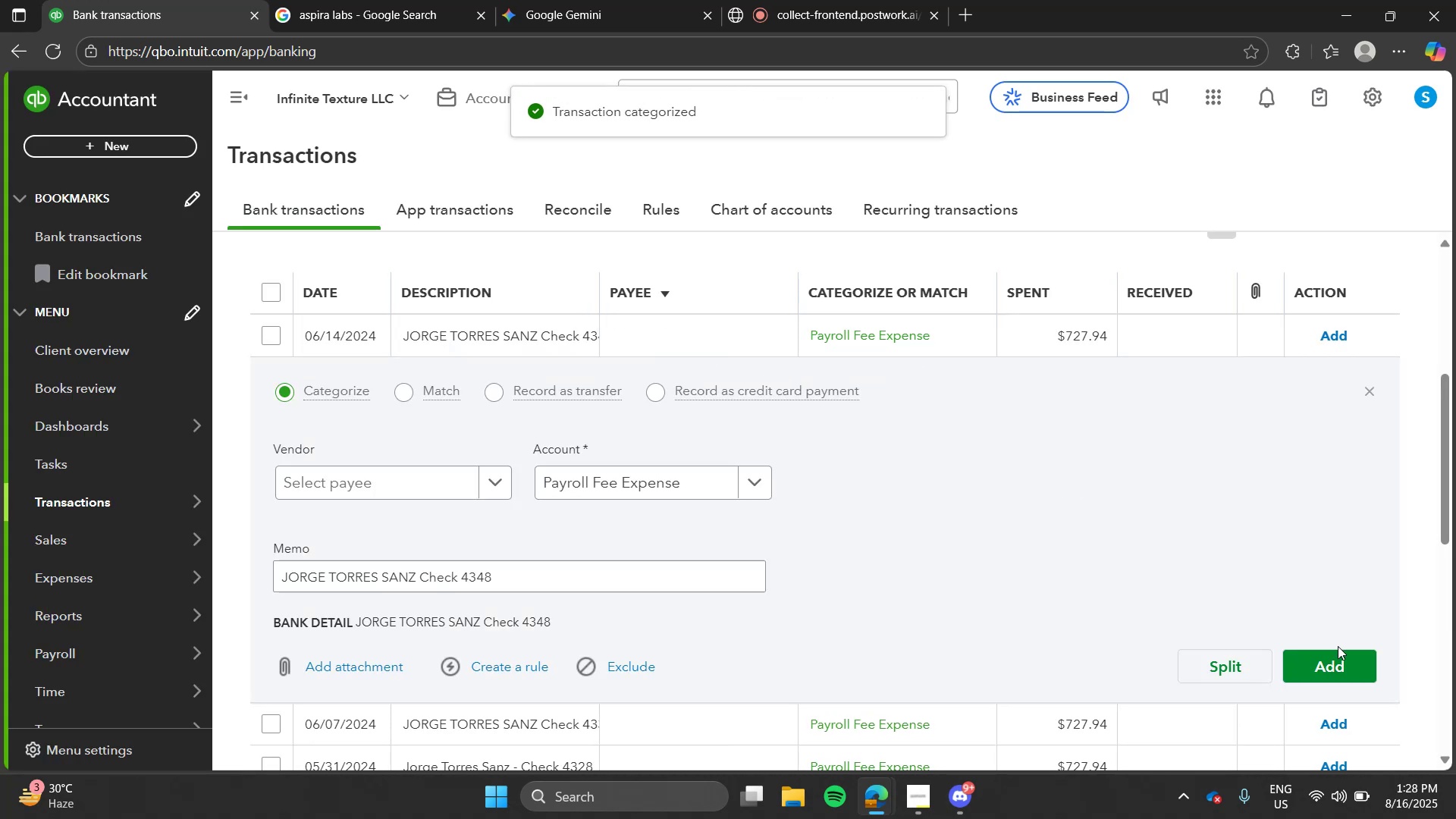 
left_click([1338, 645])
 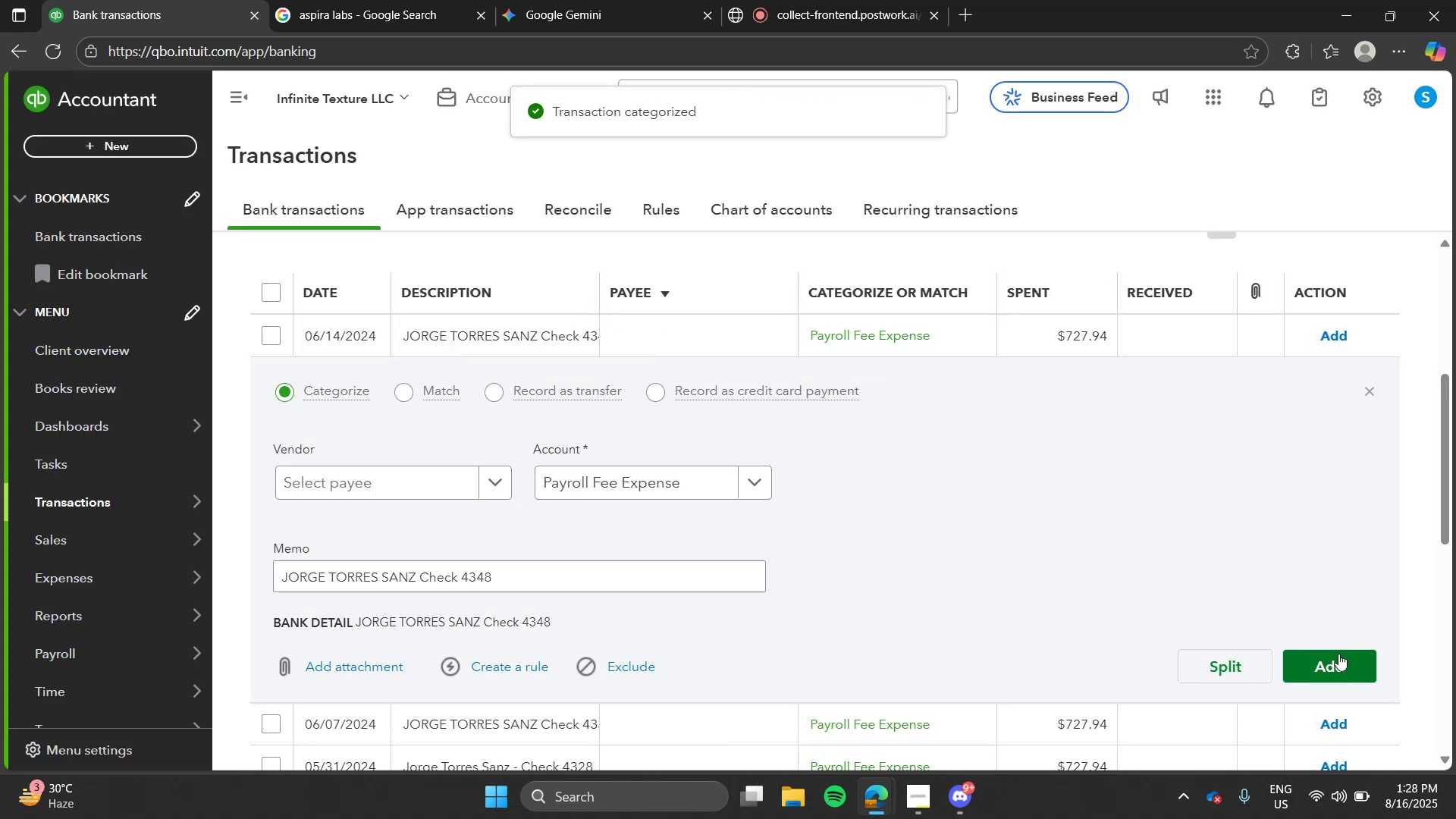 
left_click([1338, 654])
 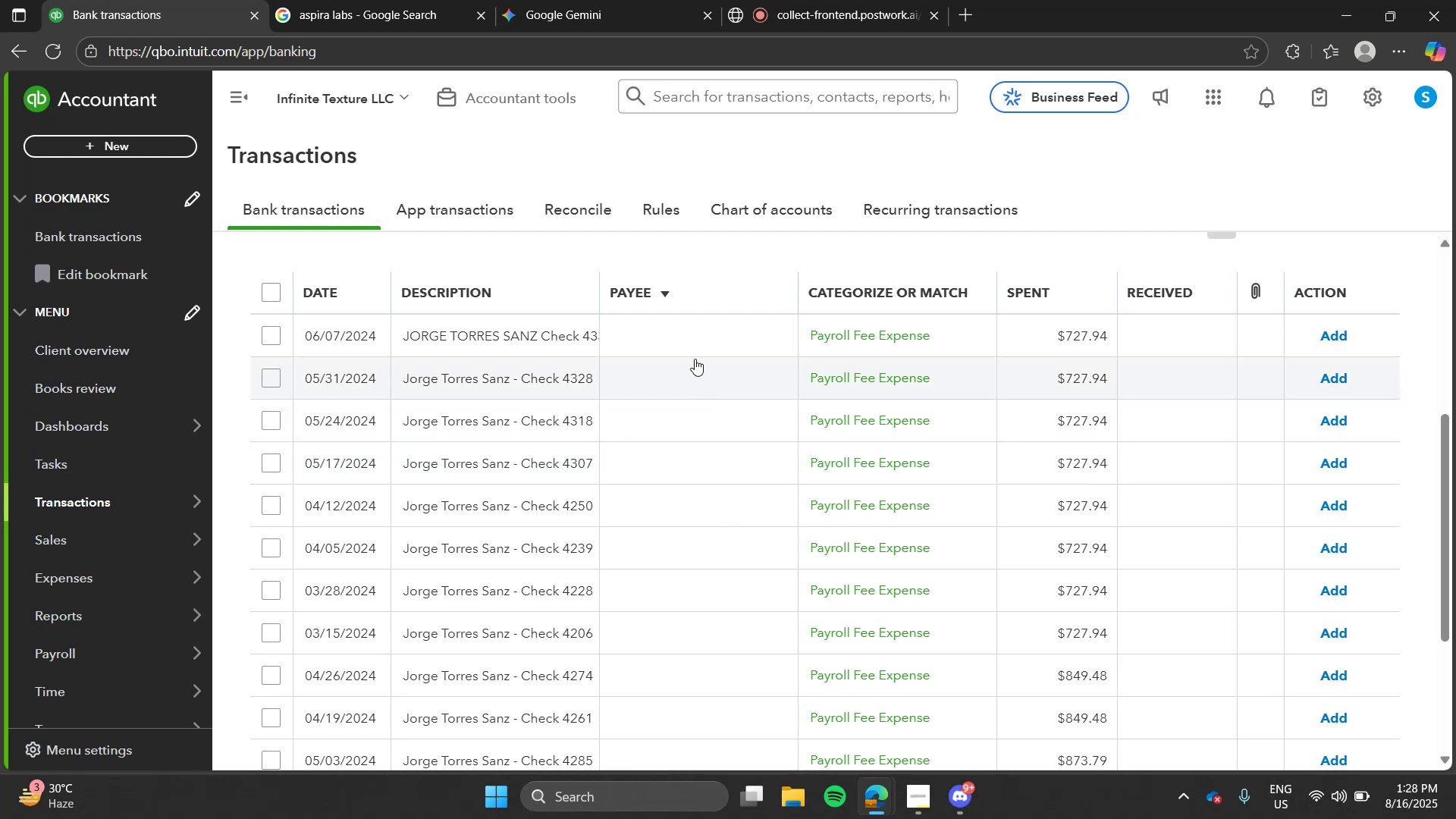 
left_click([686, 340])
 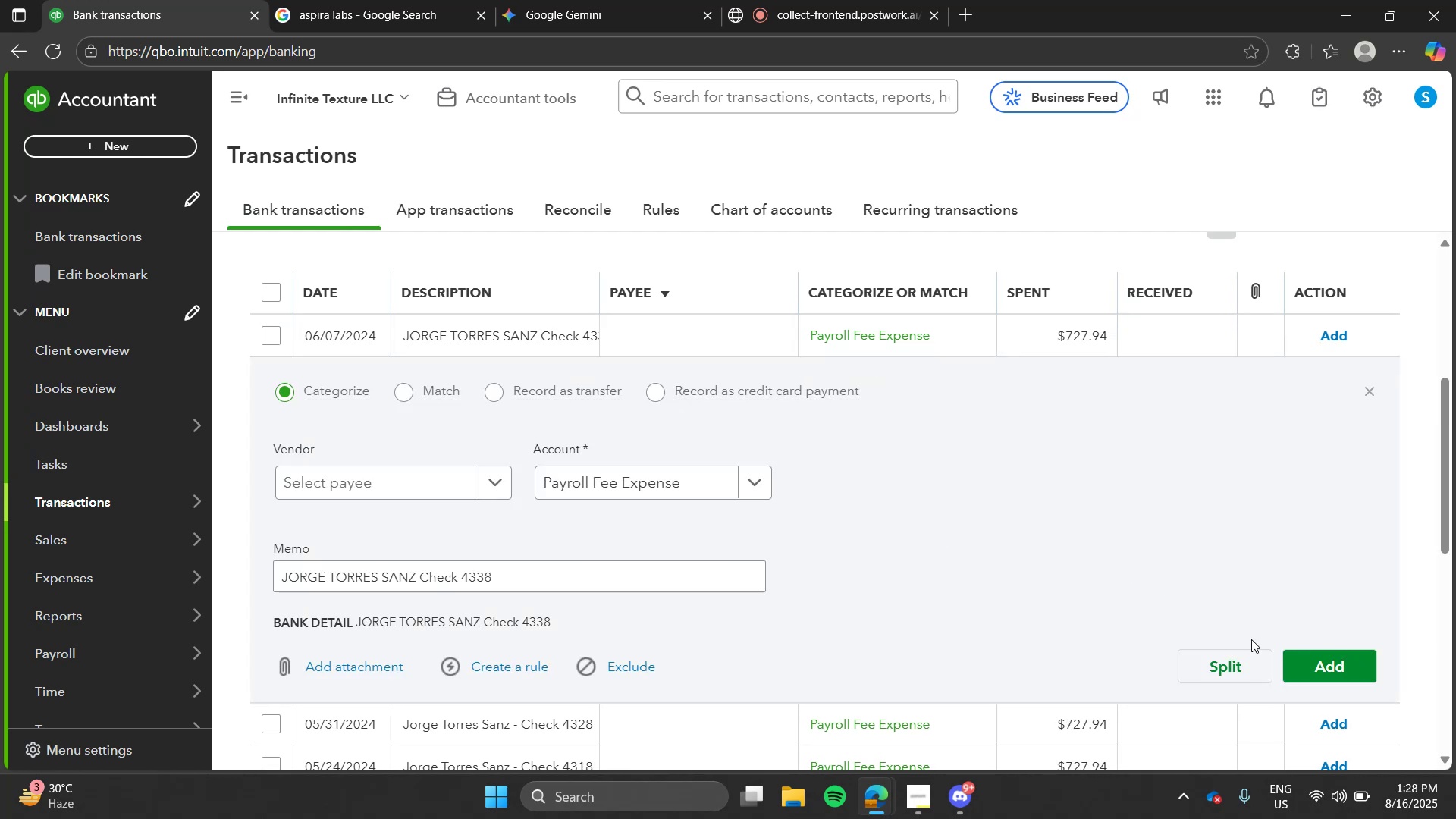 
left_click([1287, 657])
 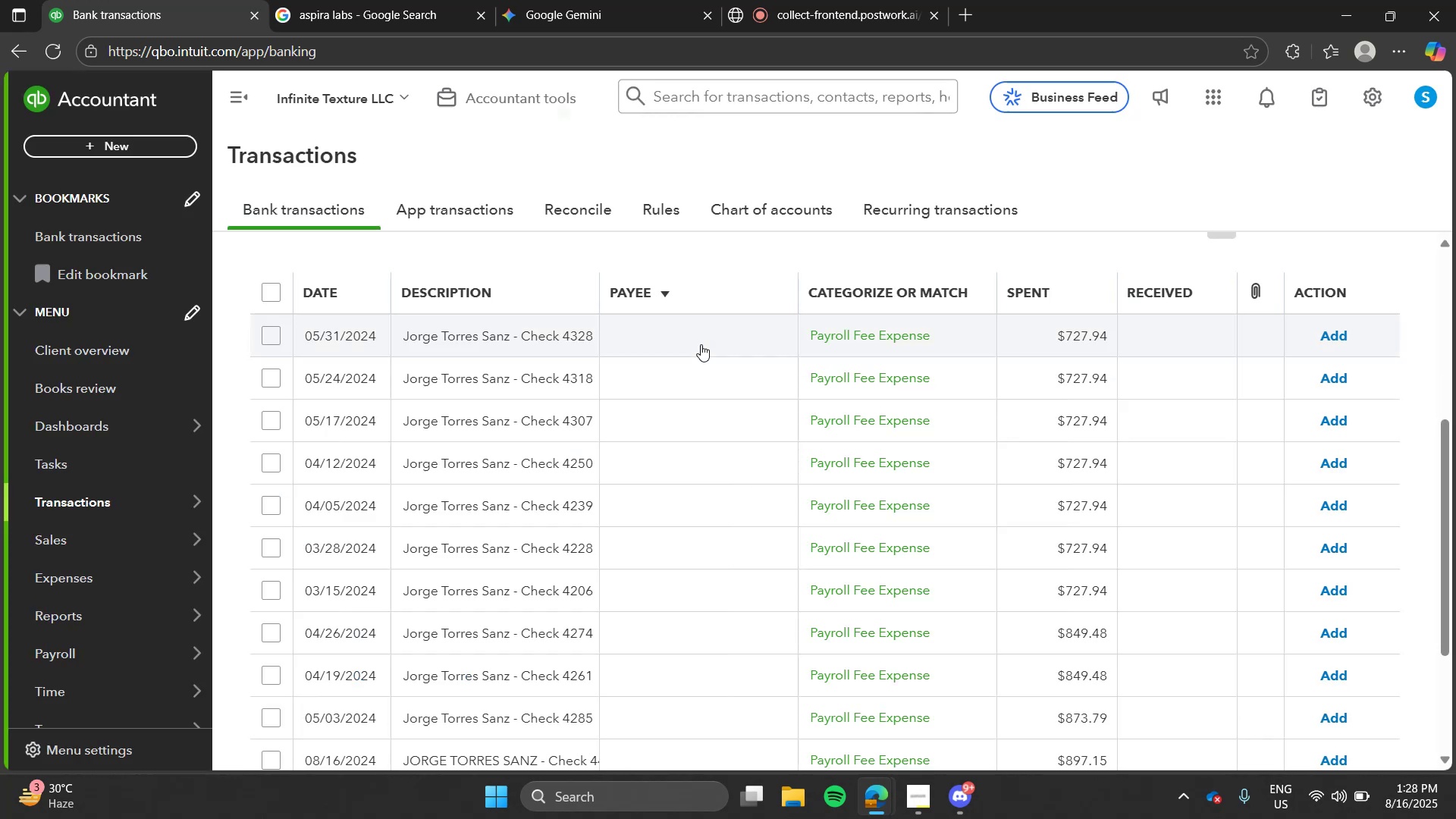 
left_click([701, 344])
 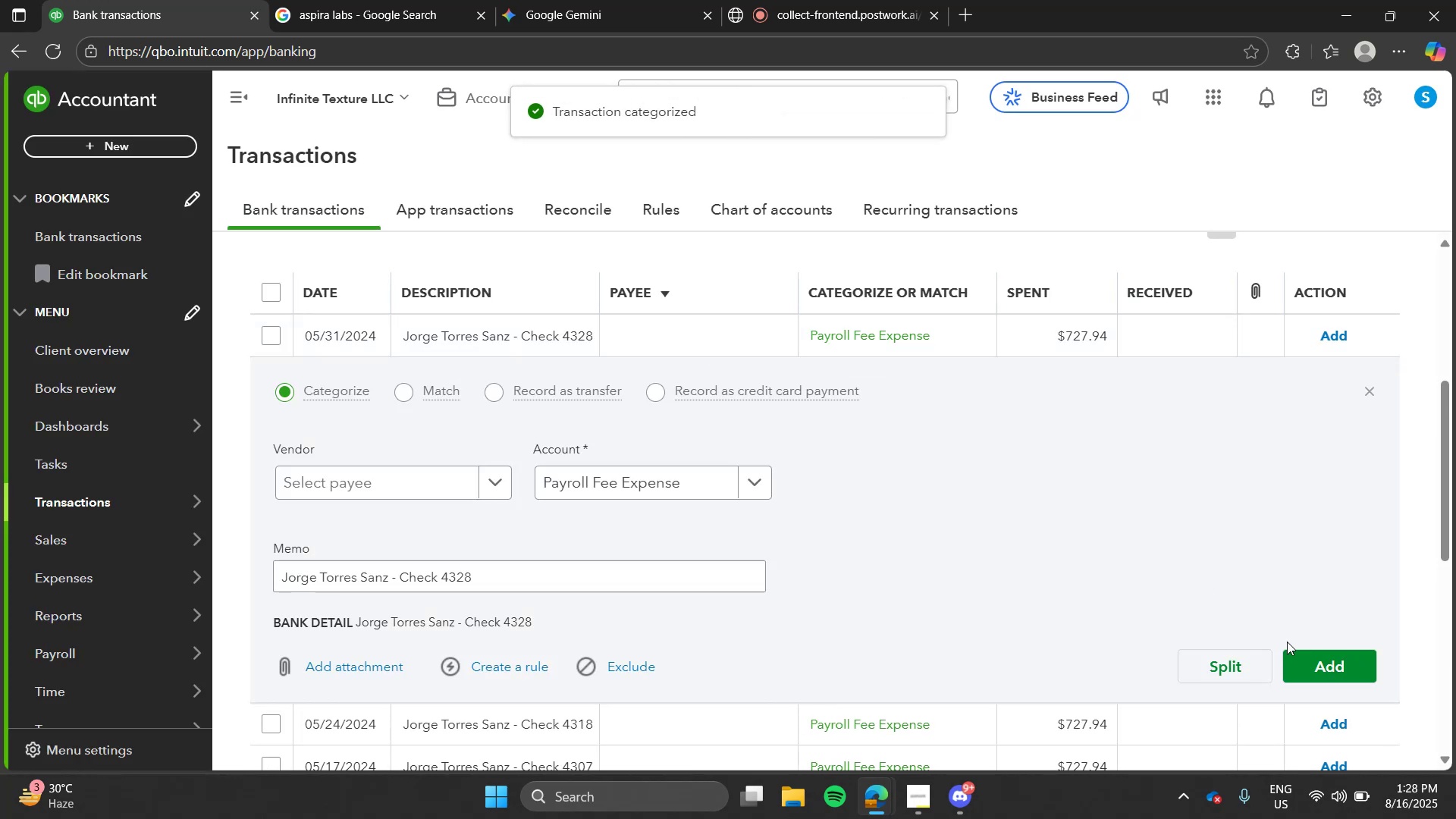 
left_click([1297, 653])
 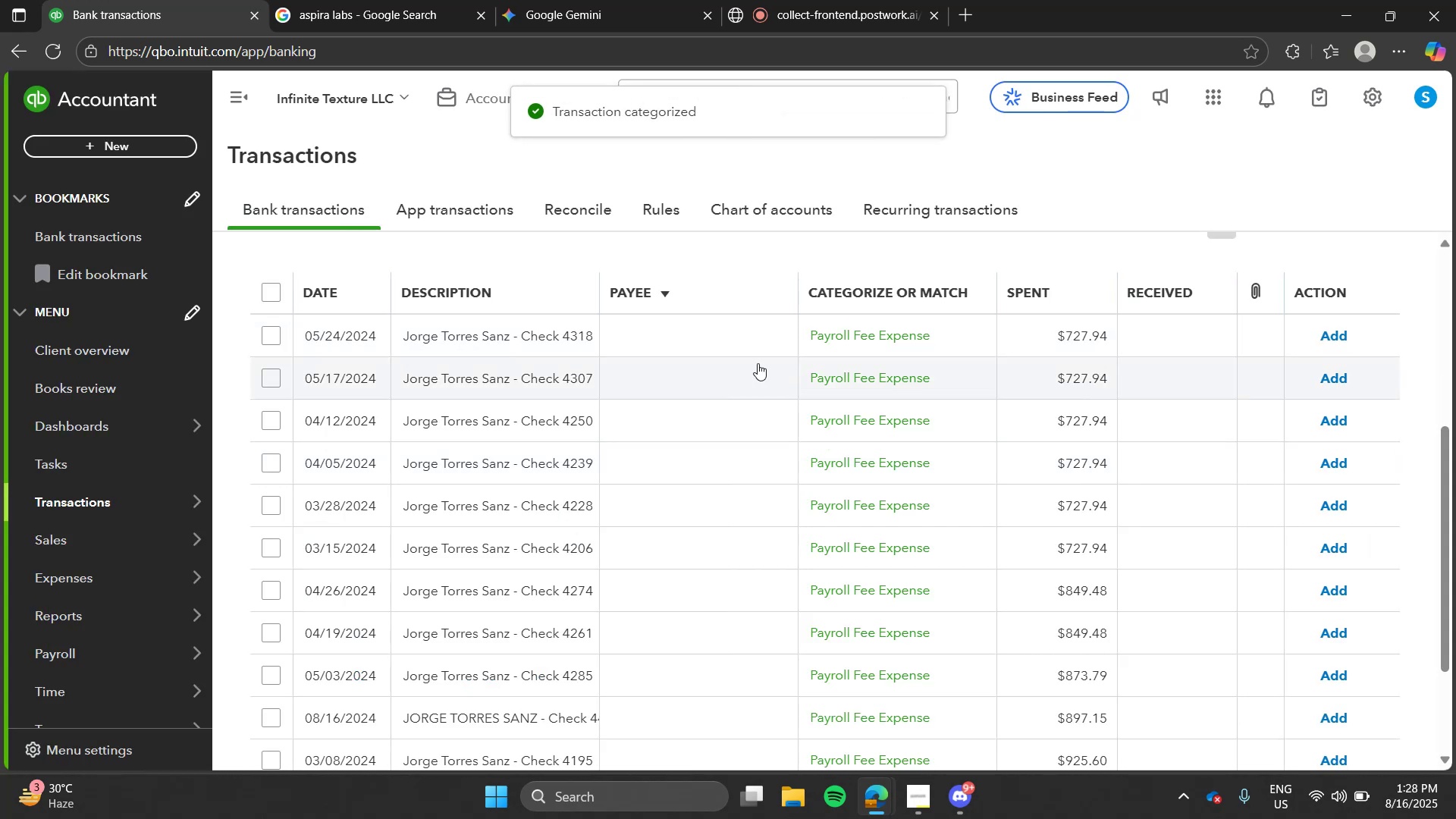 
left_click([717, 347])
 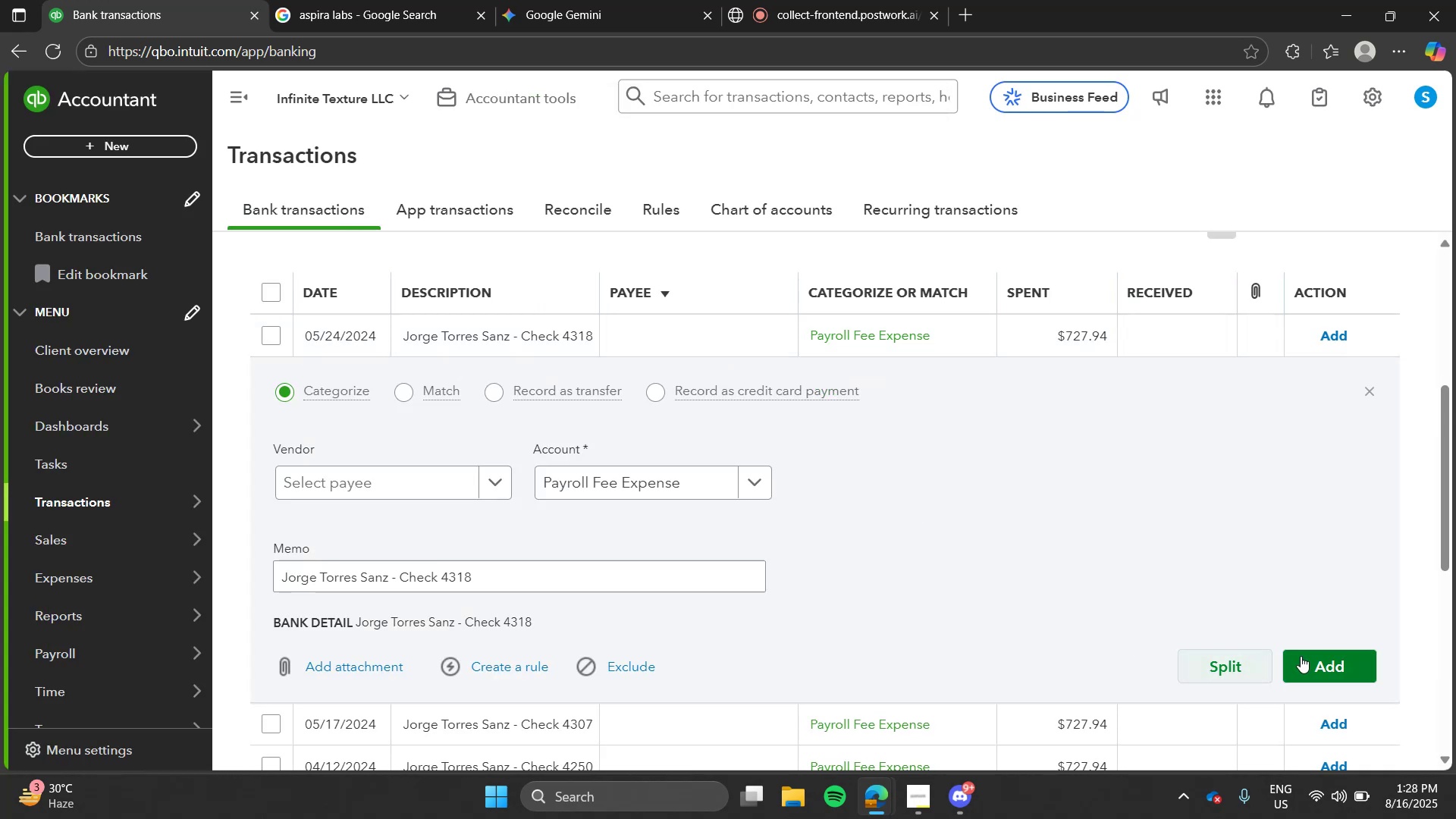 
left_click([1301, 657])
 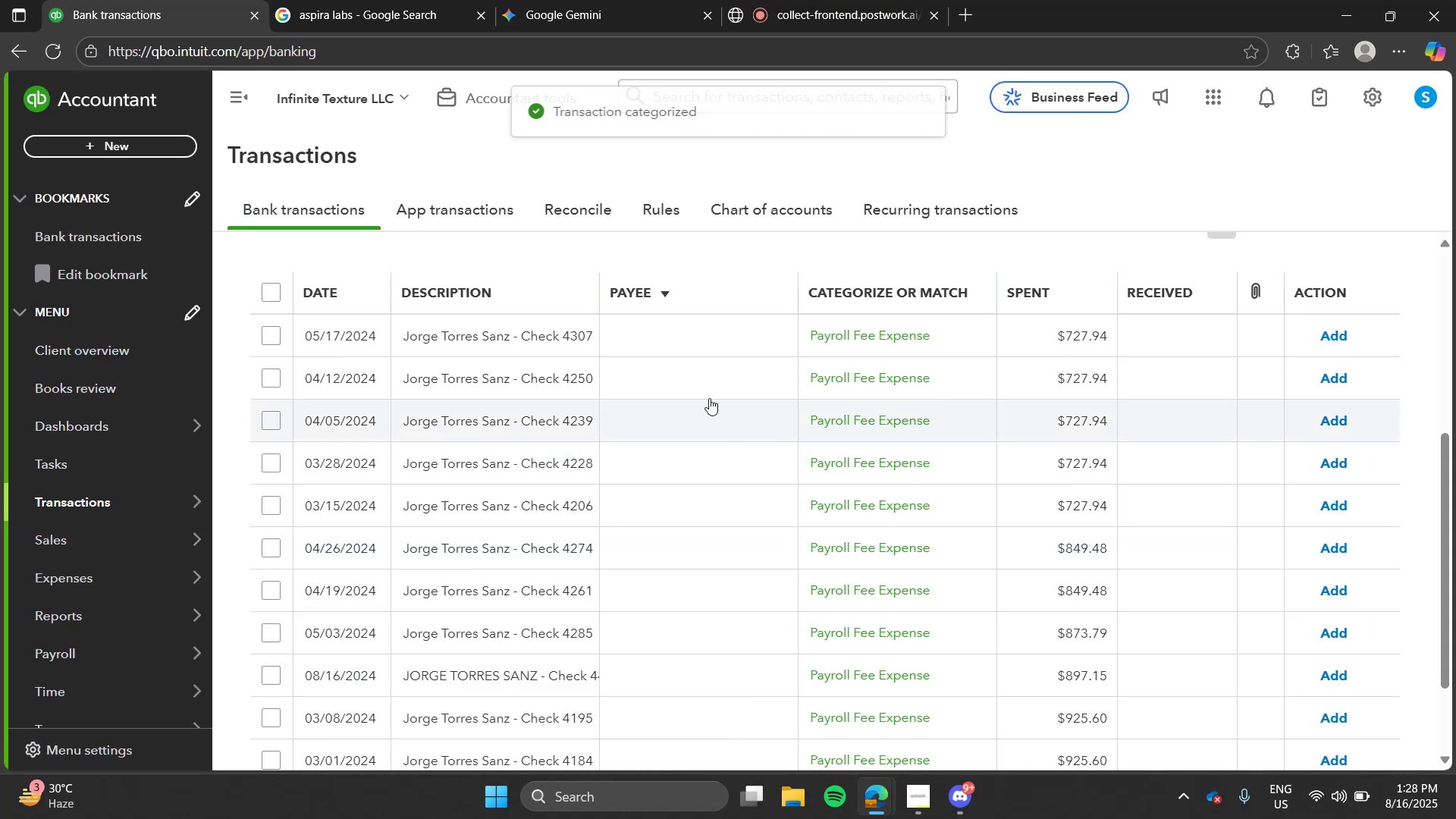 
left_click([667, 344])
 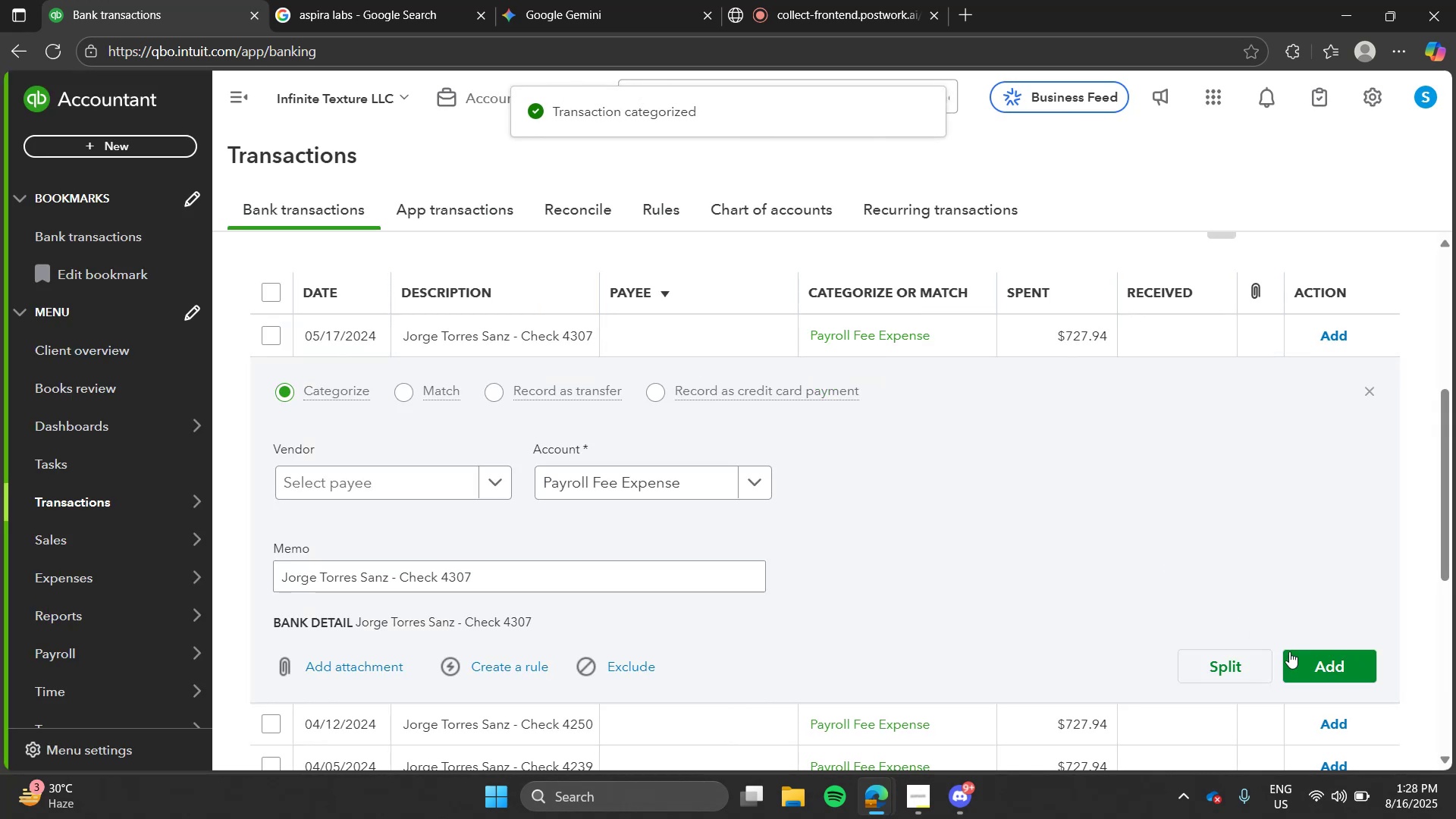 
left_click([1295, 659])
 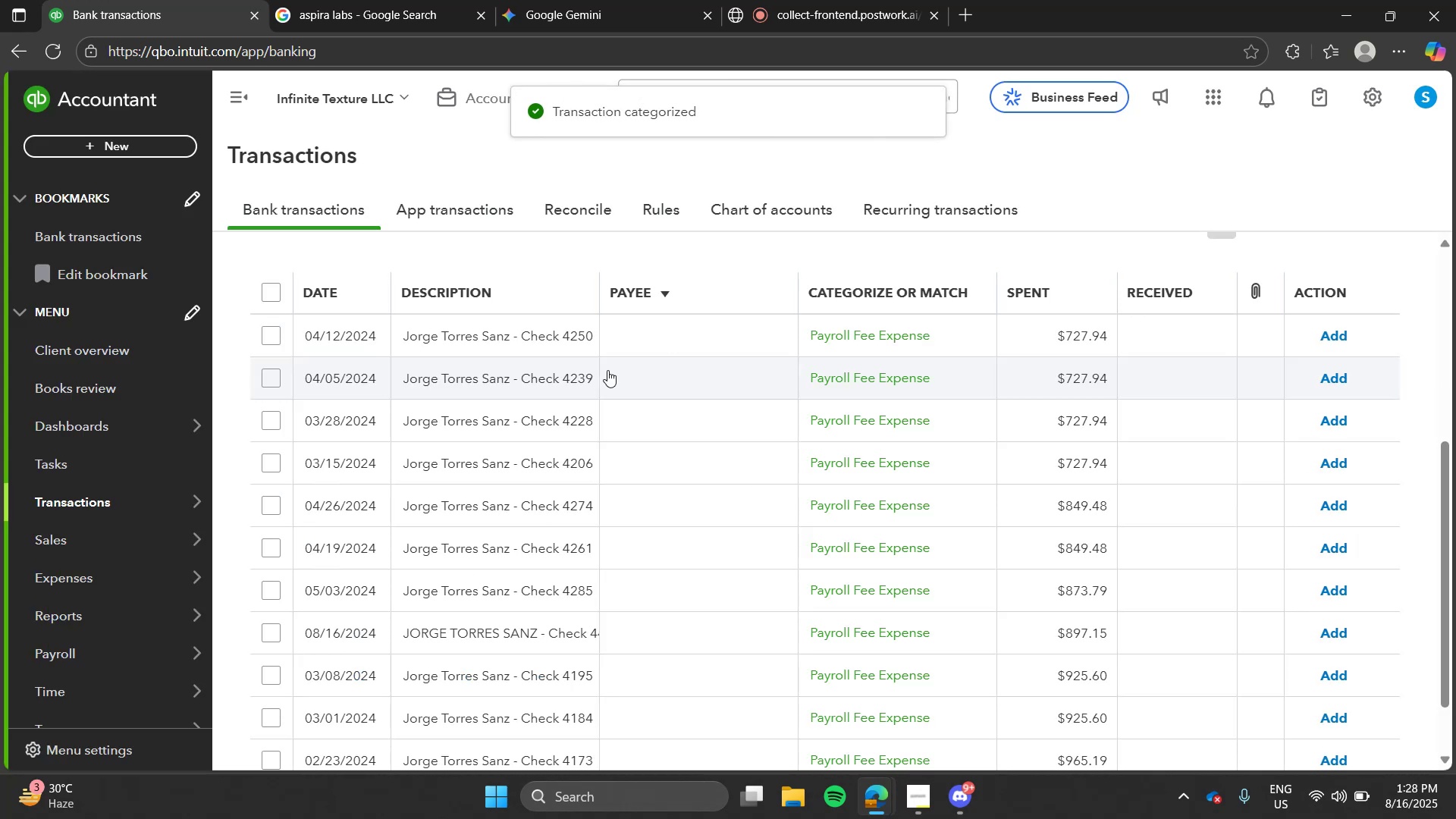 
left_click([624, 332])
 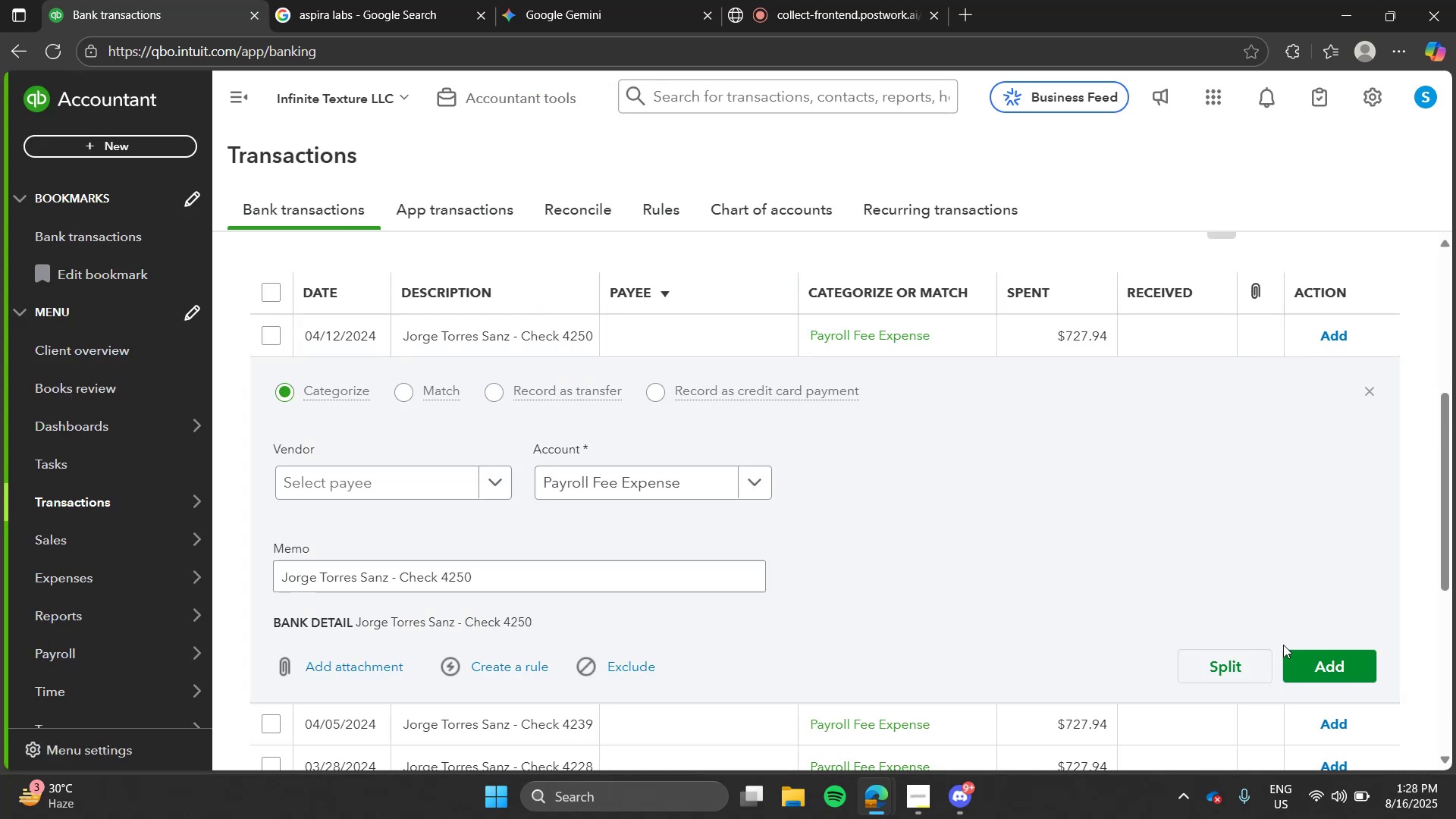 
left_click([1328, 670])
 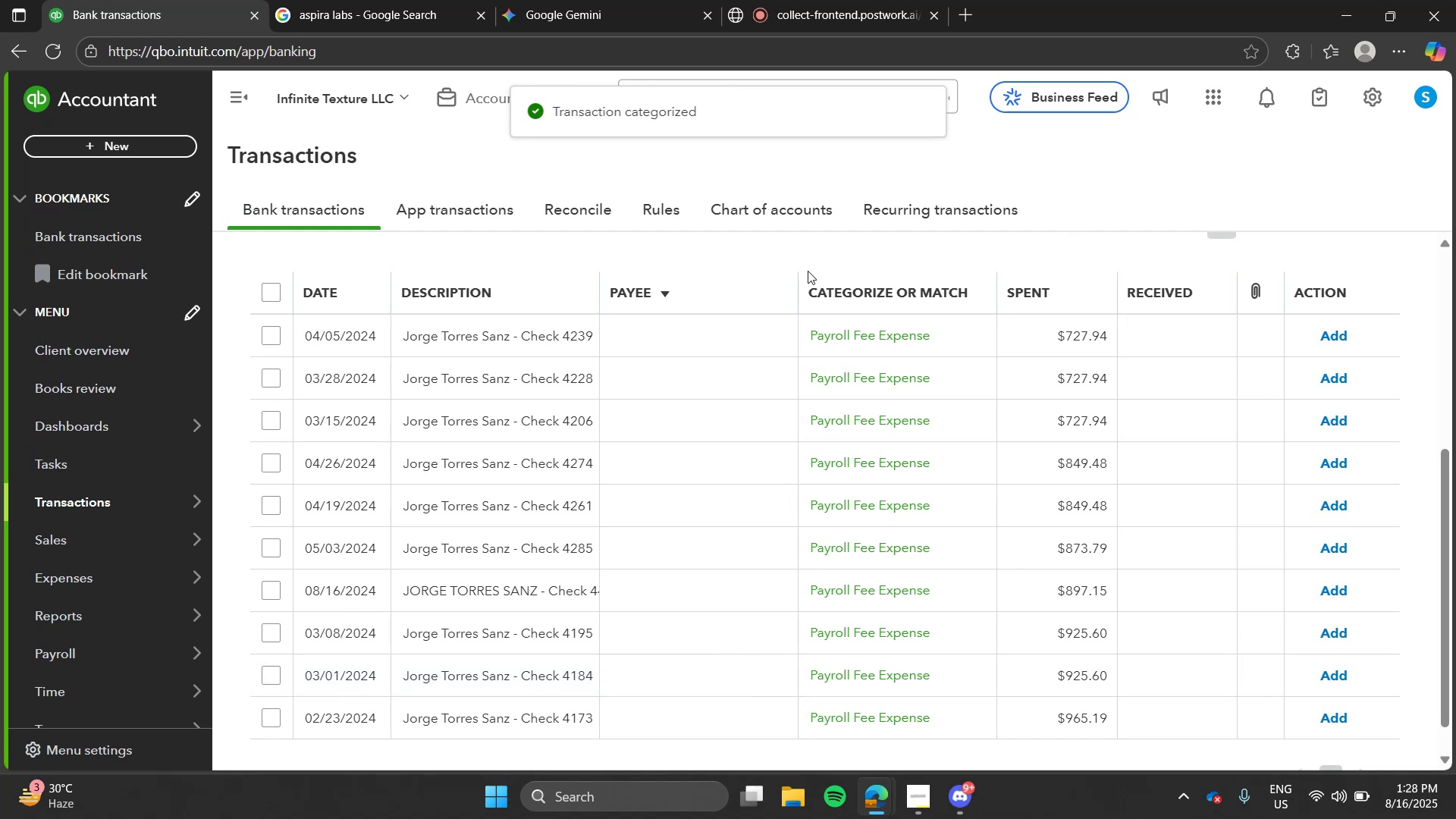 
left_click([772, 319])
 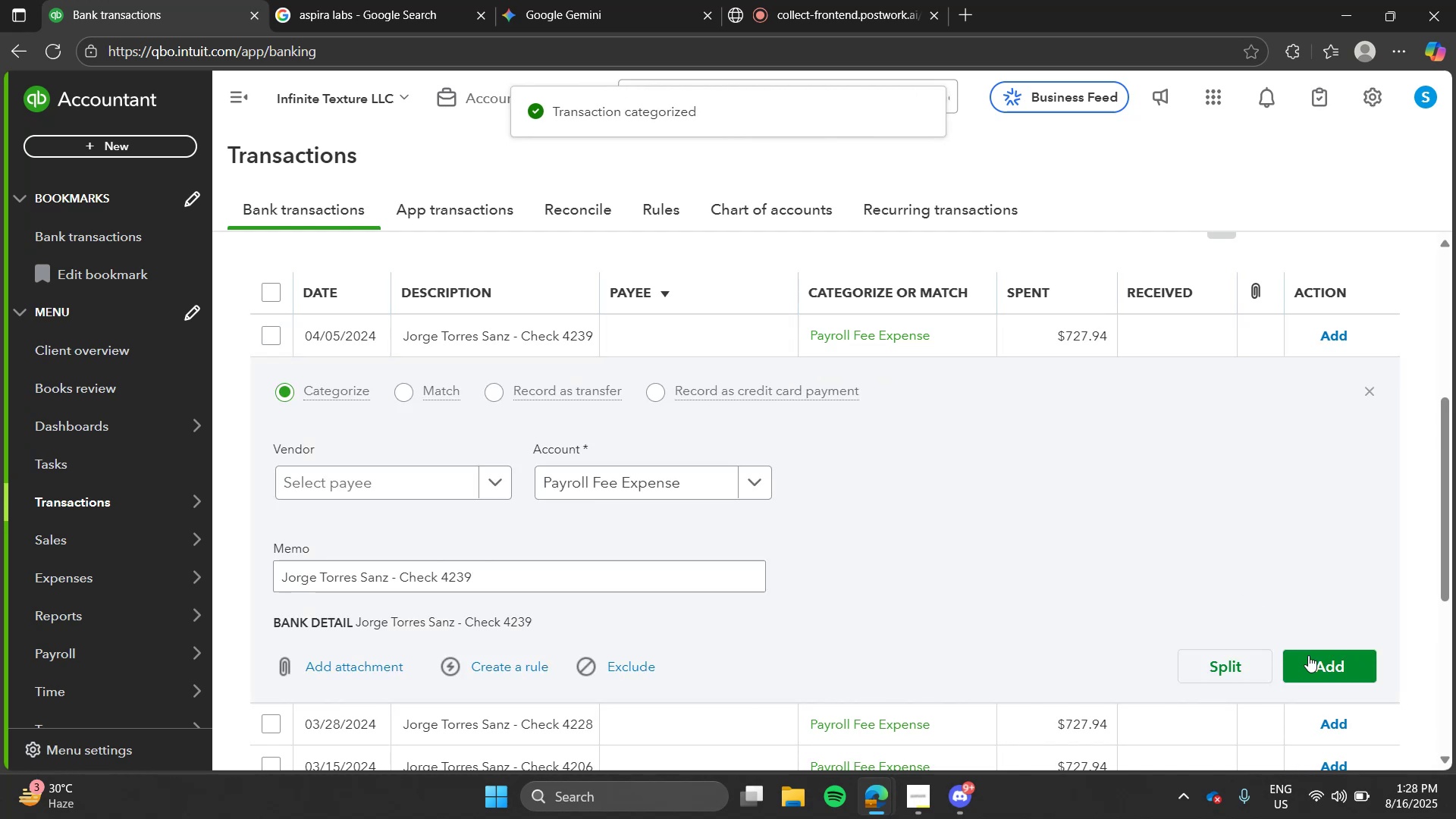 
left_click([1309, 662])
 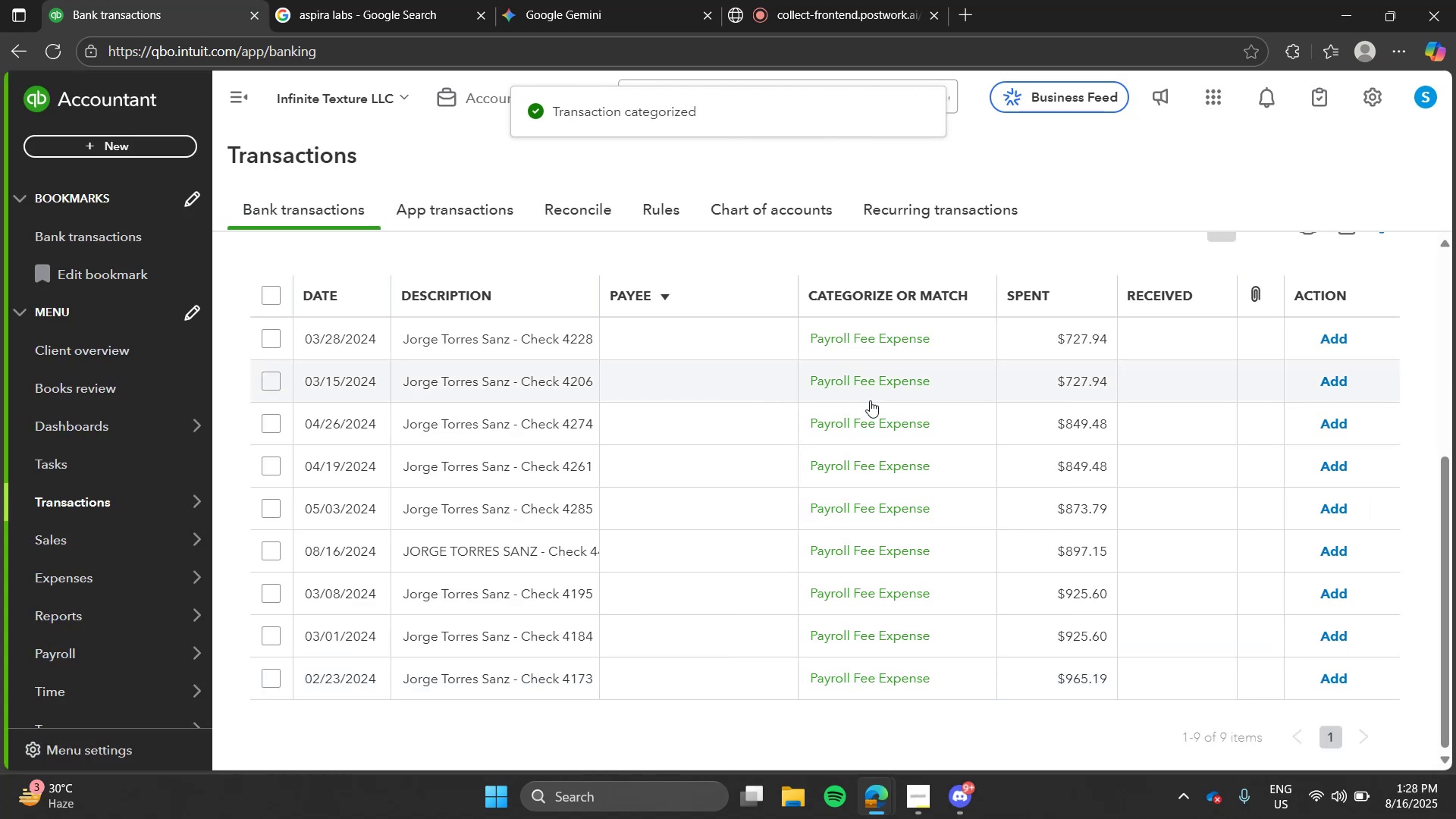 
left_click([756, 350])
 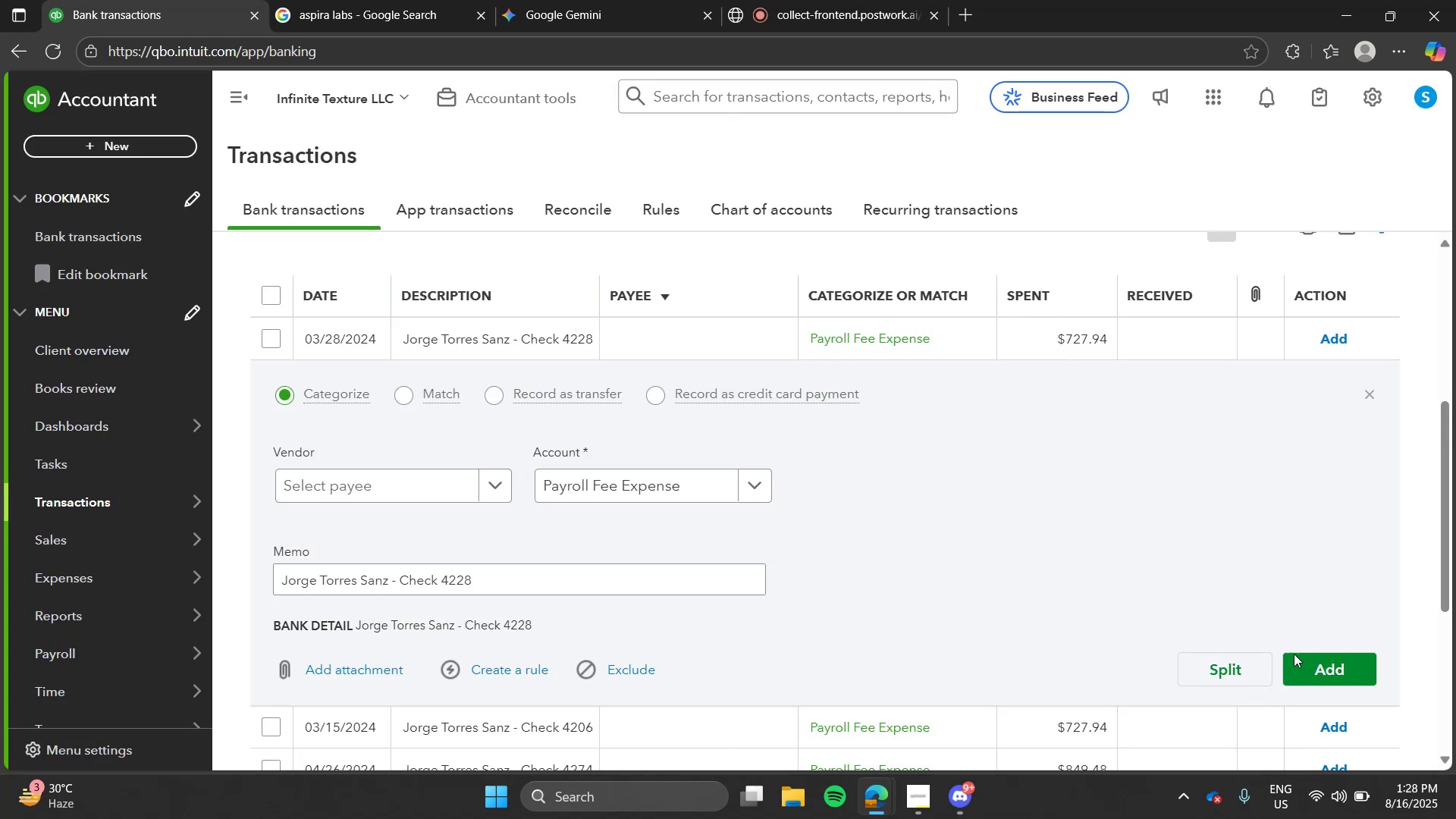 
left_click([1309, 664])
 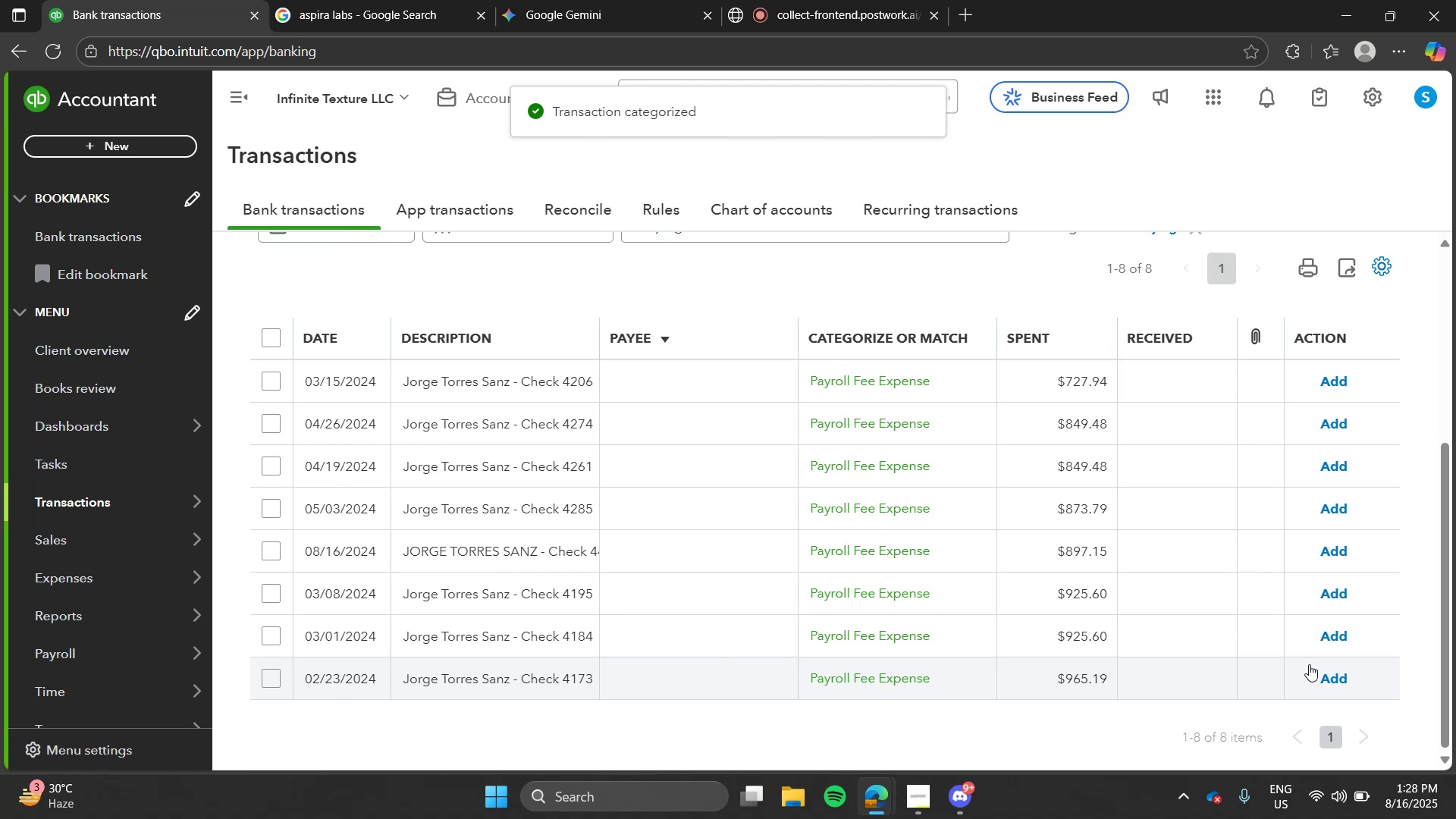 
wait(9.64)
 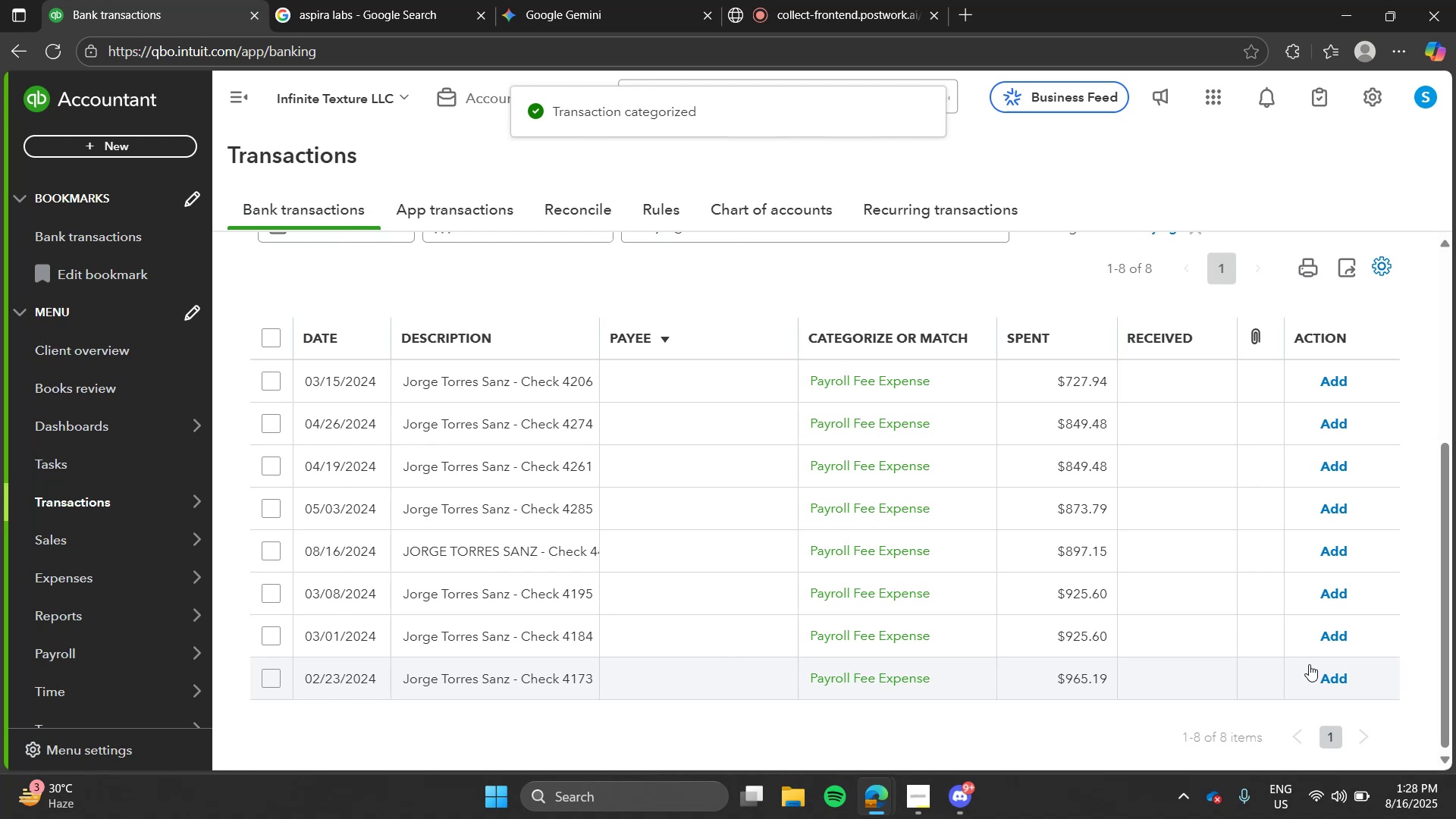 
left_click([752, 384])
 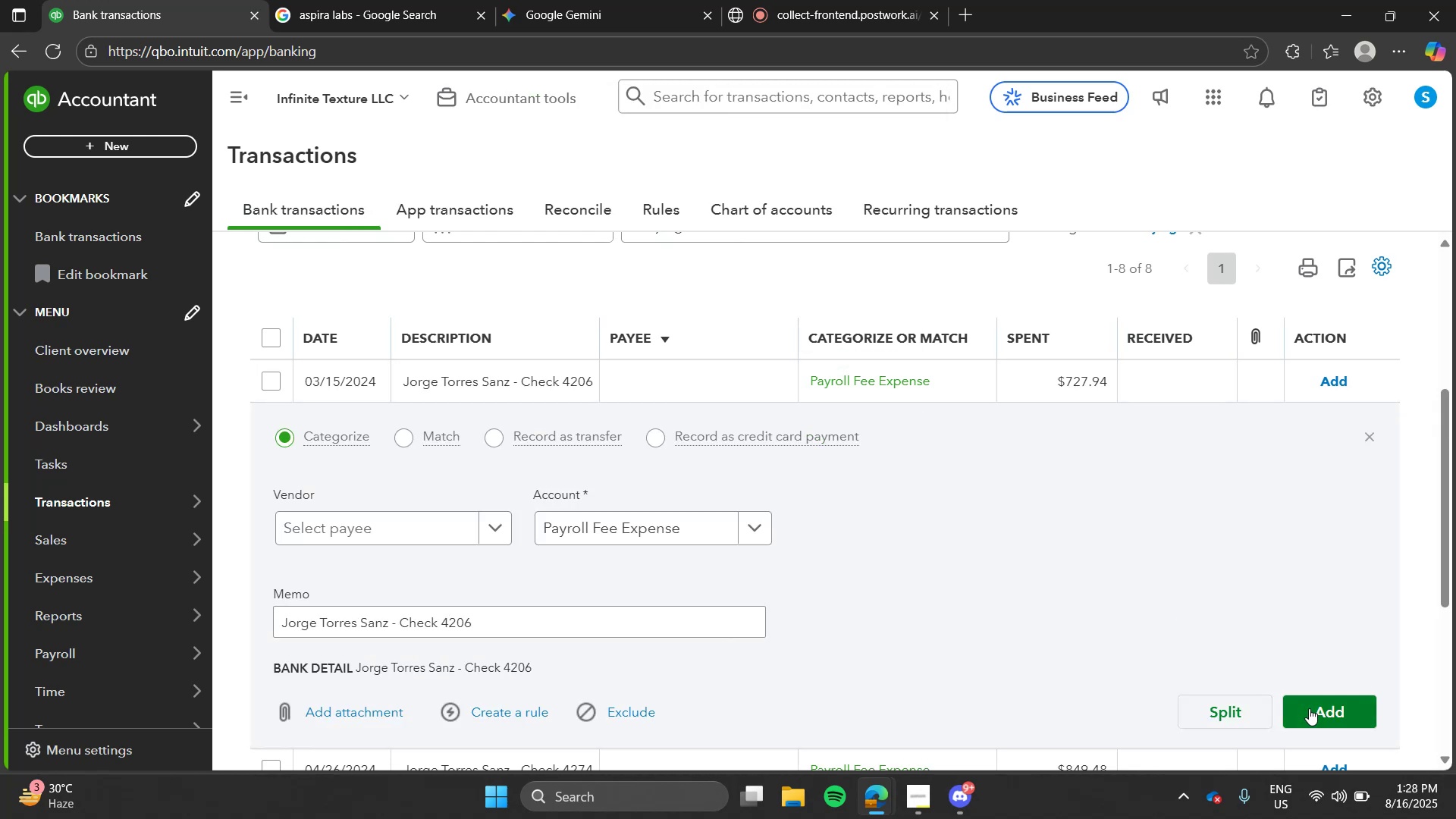 
left_click([1312, 710])
 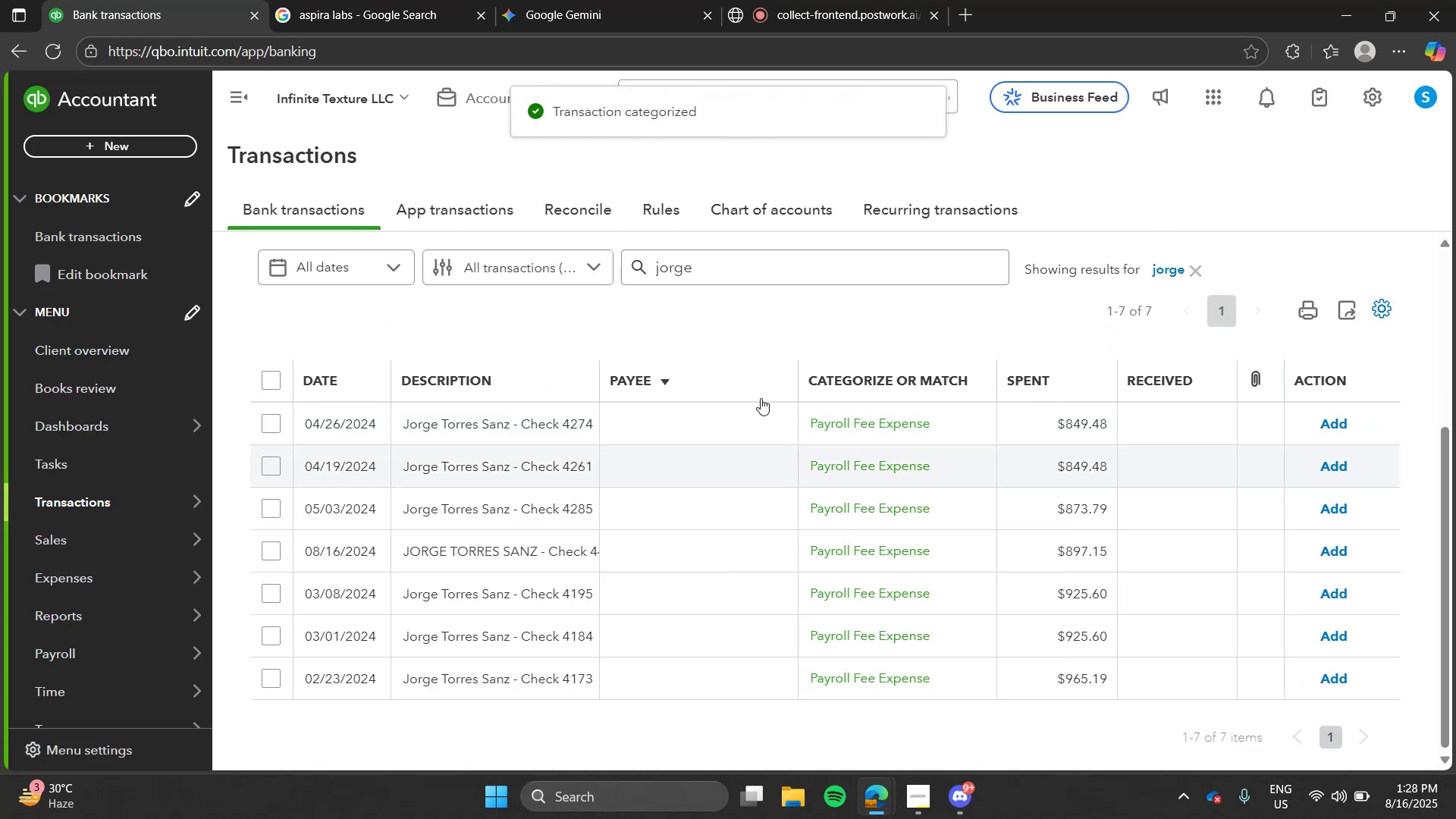 
left_click([764, 411])
 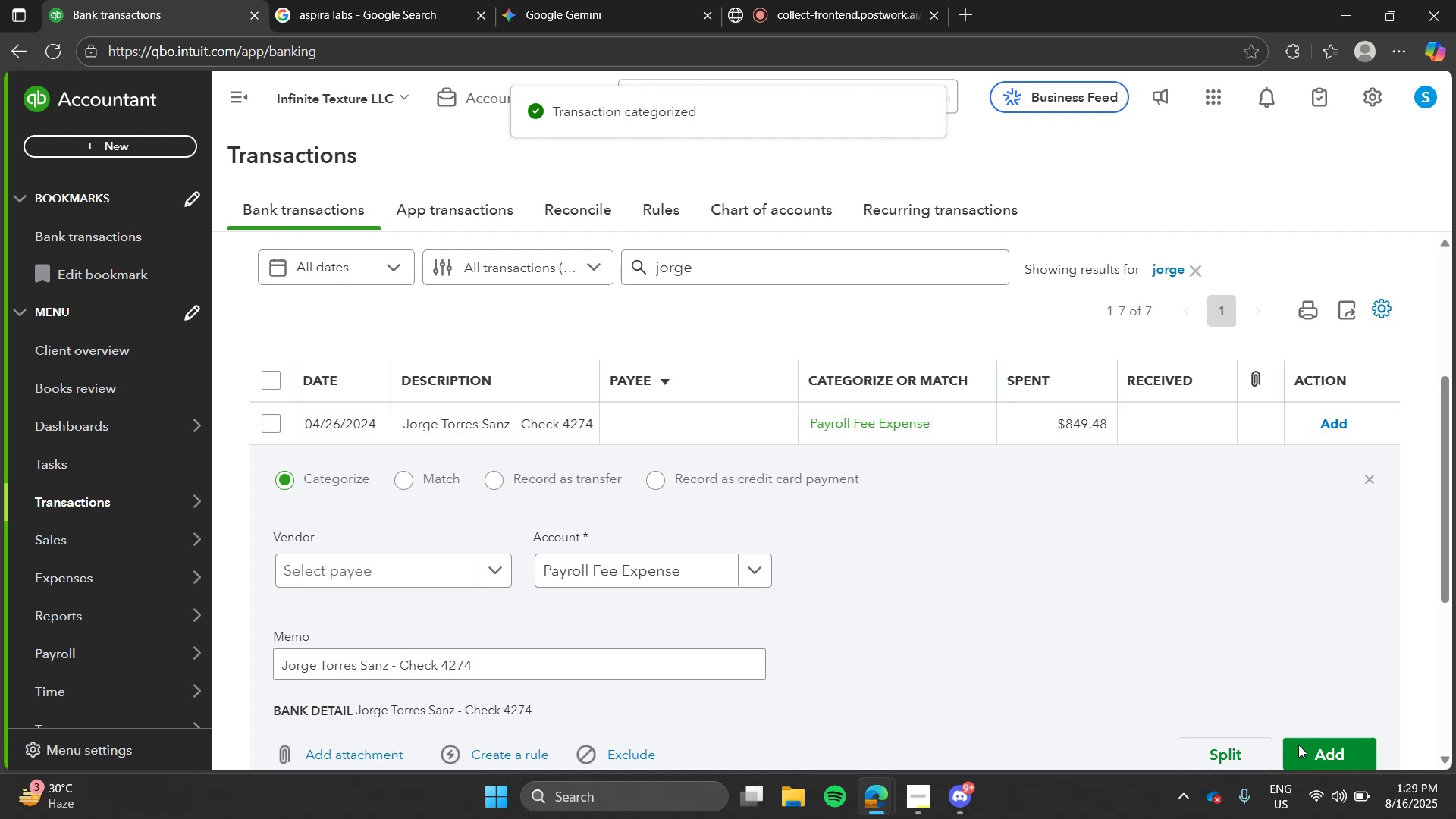 
left_click([1313, 760])
 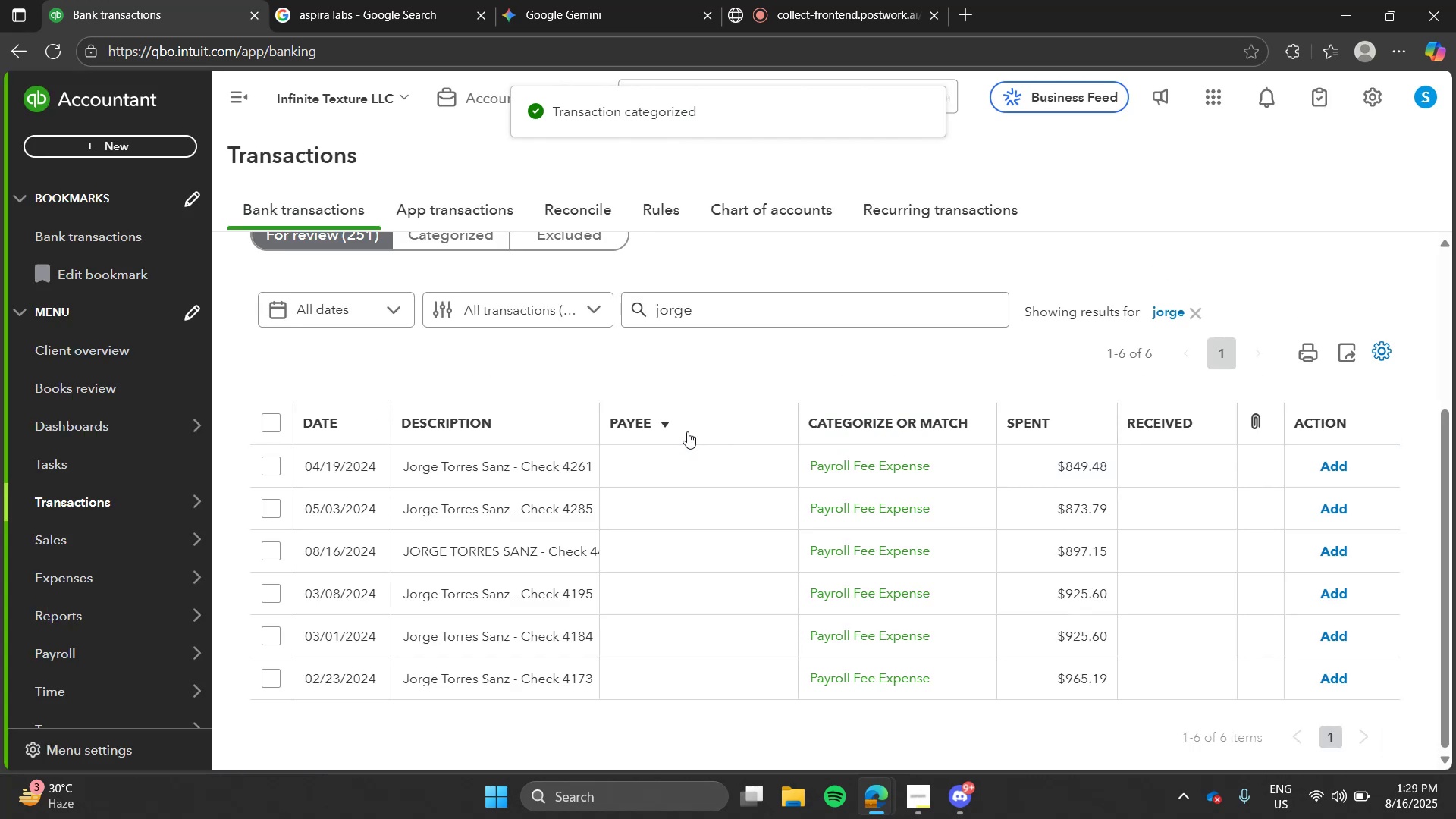 
left_click([702, 454])
 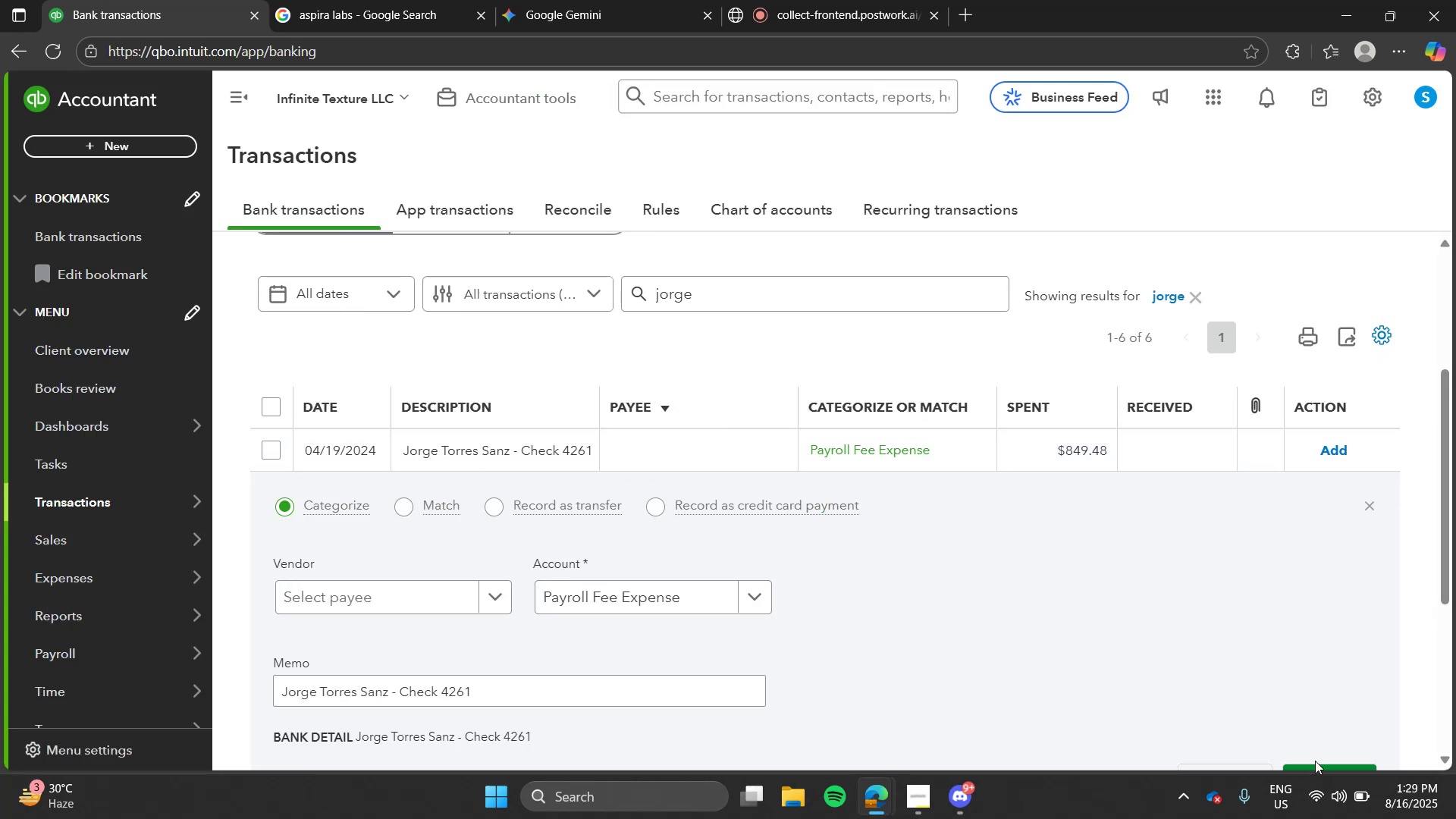 
left_click([1315, 761])
 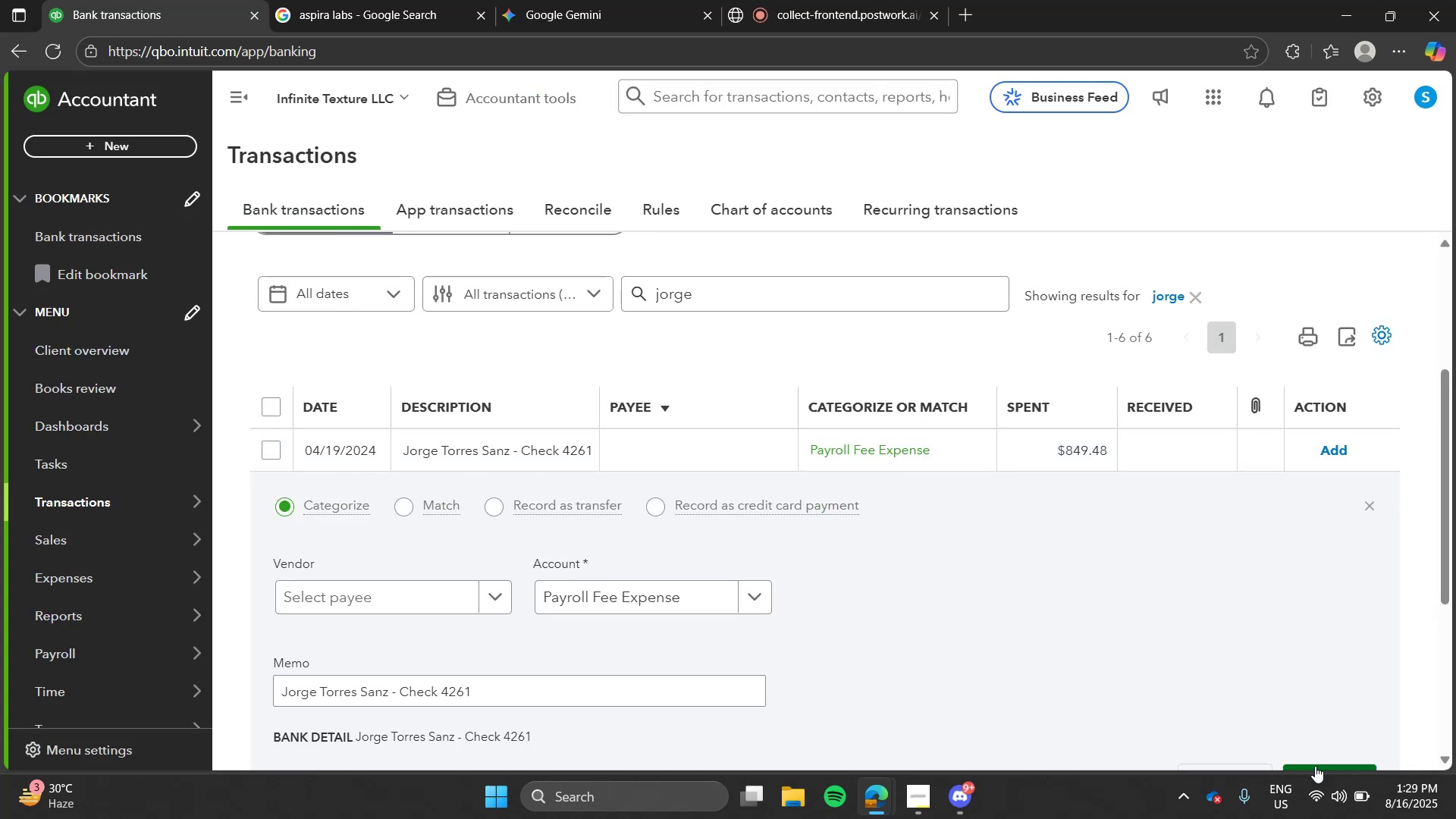 
left_click([1315, 766])
 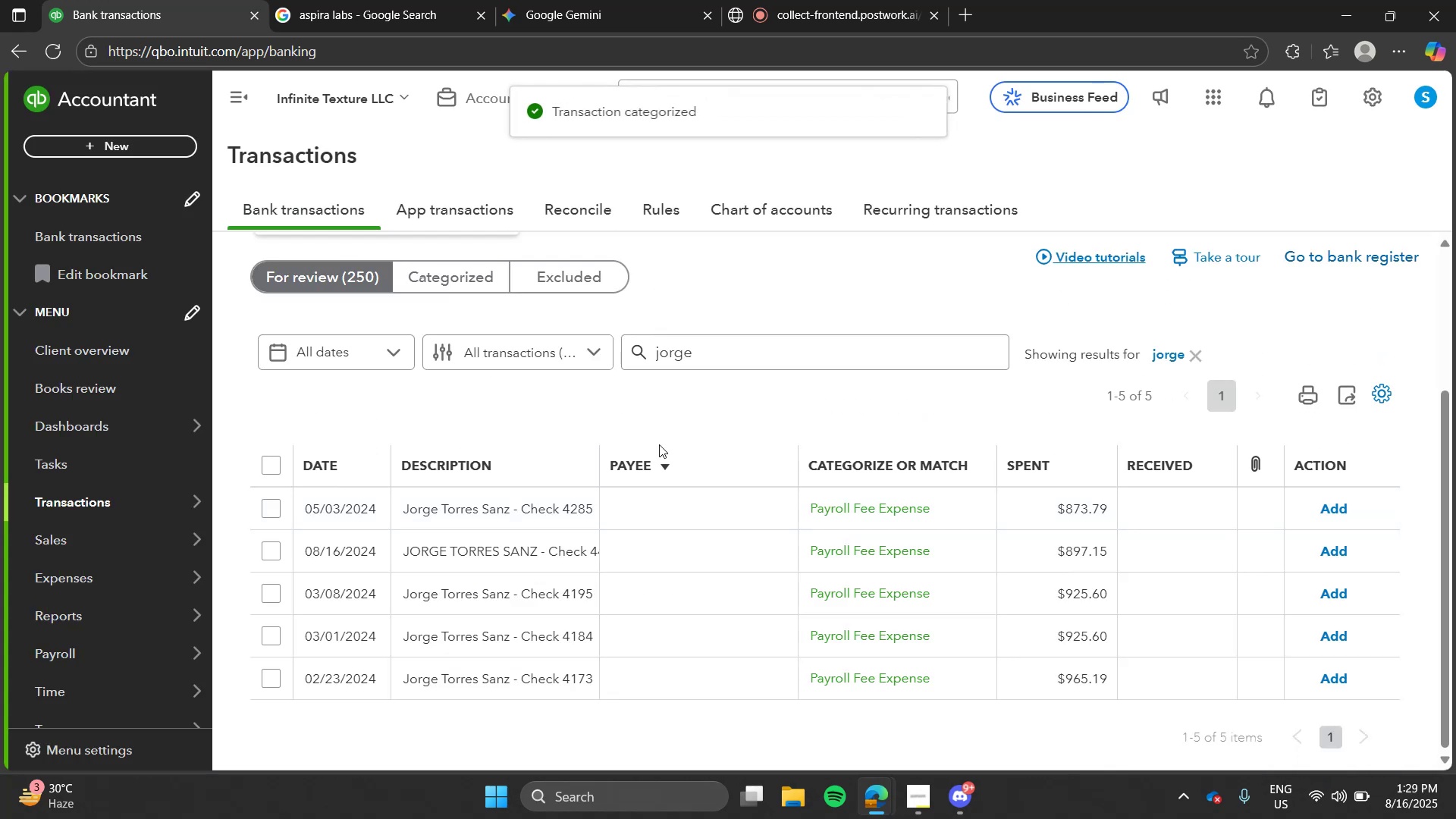 
left_click([666, 511])
 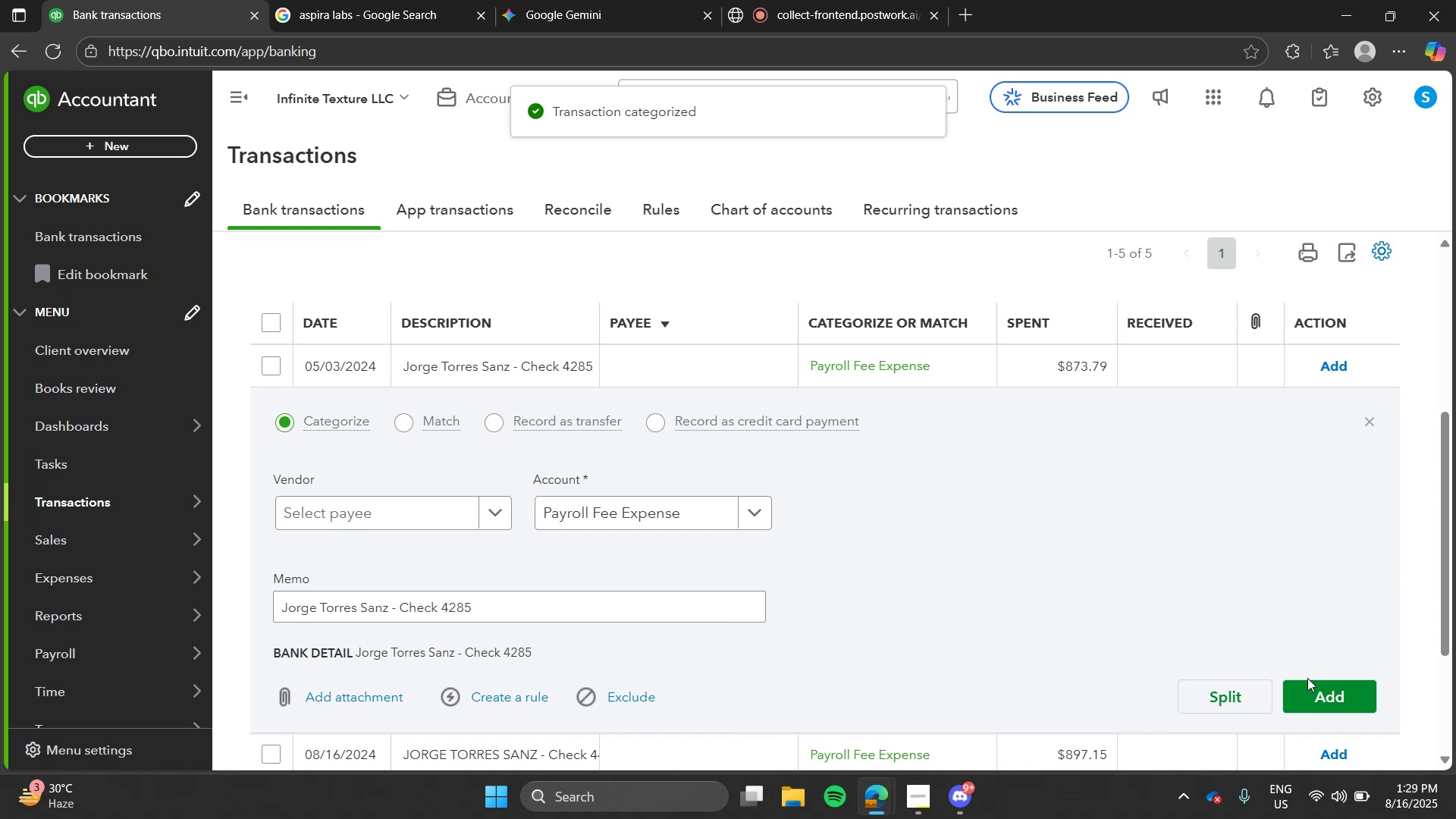 
left_click([1309, 682])
 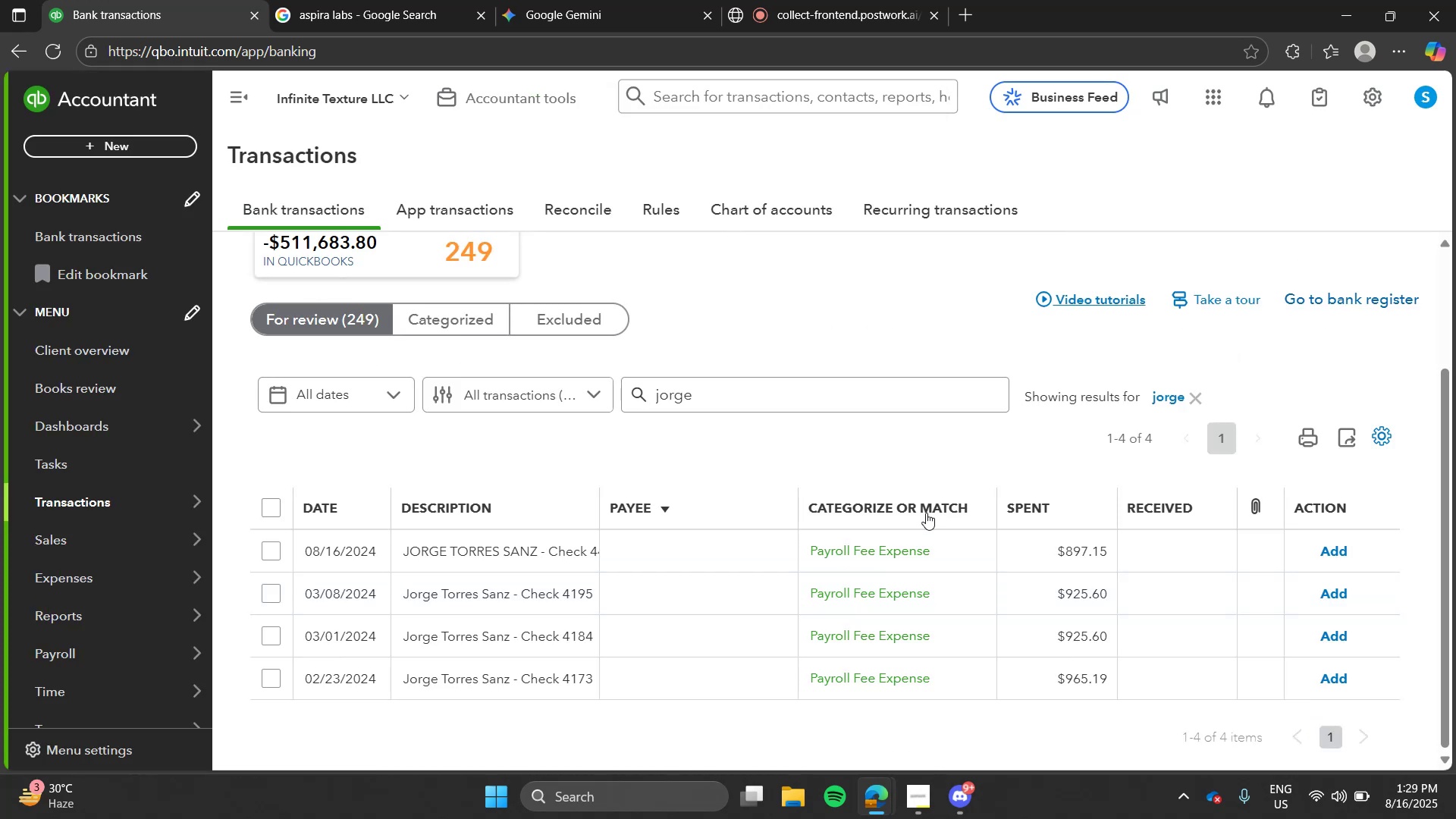 
left_click([789, 538])
 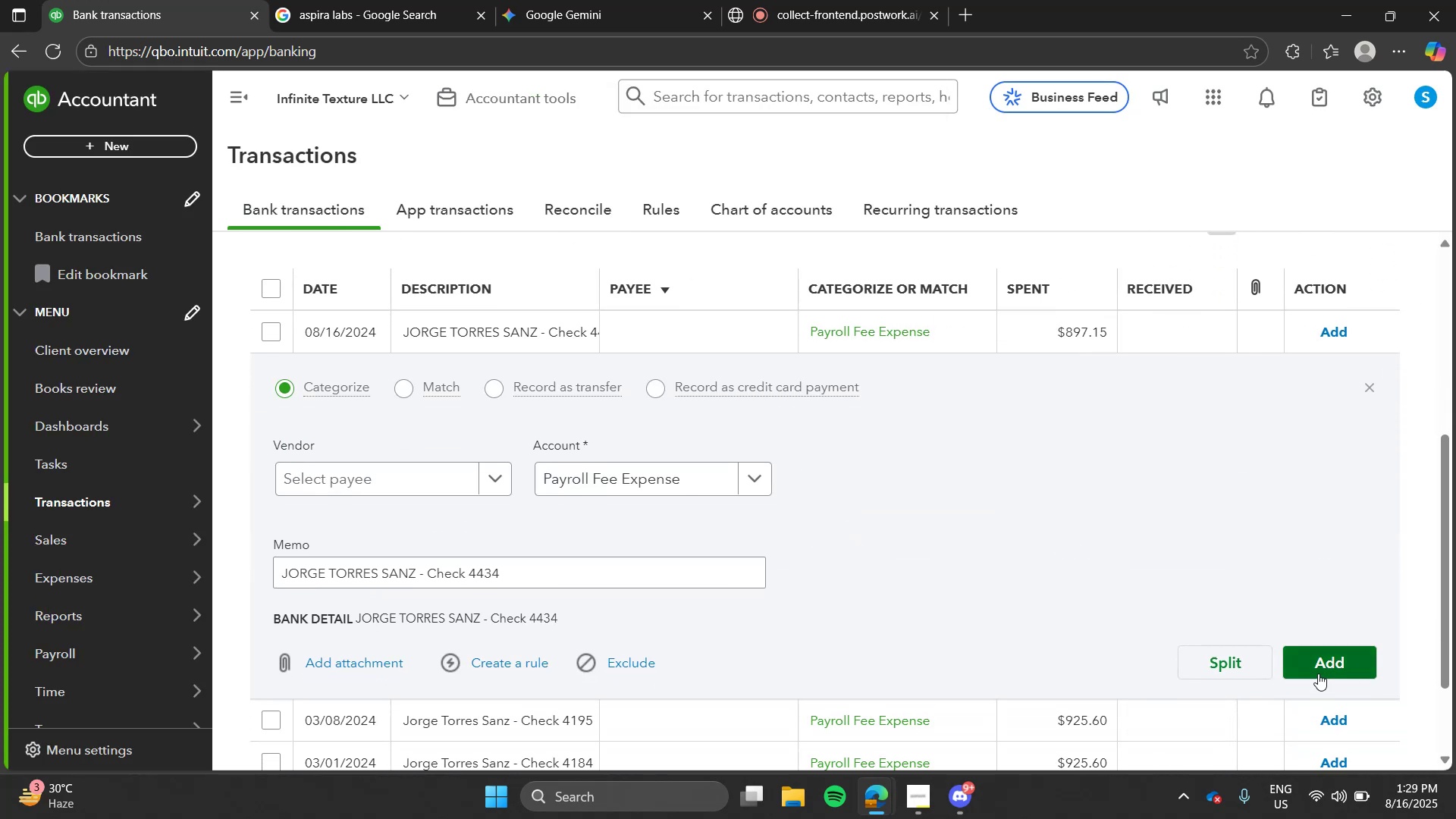 
left_click([1354, 657])
 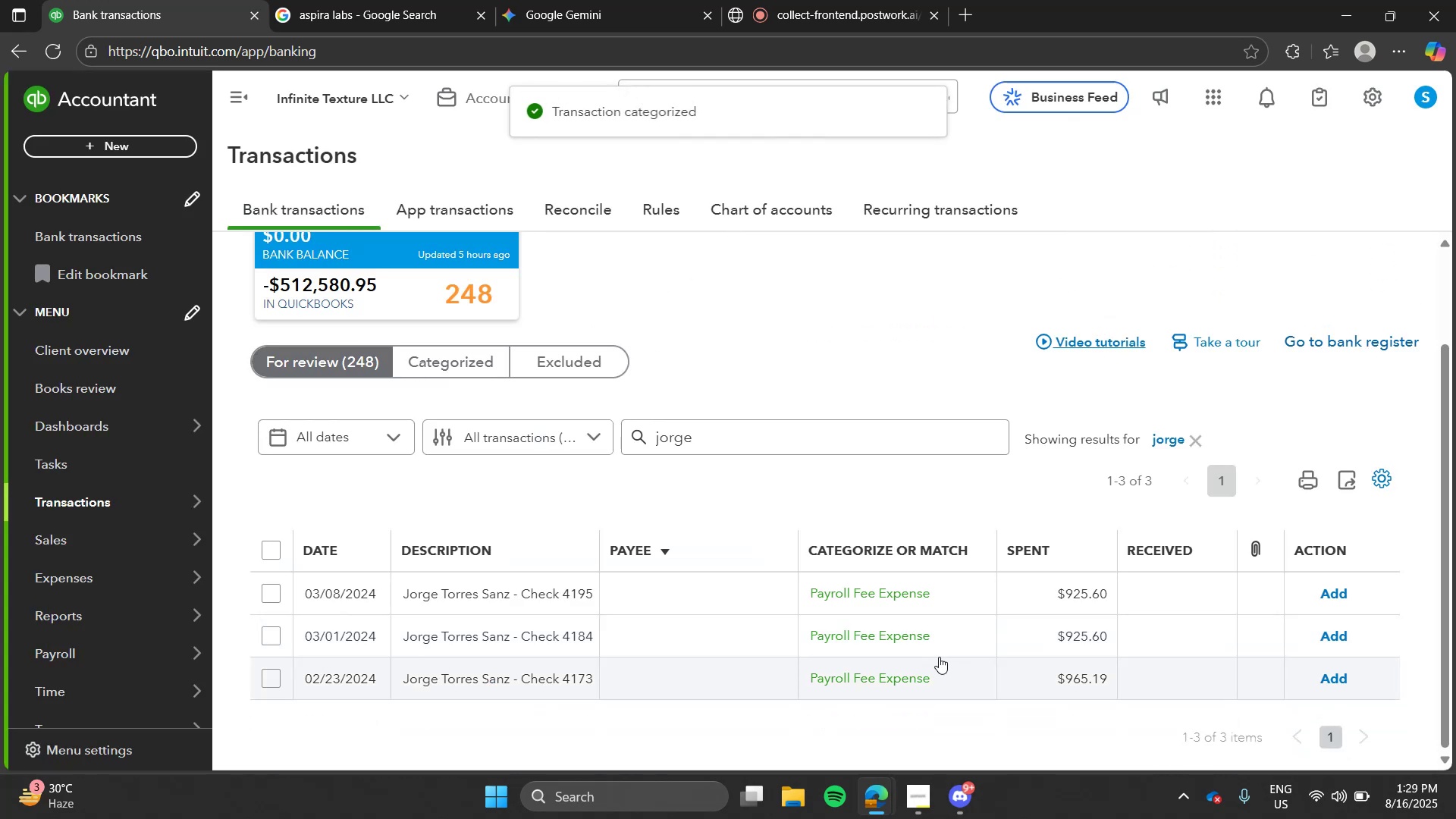 
left_click([758, 589])
 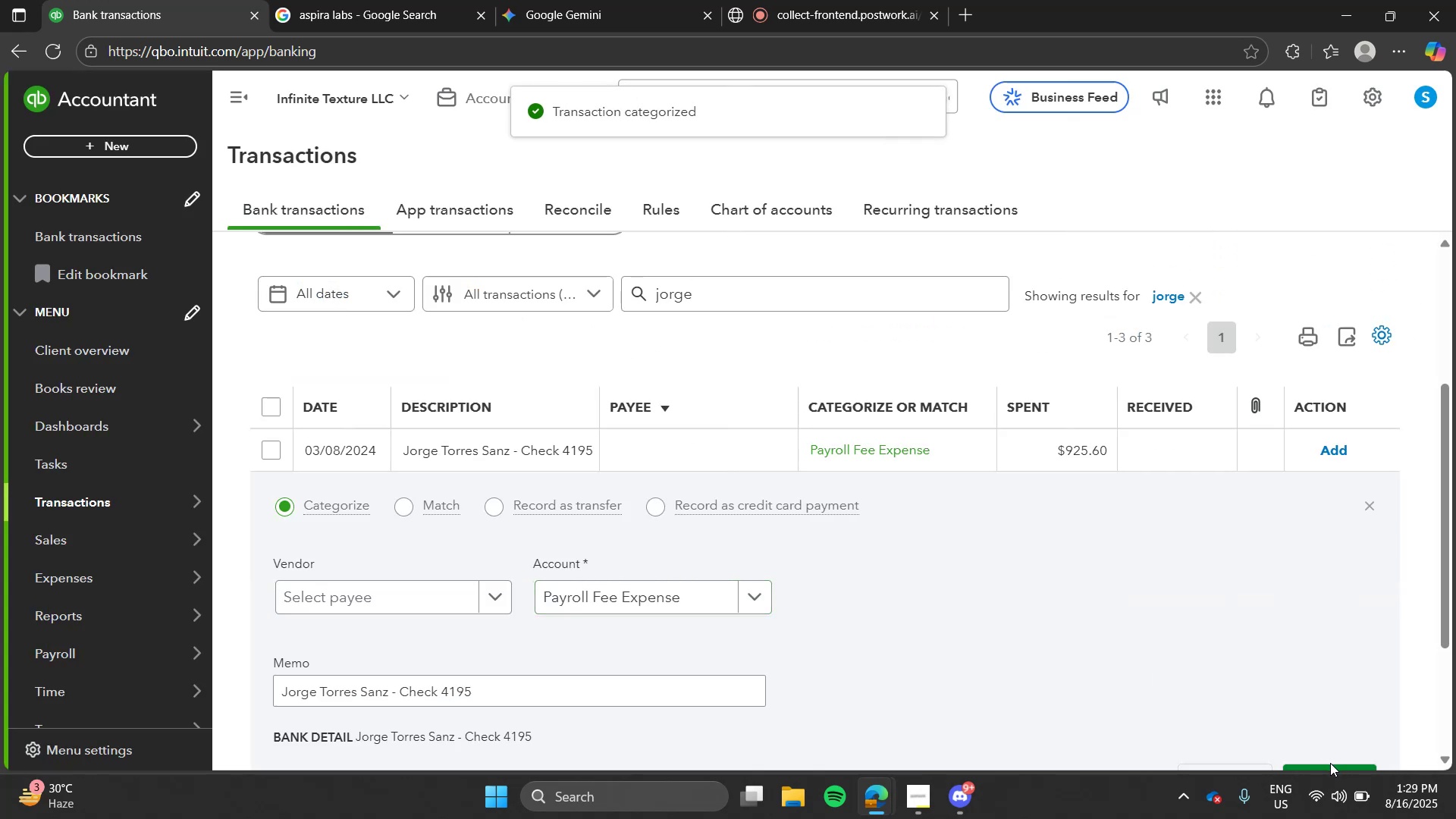 
left_click([1327, 766])
 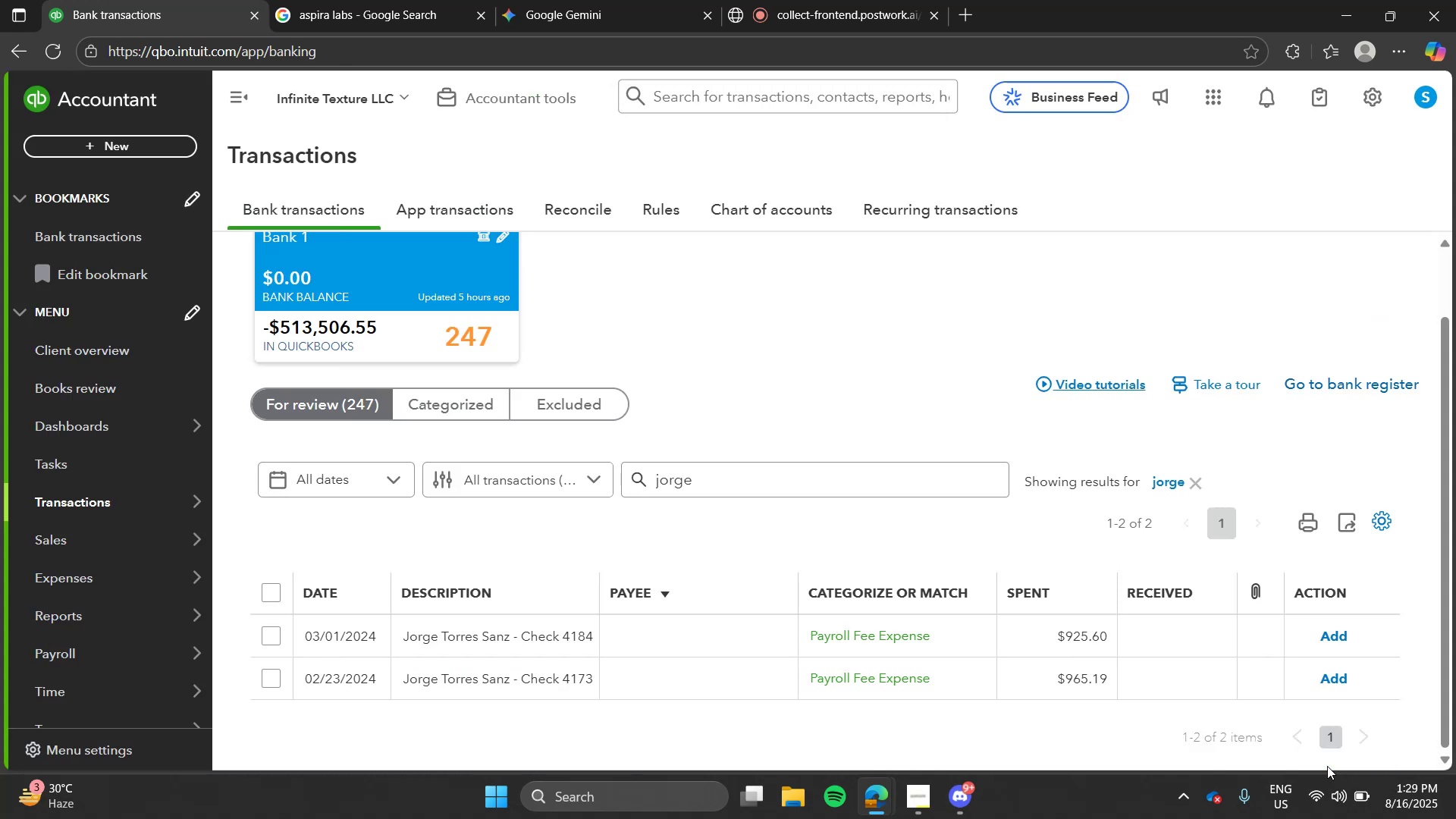 
wait(12.31)
 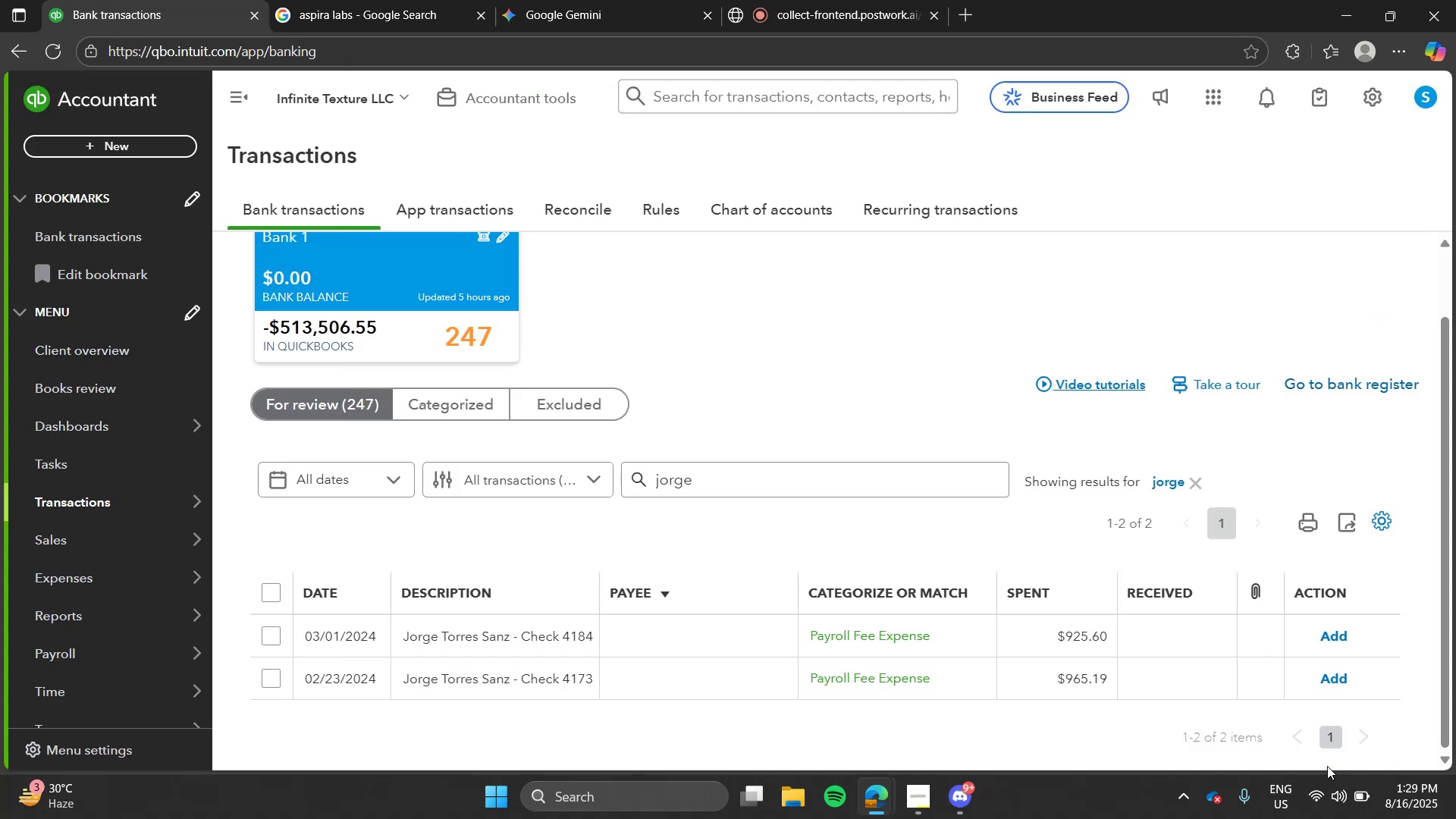 
left_click([785, 632])
 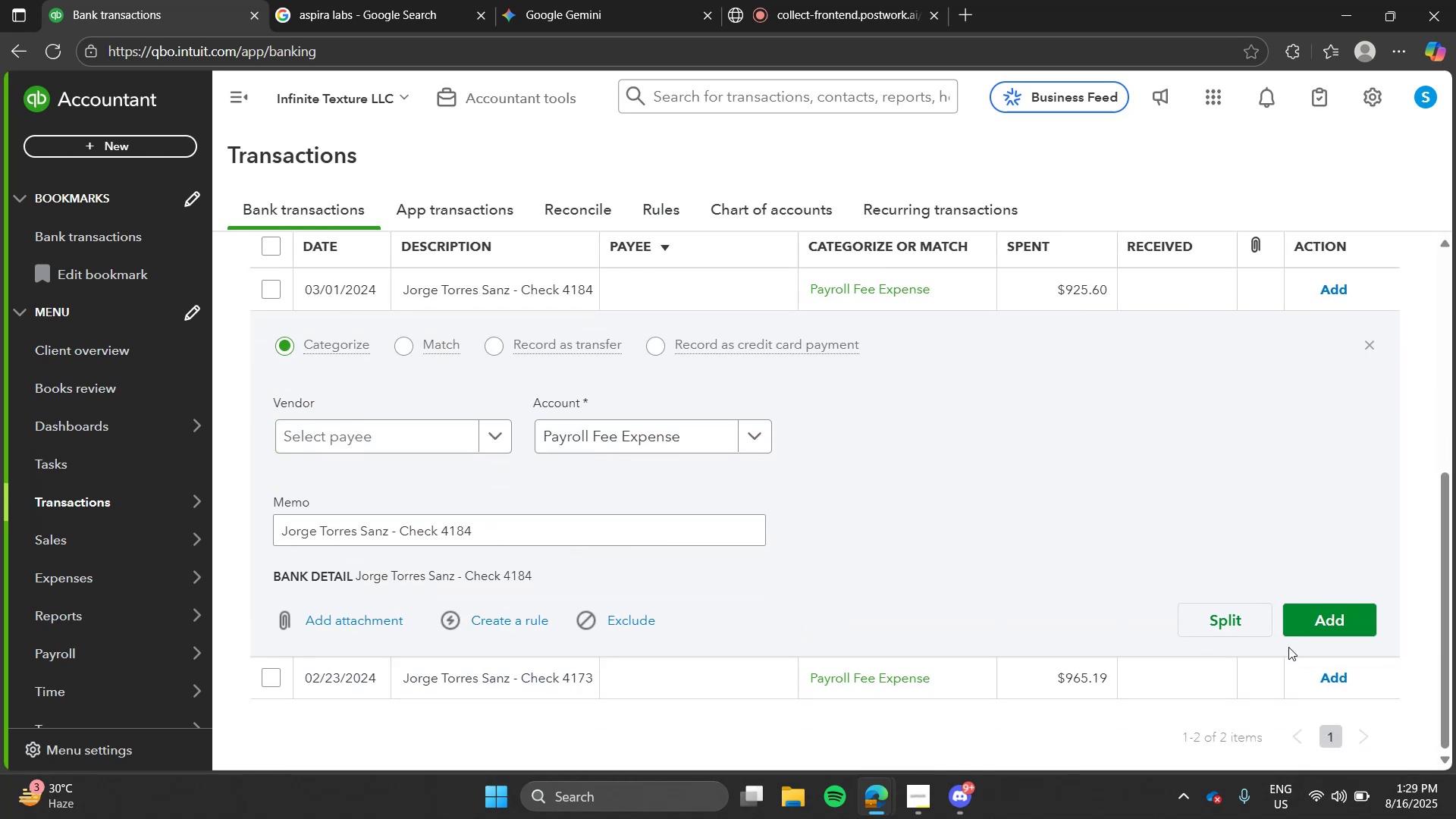 
left_click([1326, 617])
 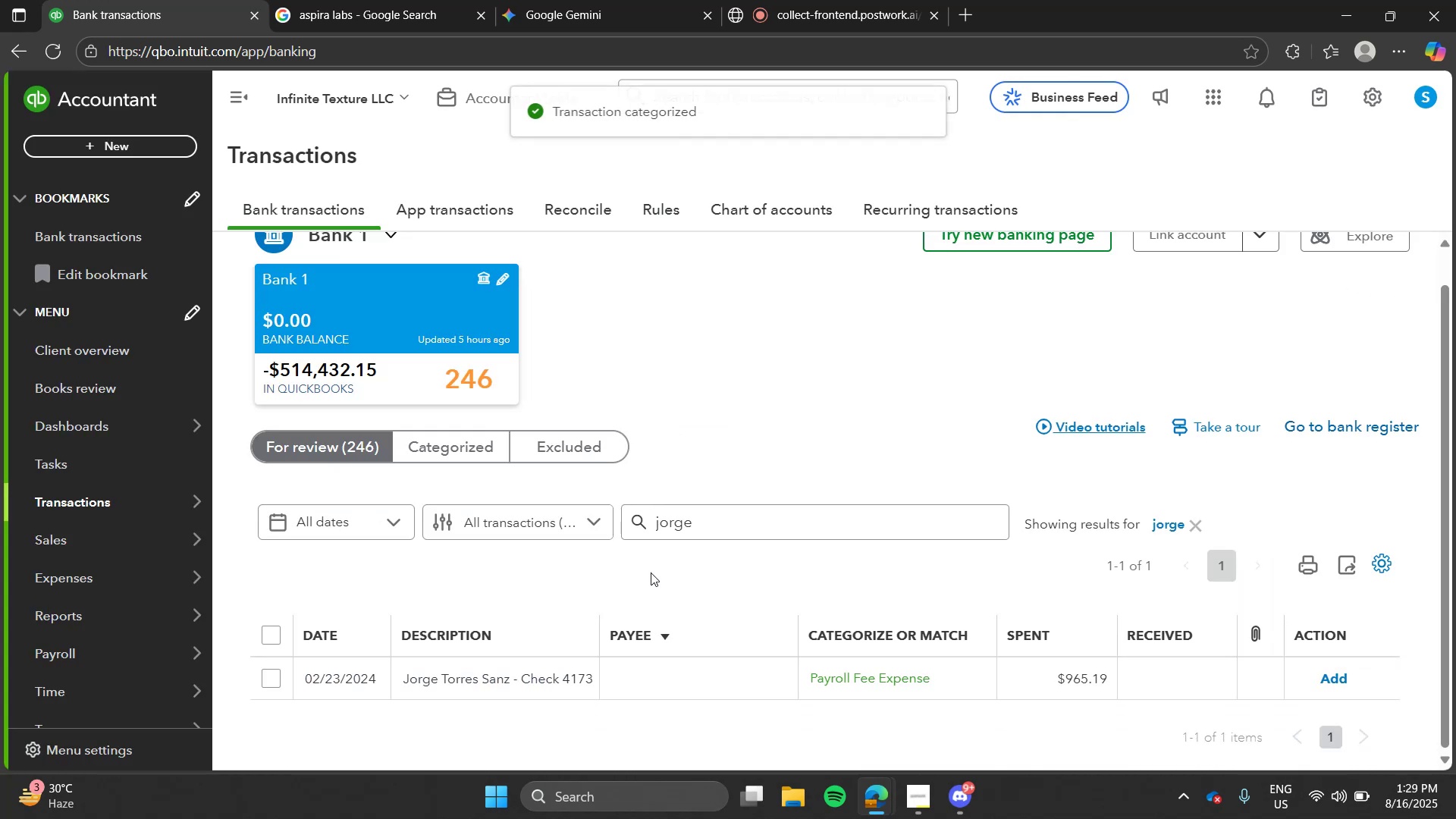 
left_click([682, 666])
 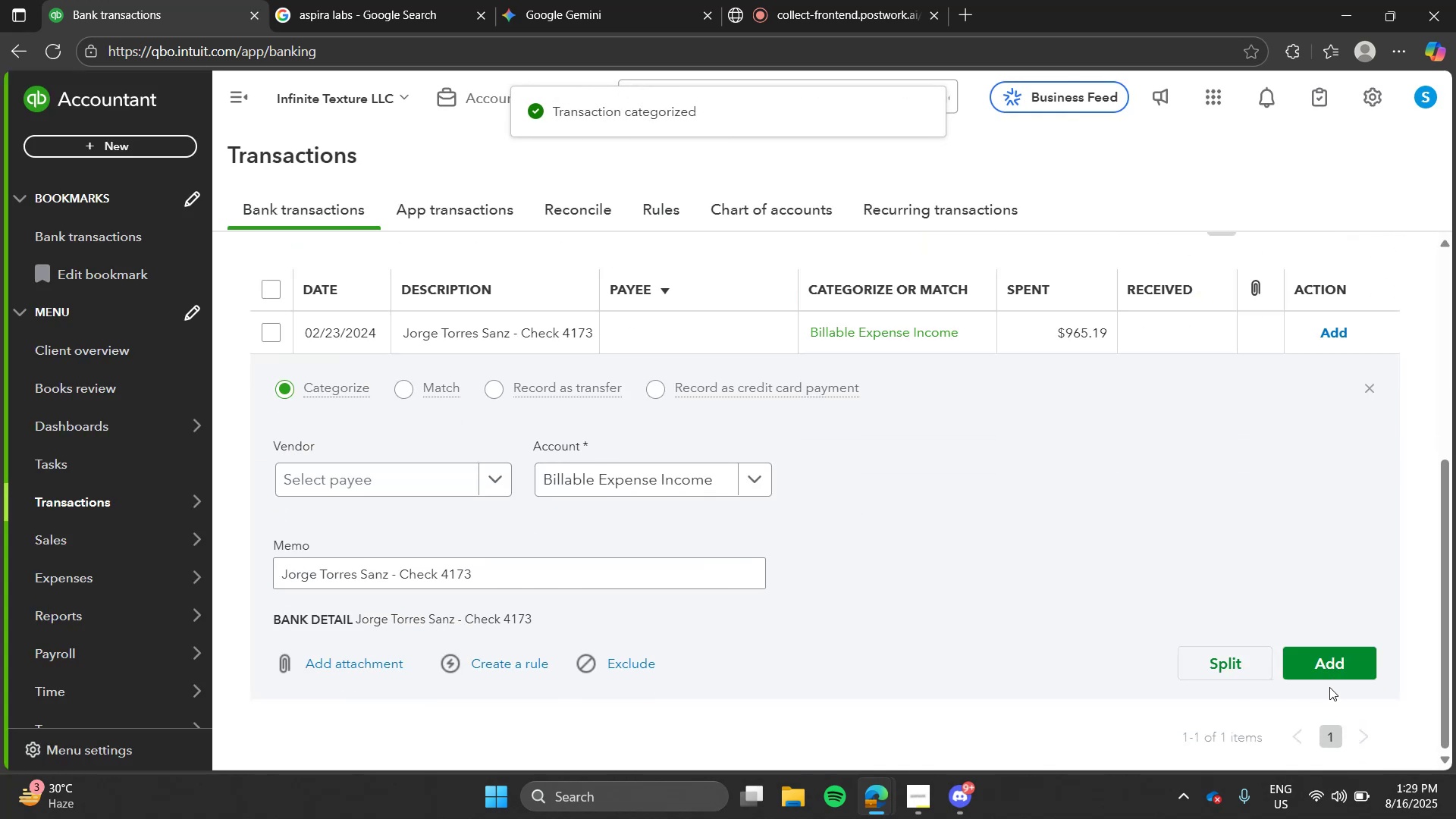 
left_click([1336, 676])
 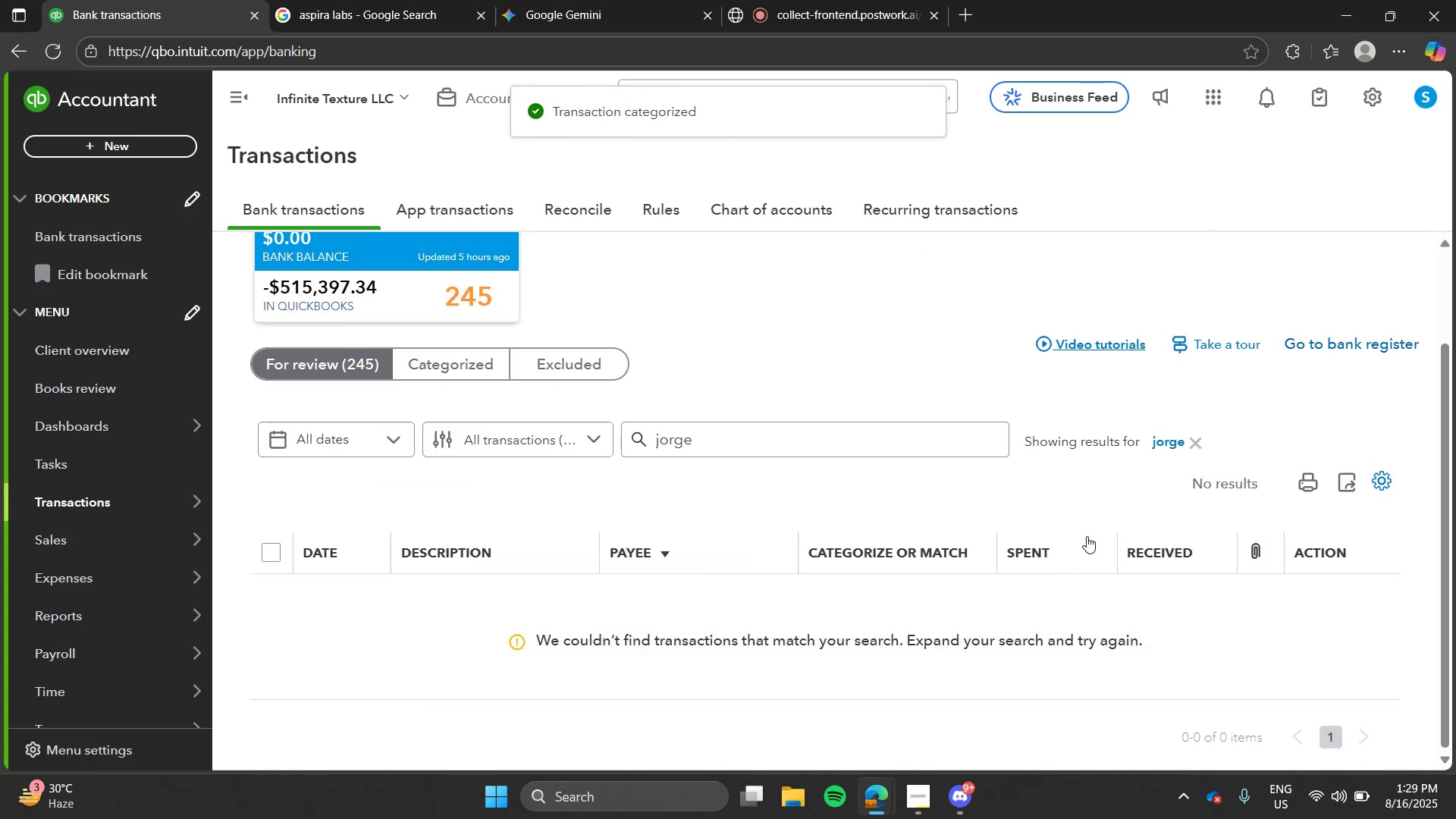 
left_click([1175, 447])
 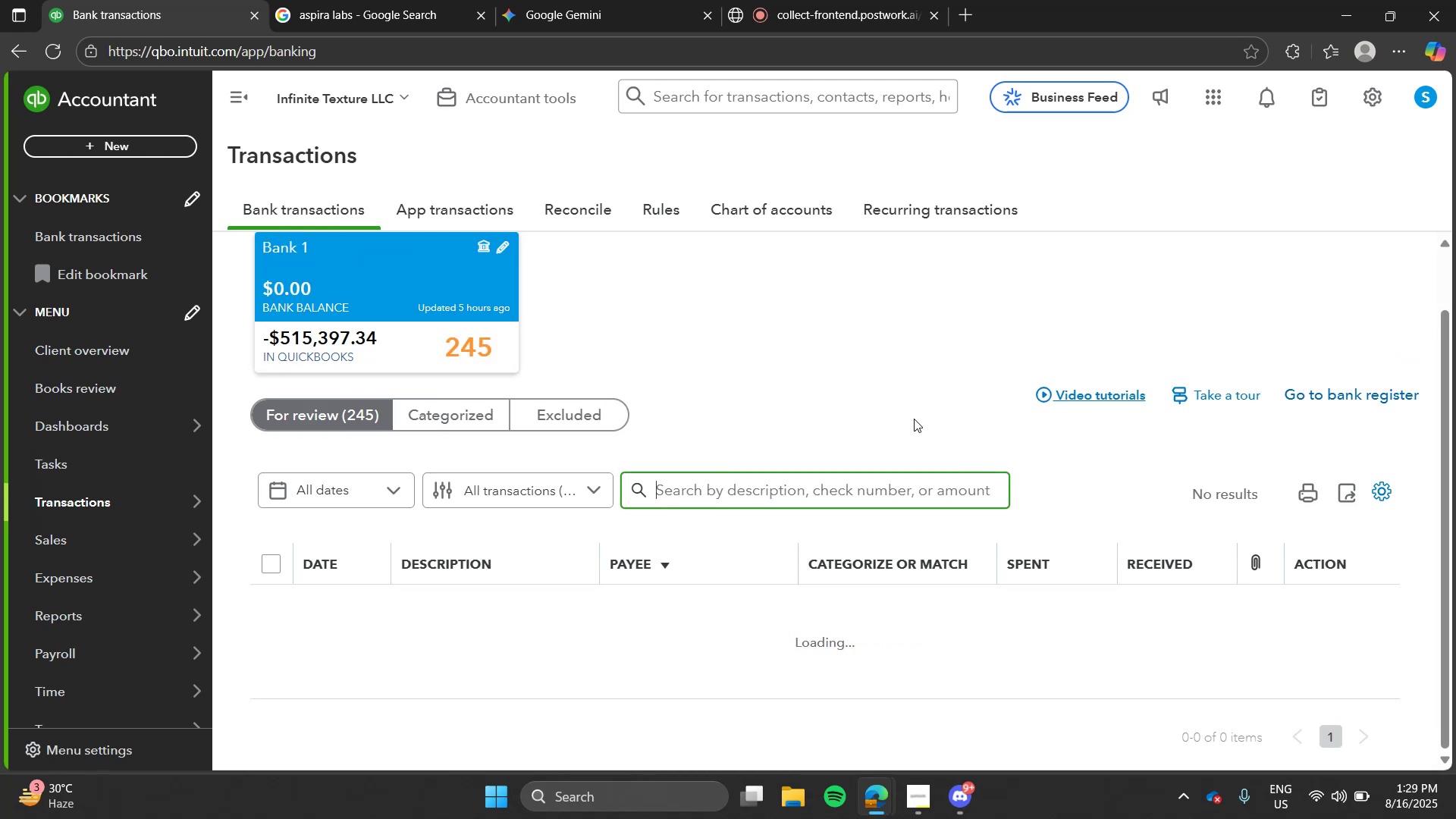 
left_click([914, 419])
 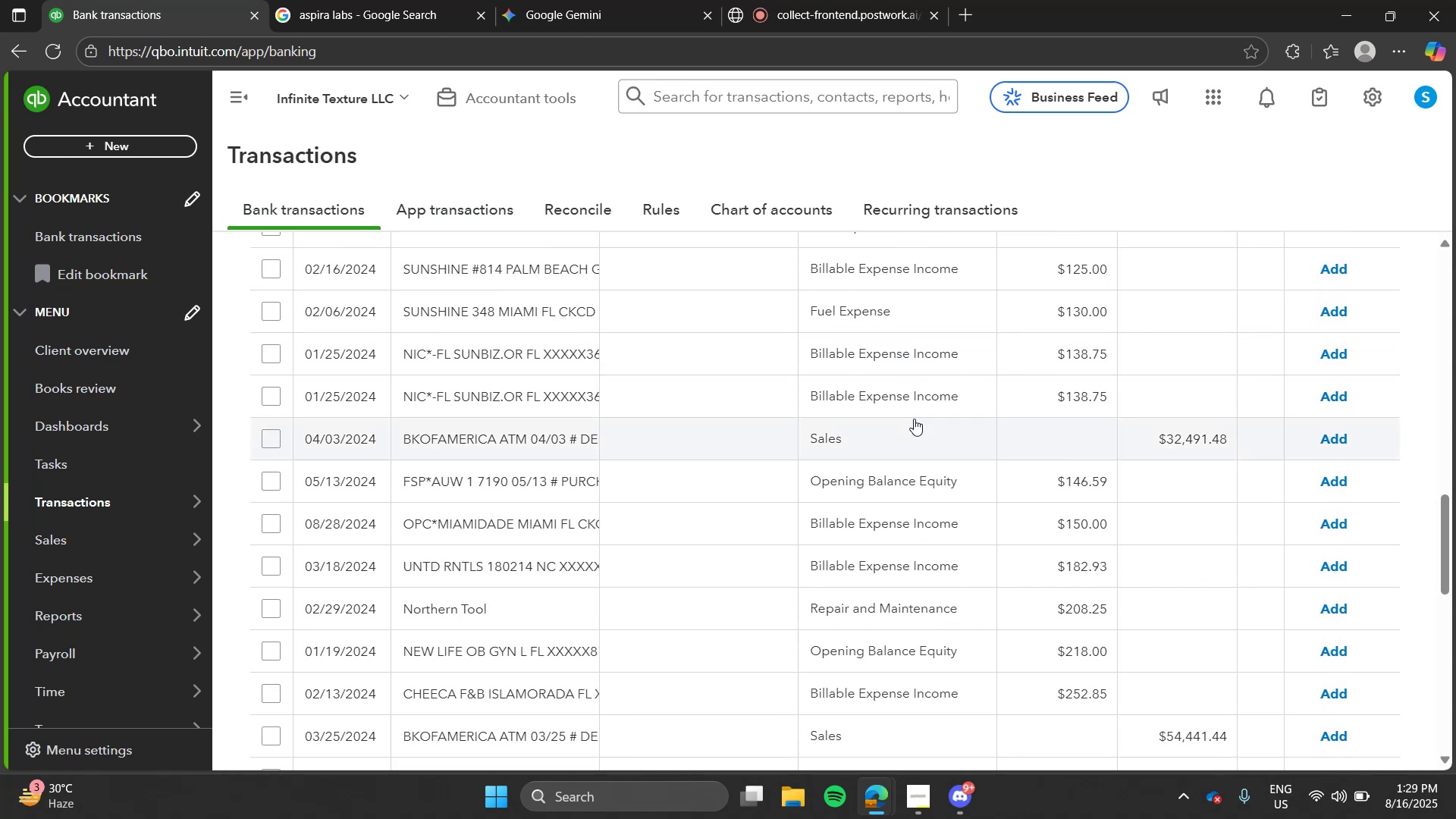 
wait(15.91)
 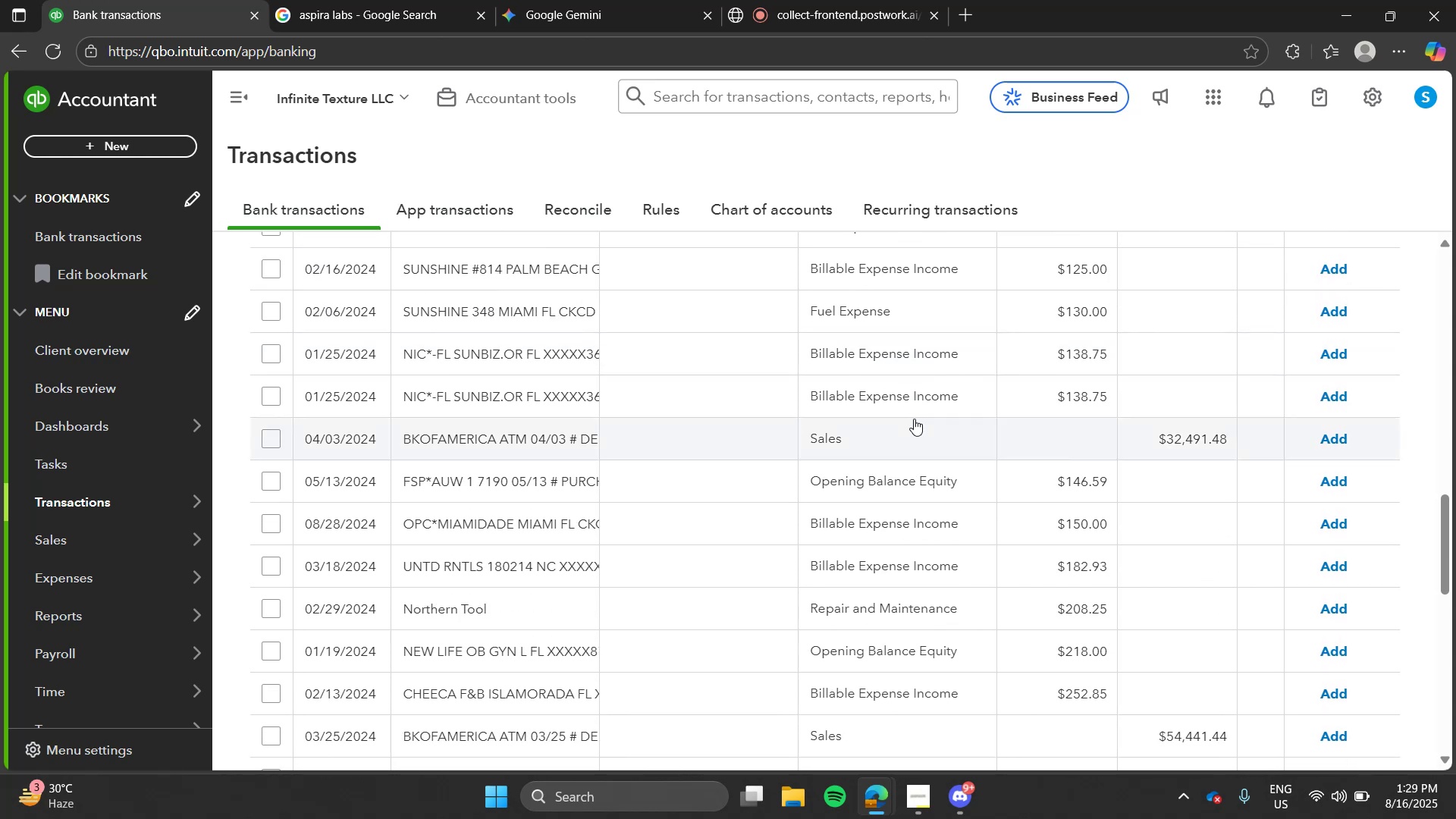 
left_click([845, 566])
 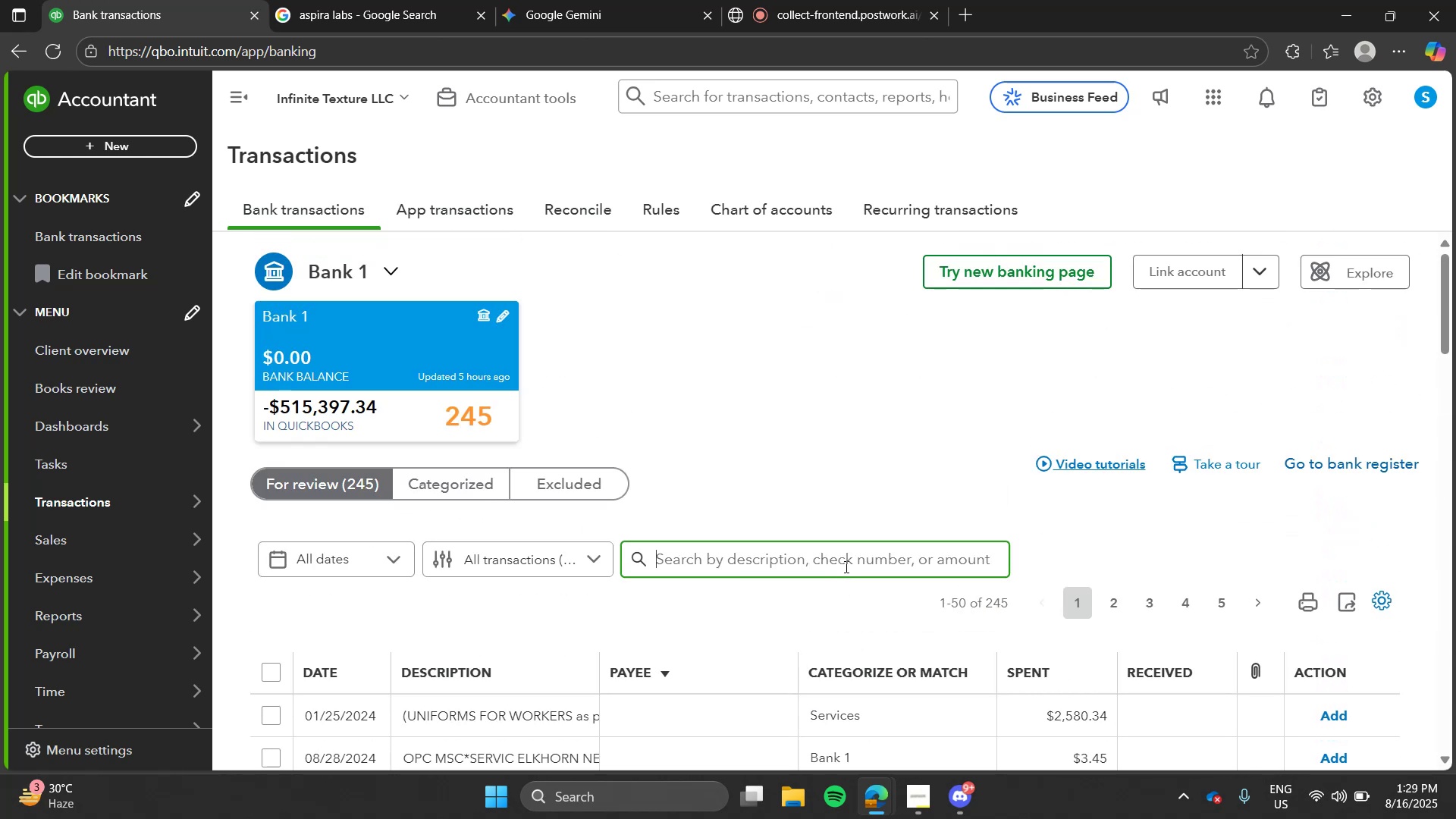 
type(julio)
 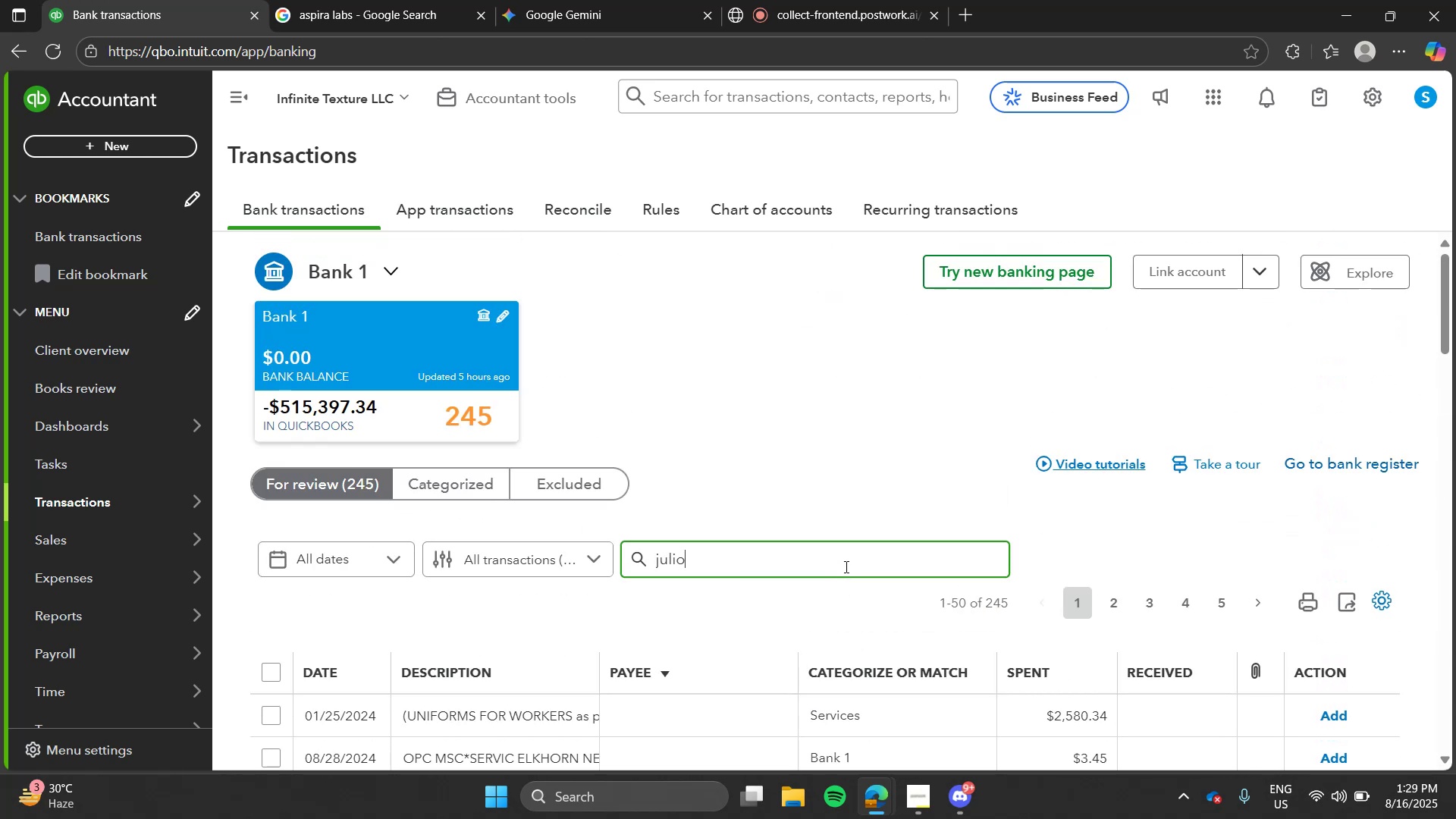 
key(Enter)
 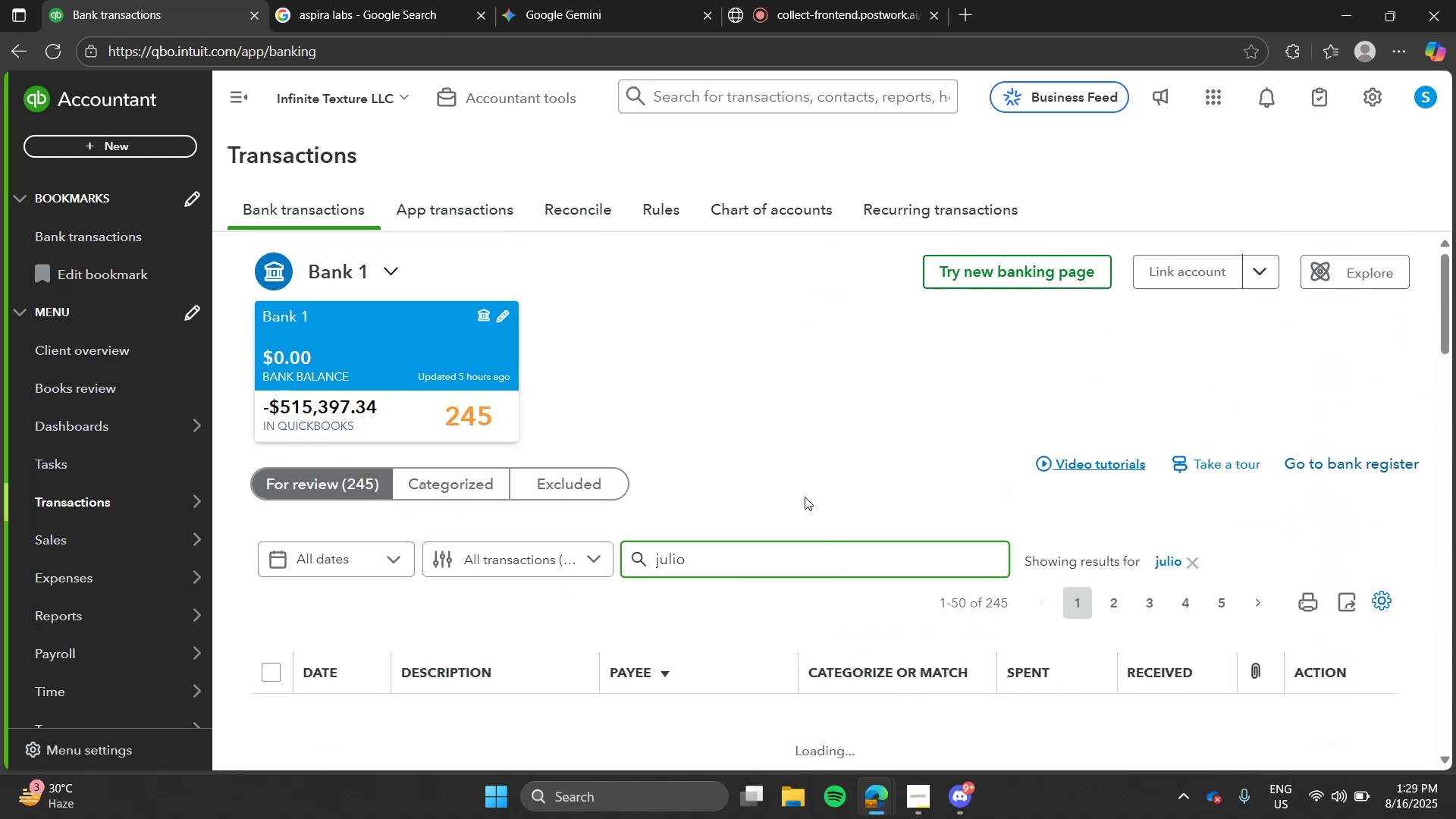 
left_click([788, 460])
 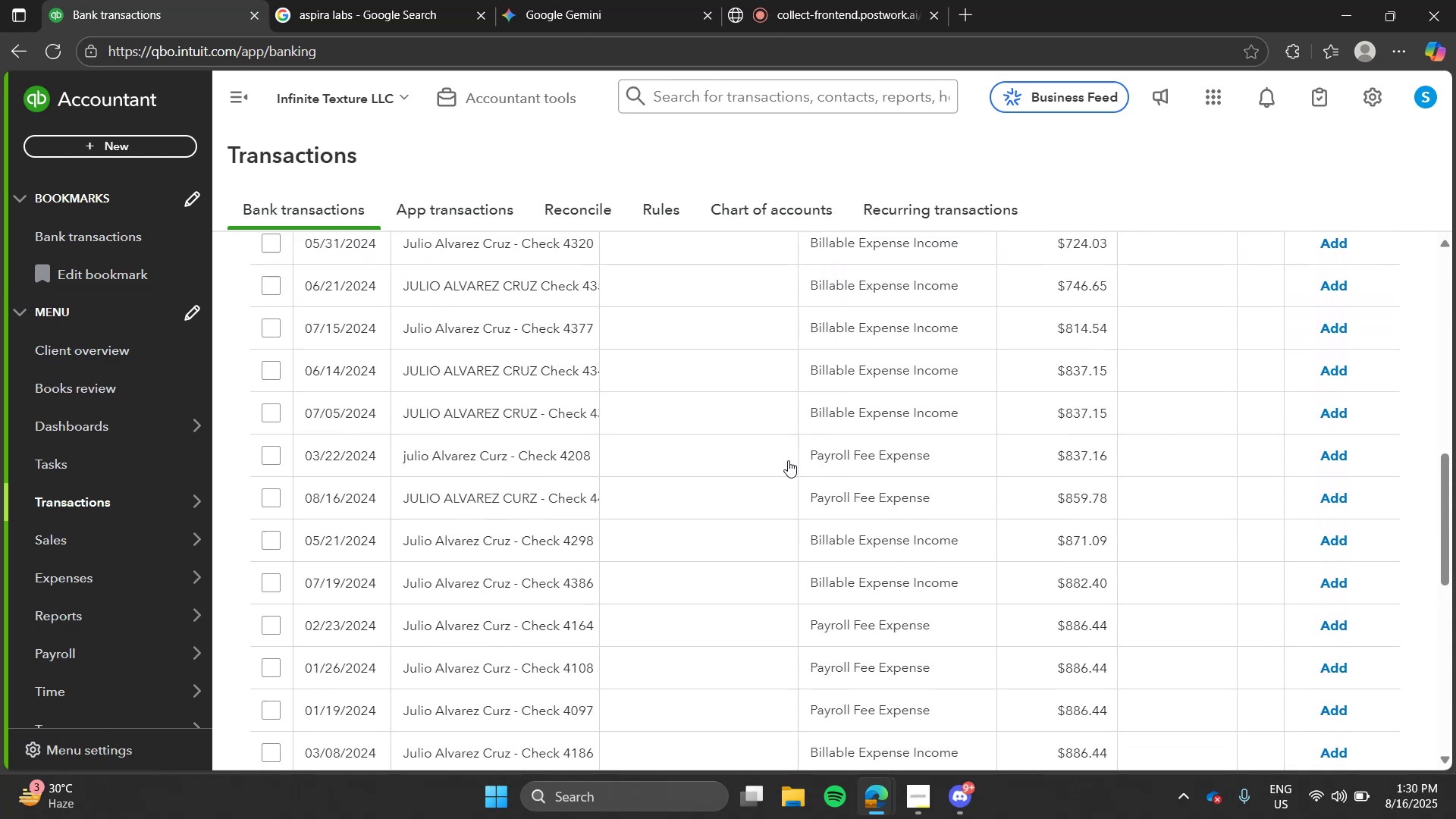 
wait(6.58)
 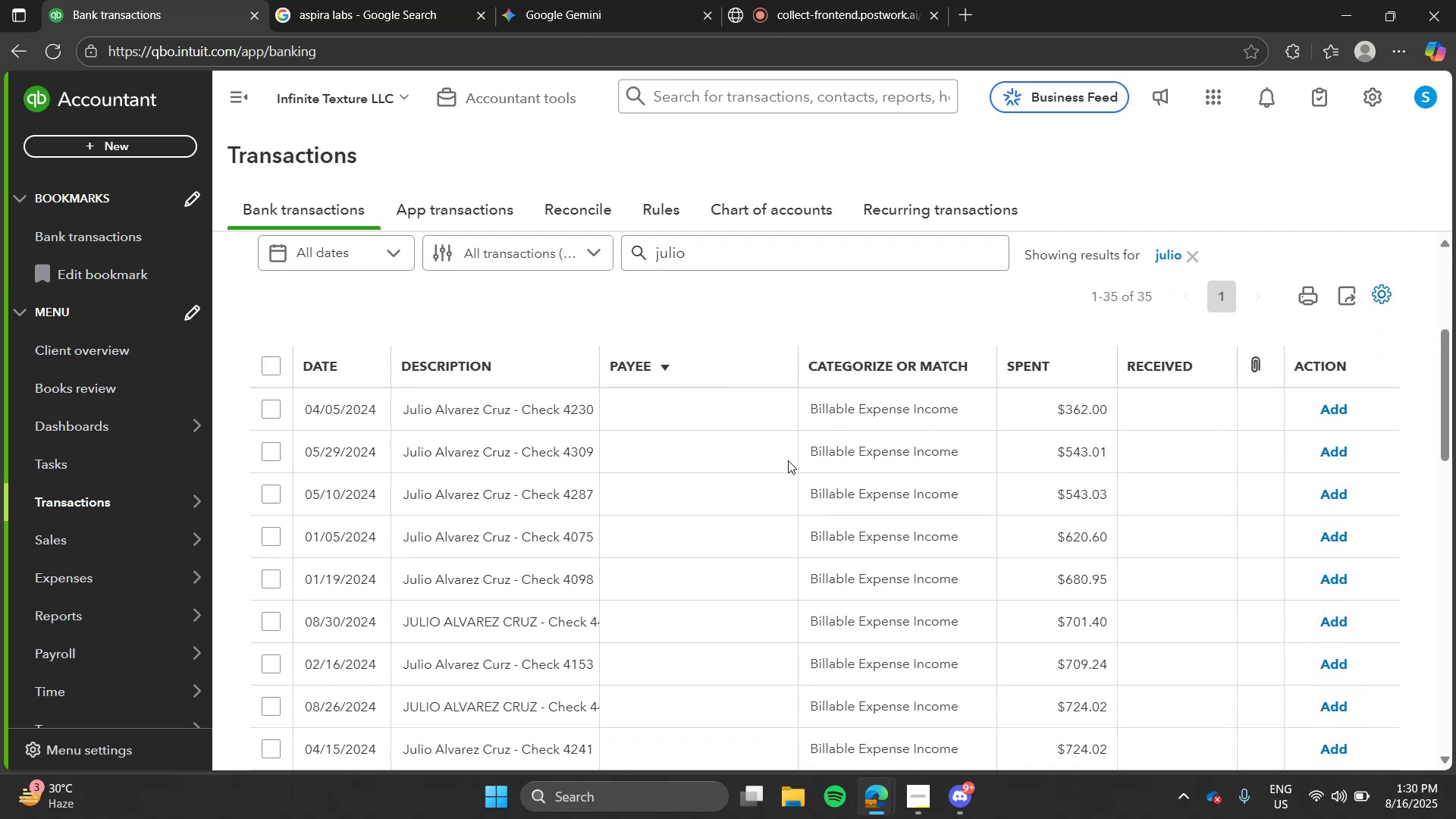 
left_click([676, 587])
 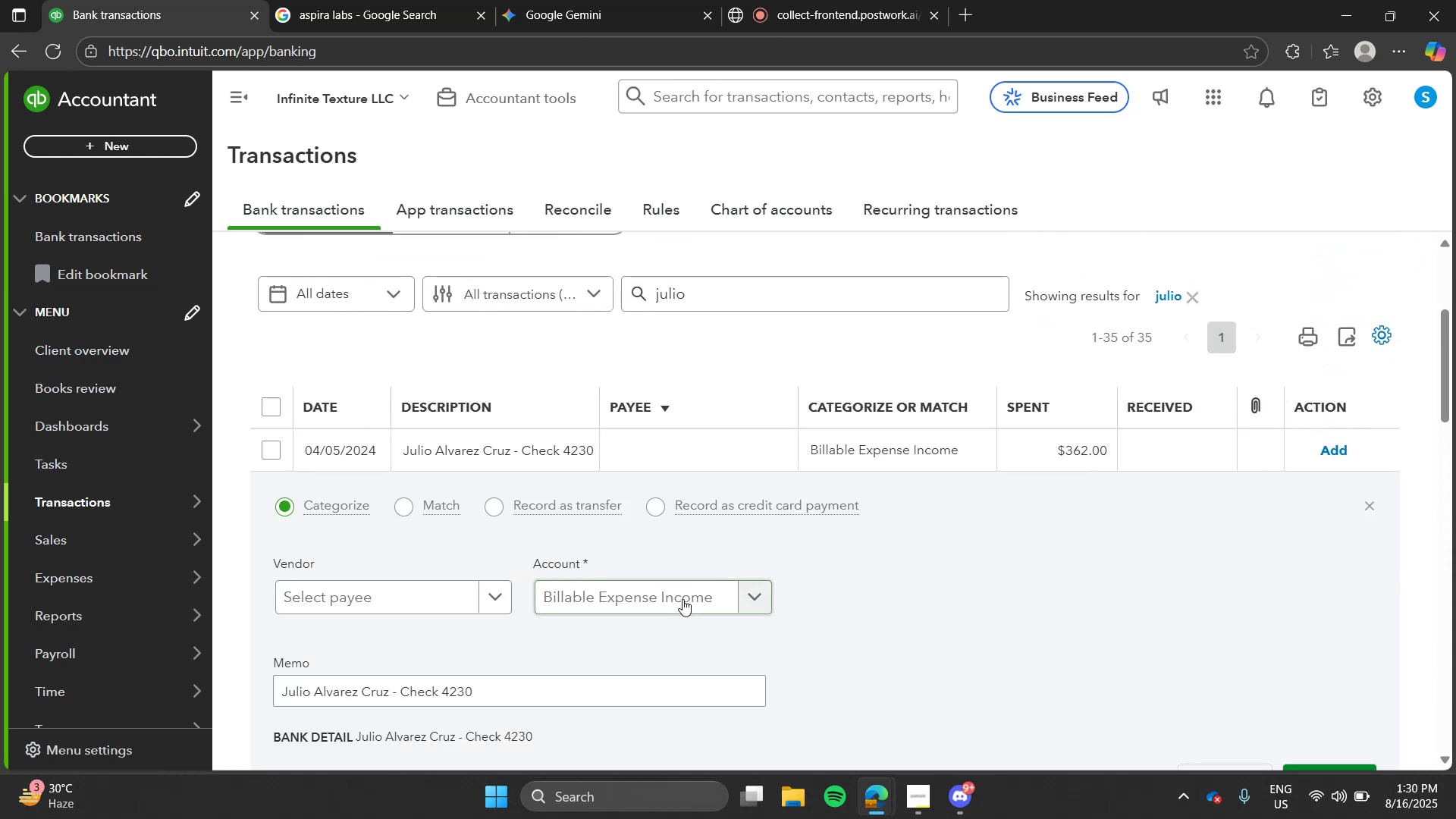 
left_click([682, 599])
 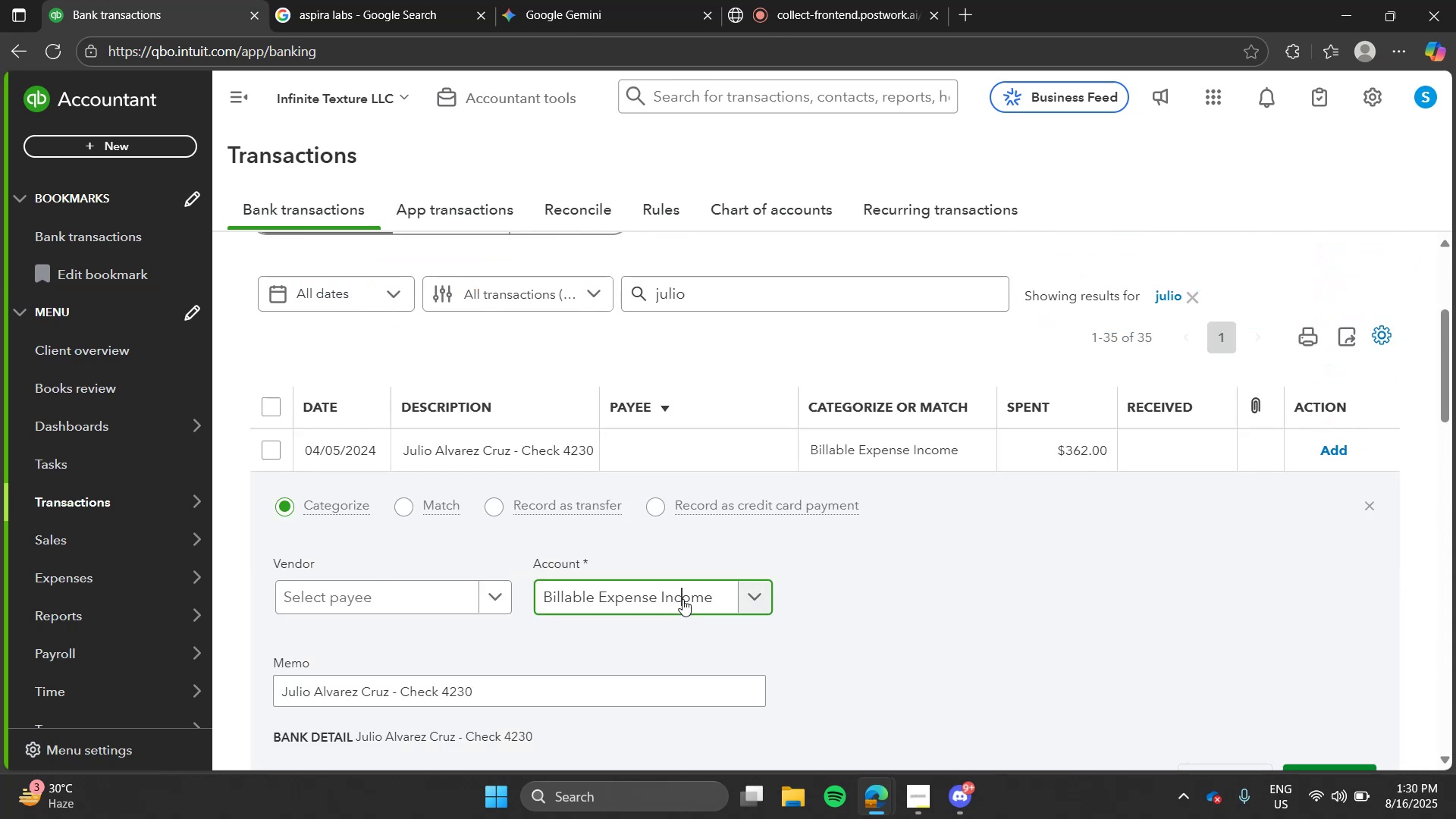 
type(pay)
key(Tab)
 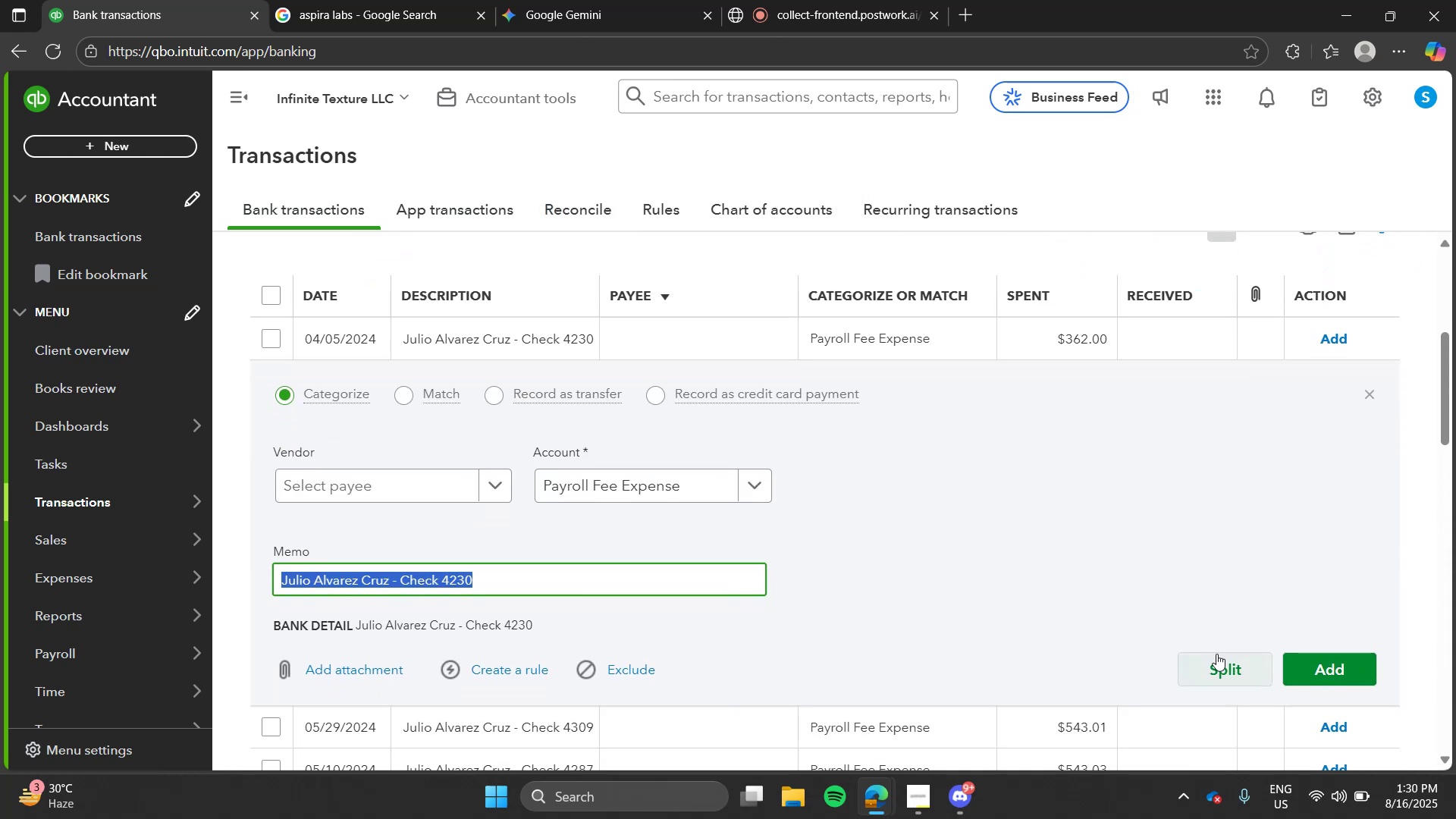 
left_click([1315, 692])
 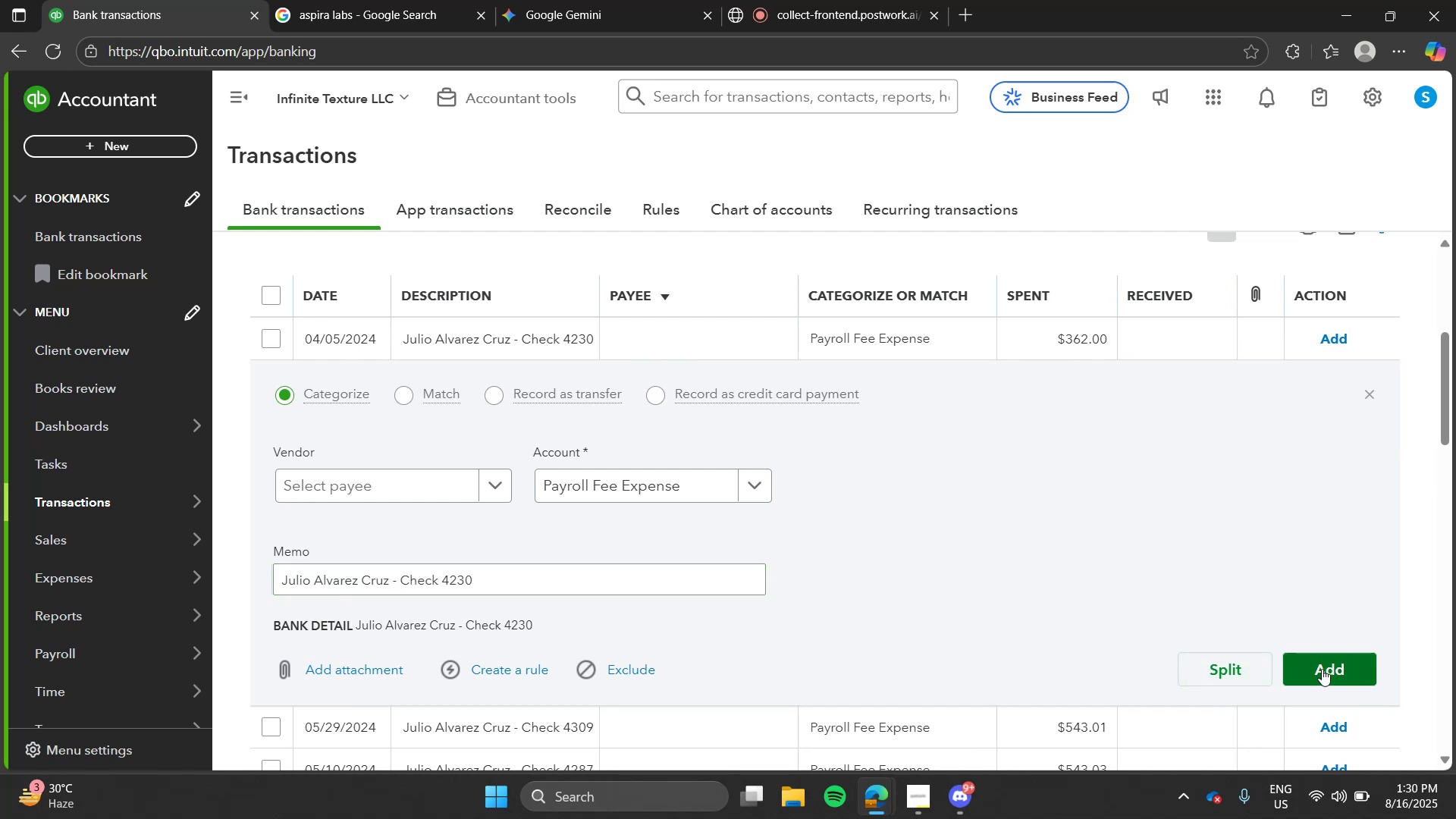 
left_click([1322, 669])
 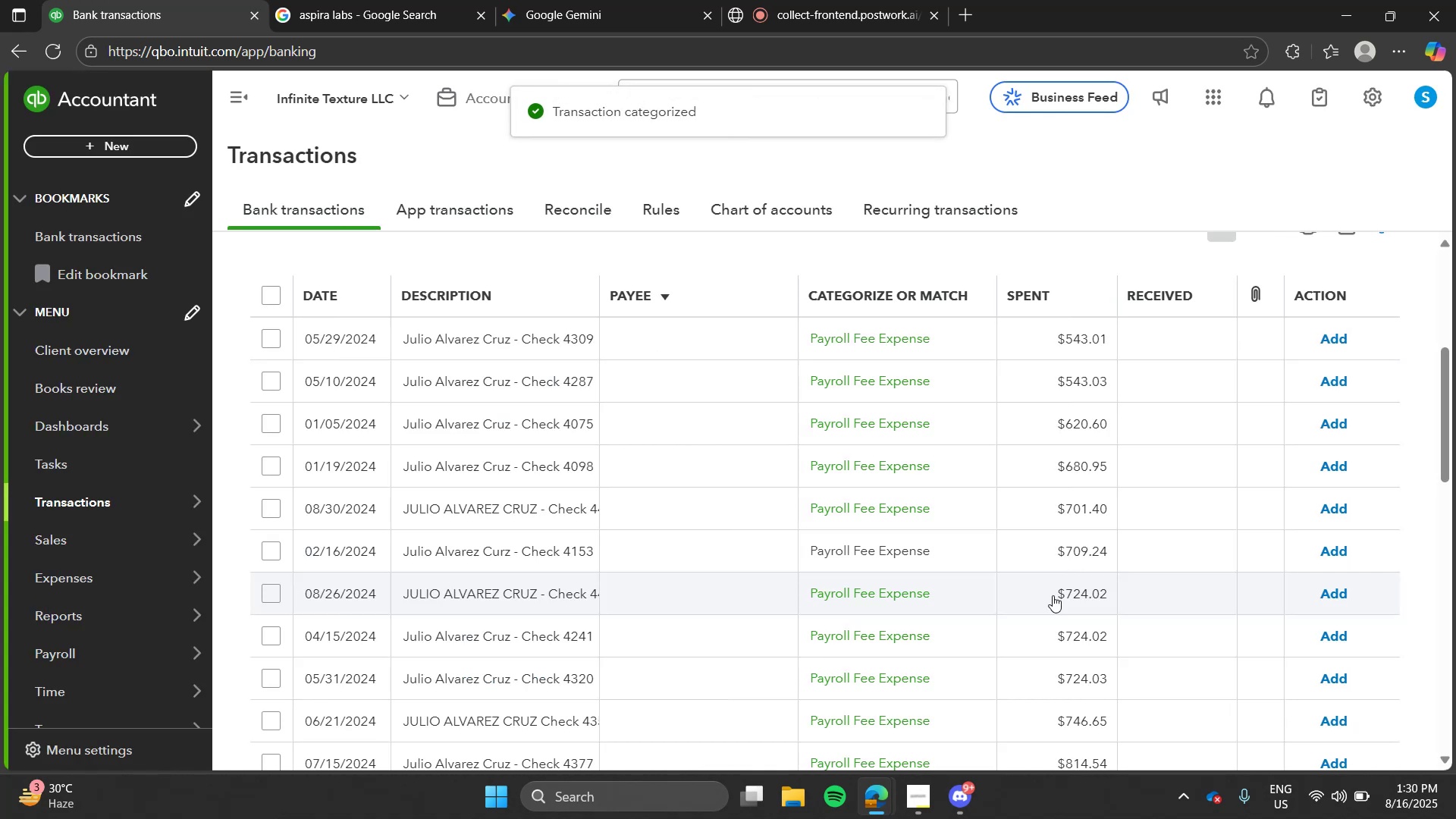 
wait(8.01)
 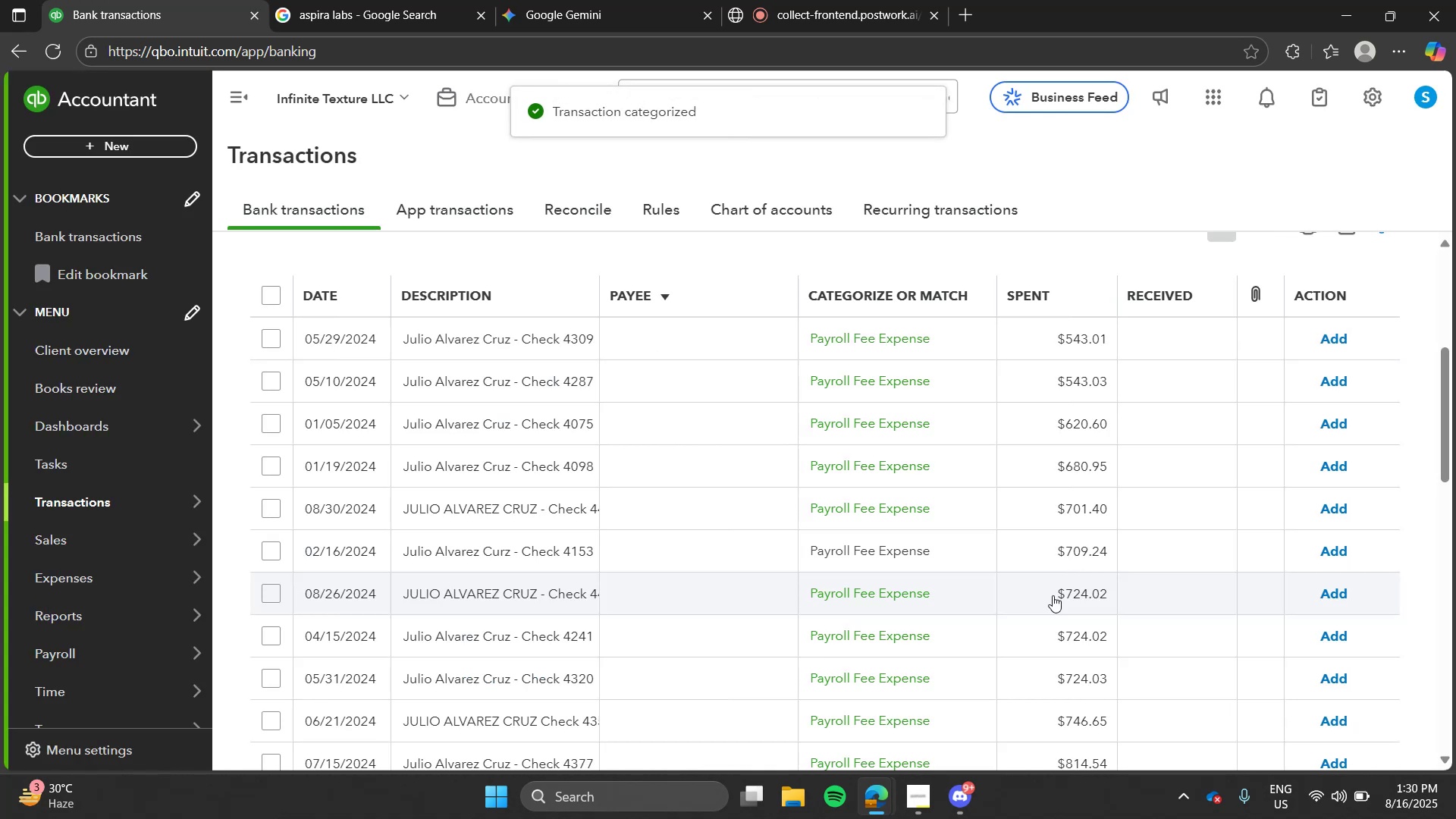 
left_click([717, 333])
 